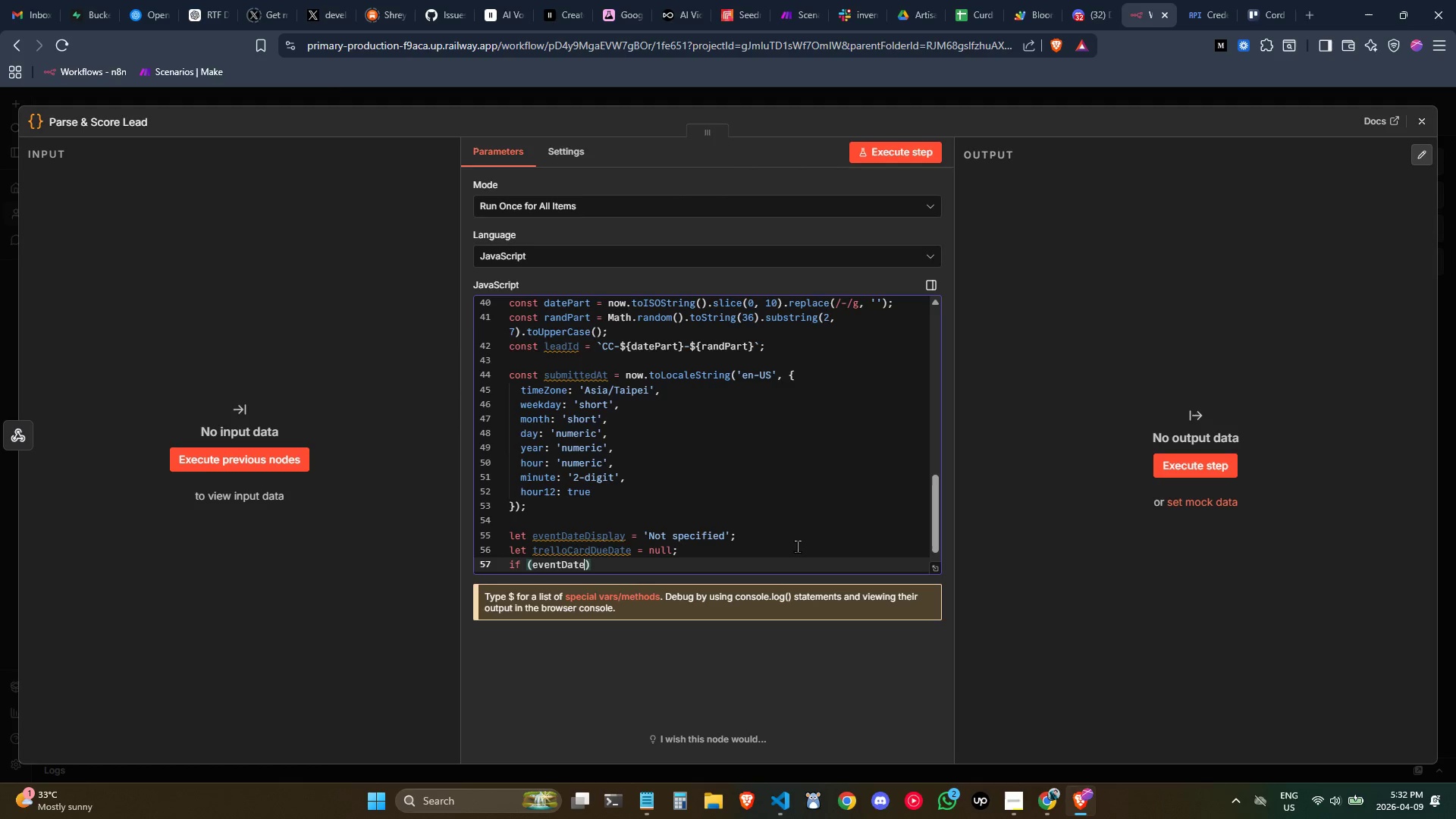 
key(ArrowRight)
 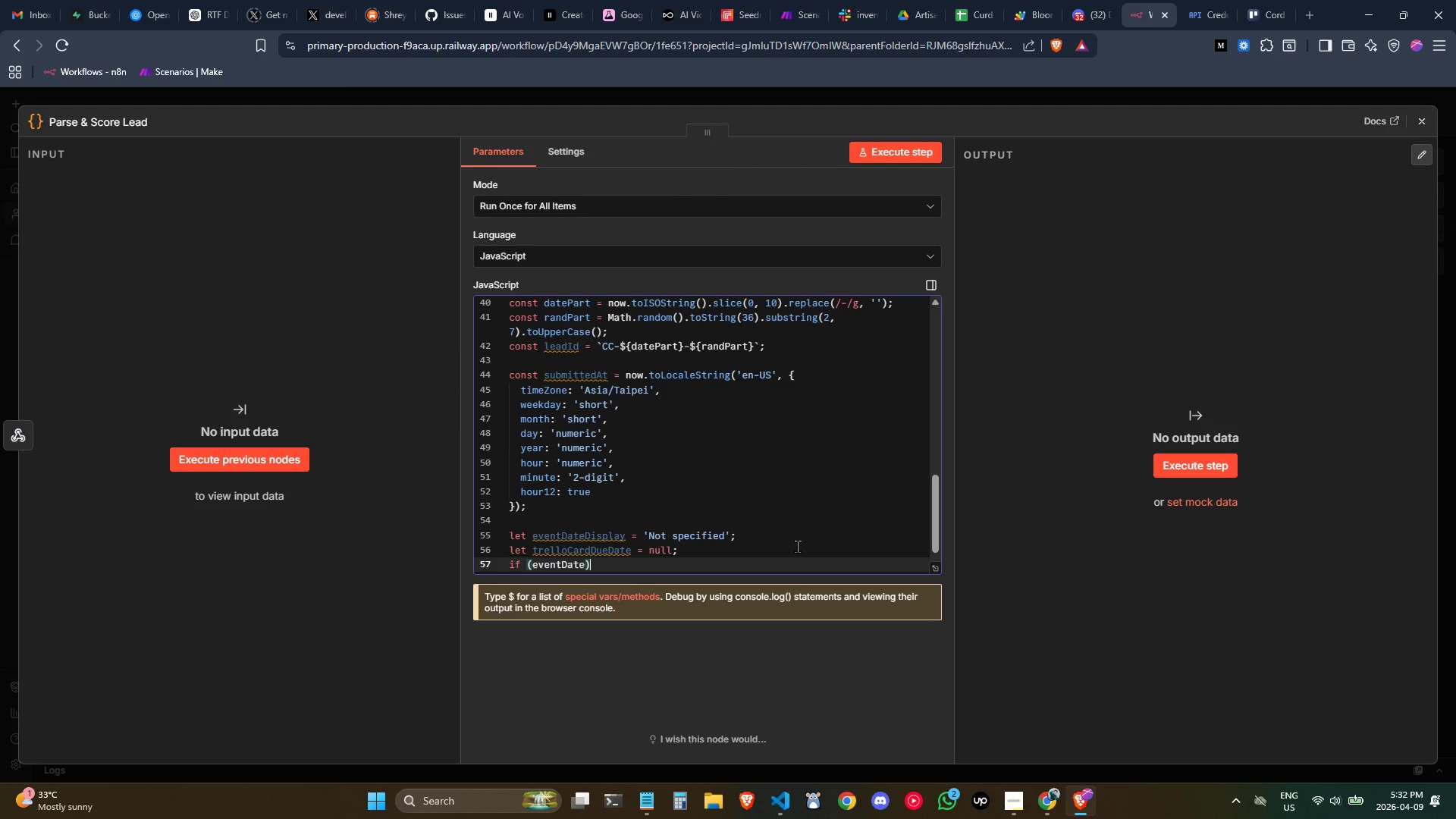 
key(Space)
 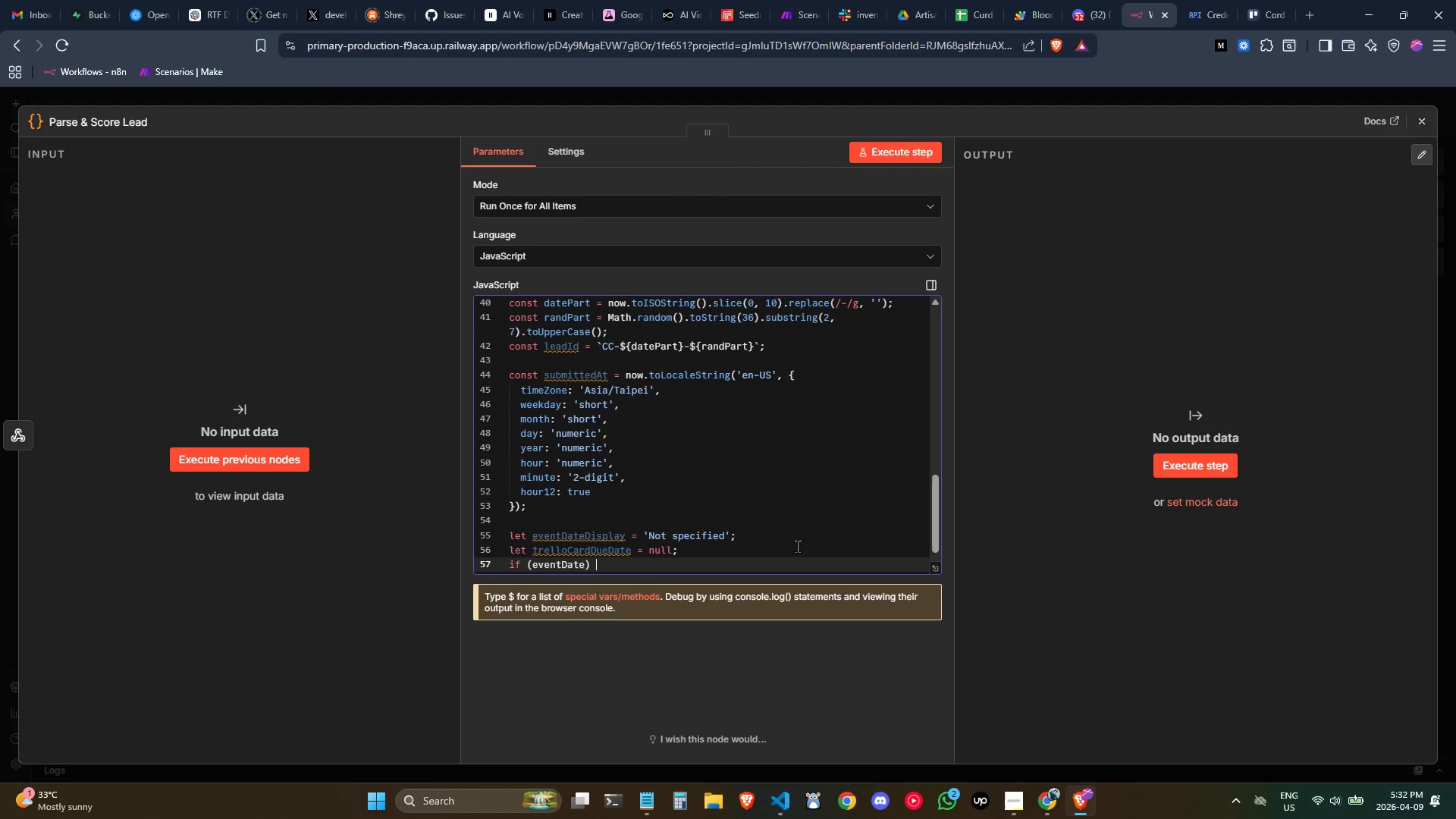 
key(Shift+ShiftLeft)
 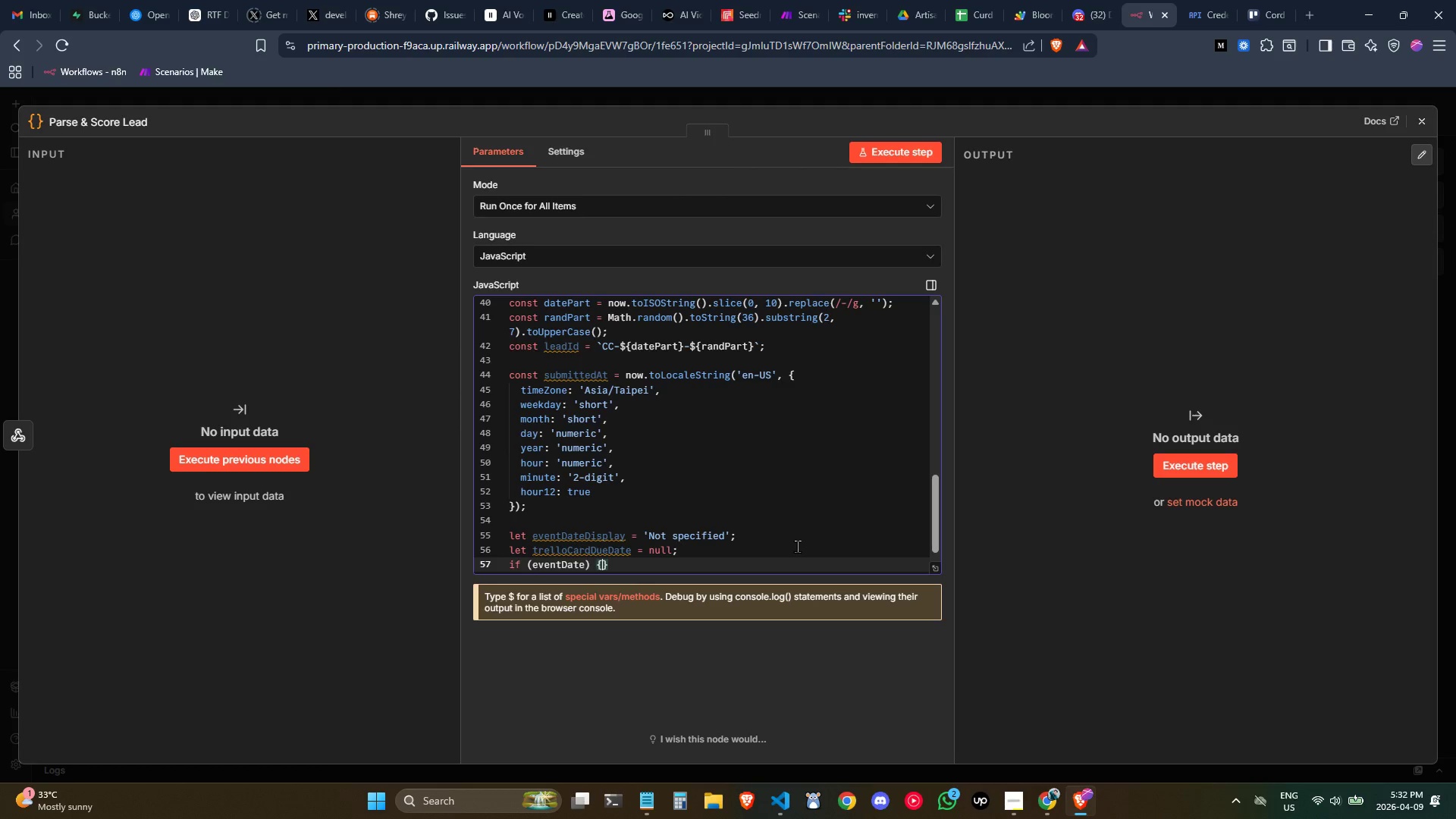 
key(Shift+BracketLeft)
 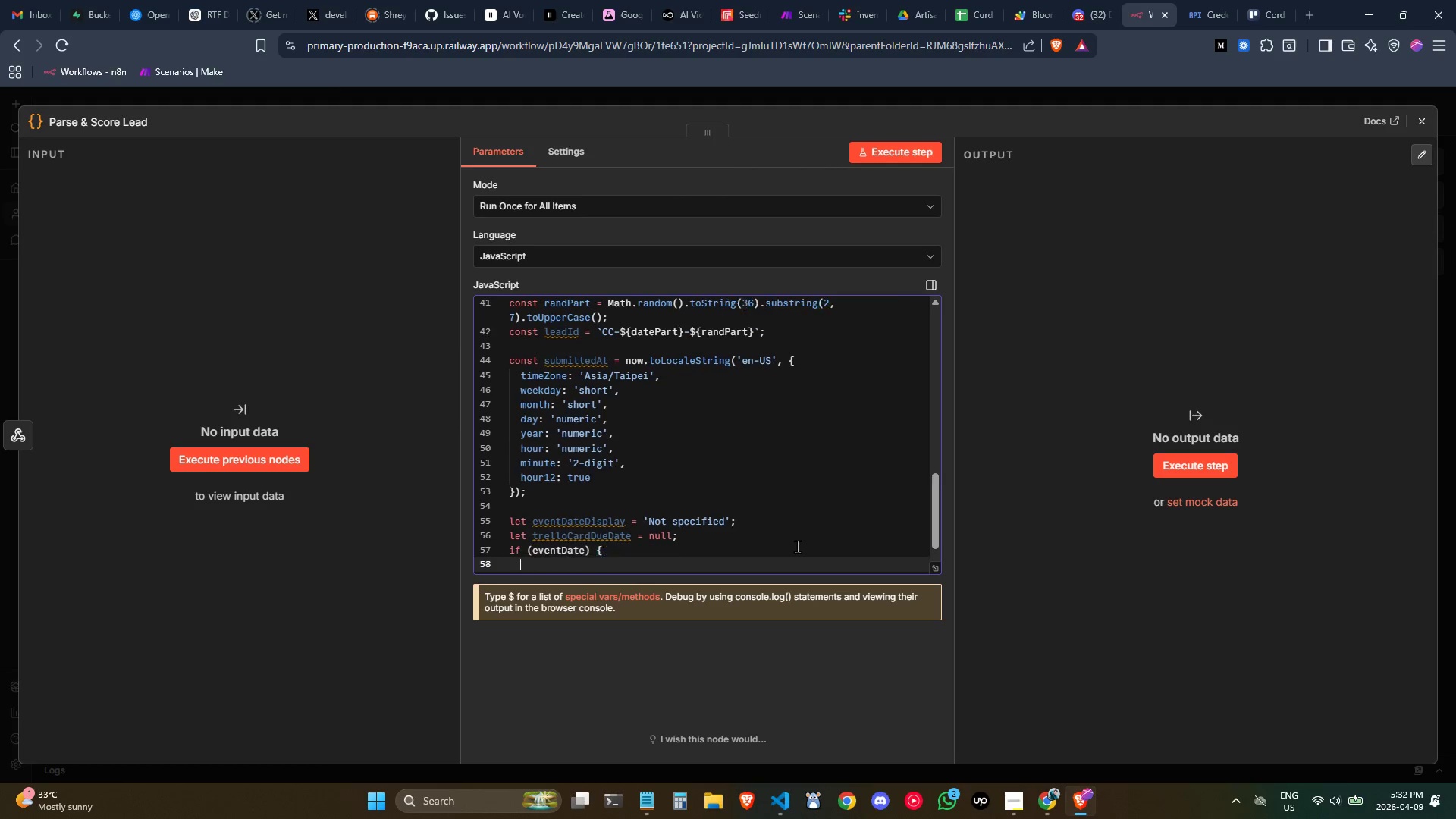 
key(Enter)
 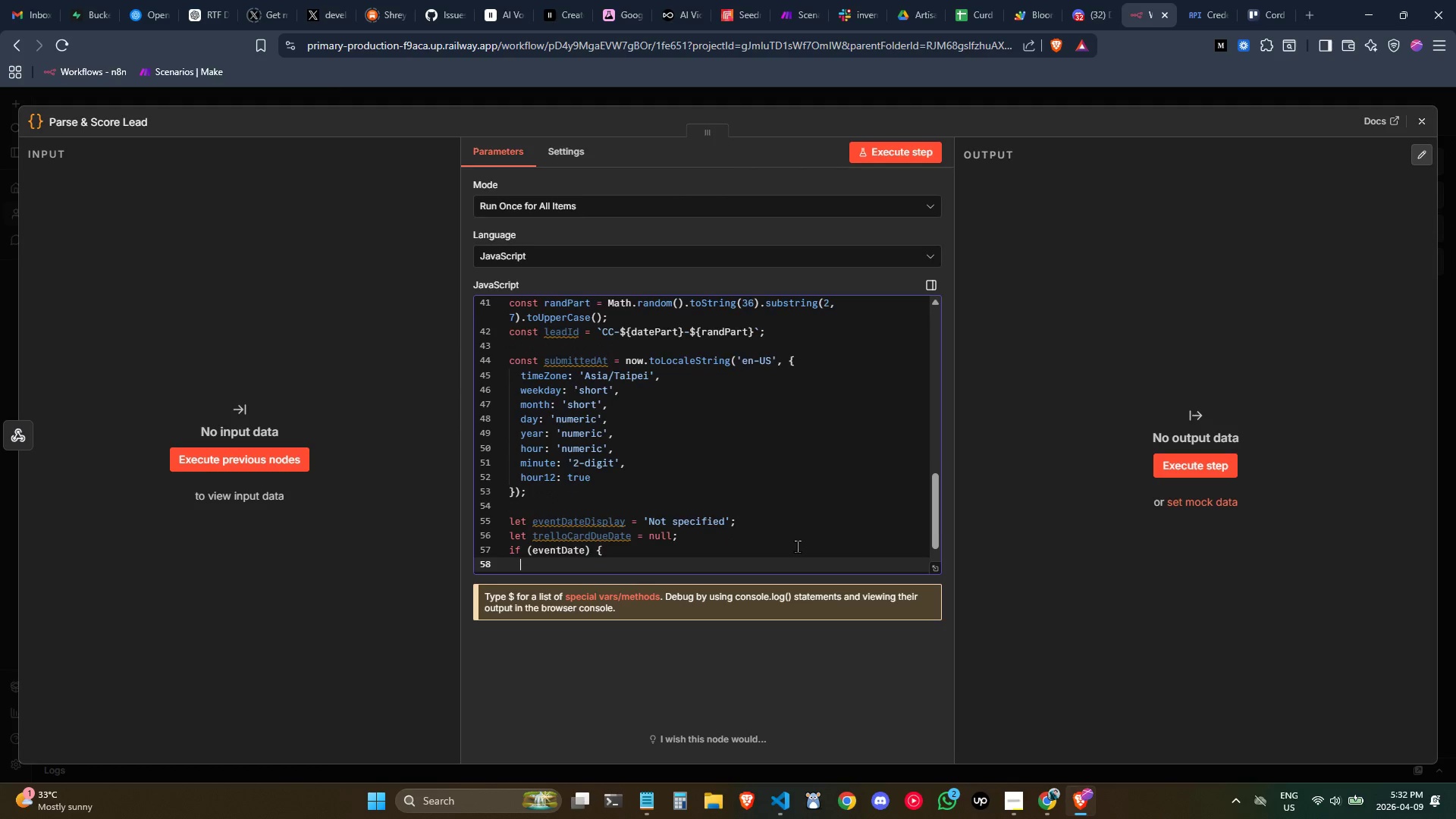 
key(Enter)
 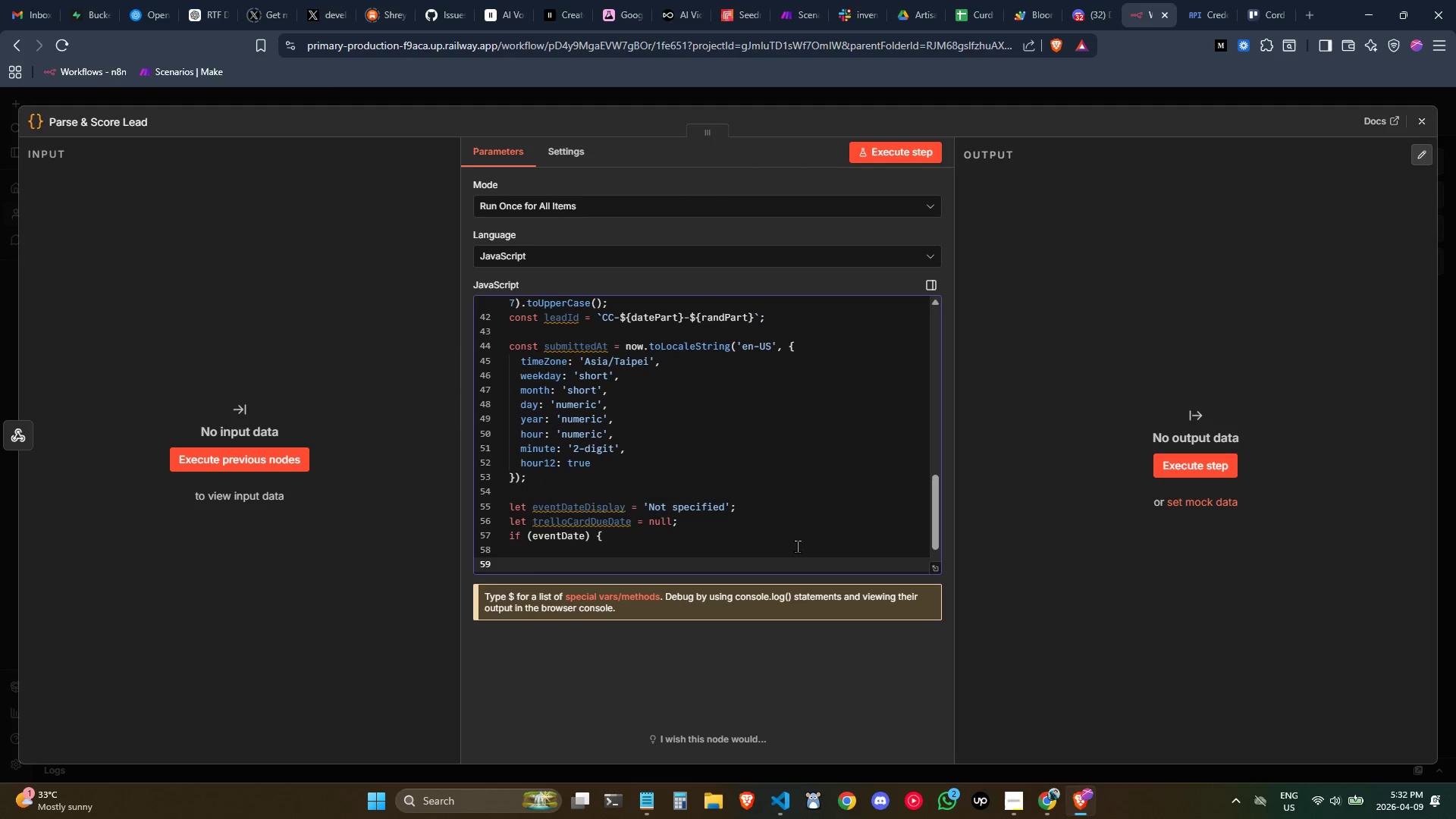 
key(Backspace)
 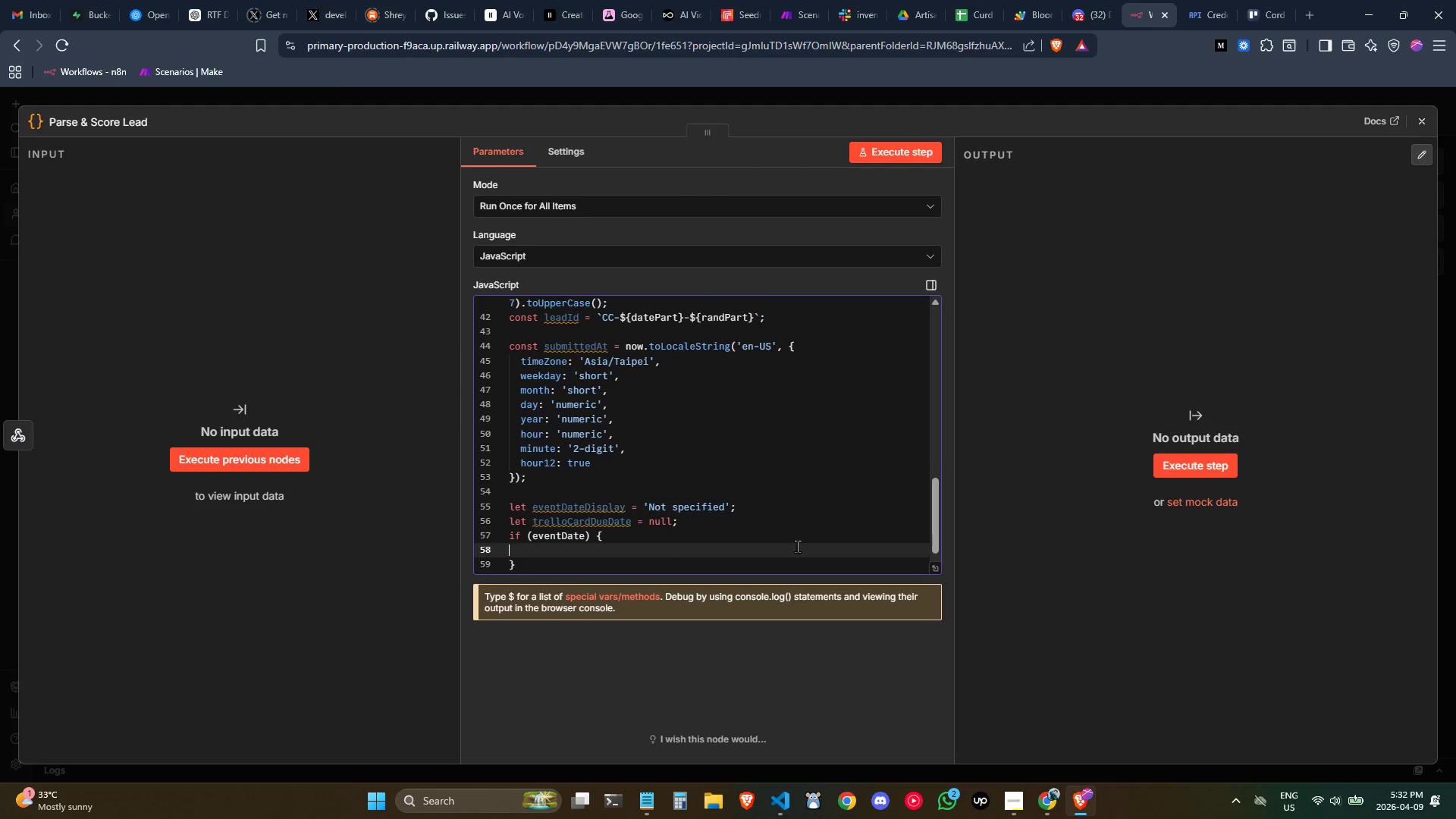 
key(Backspace)
 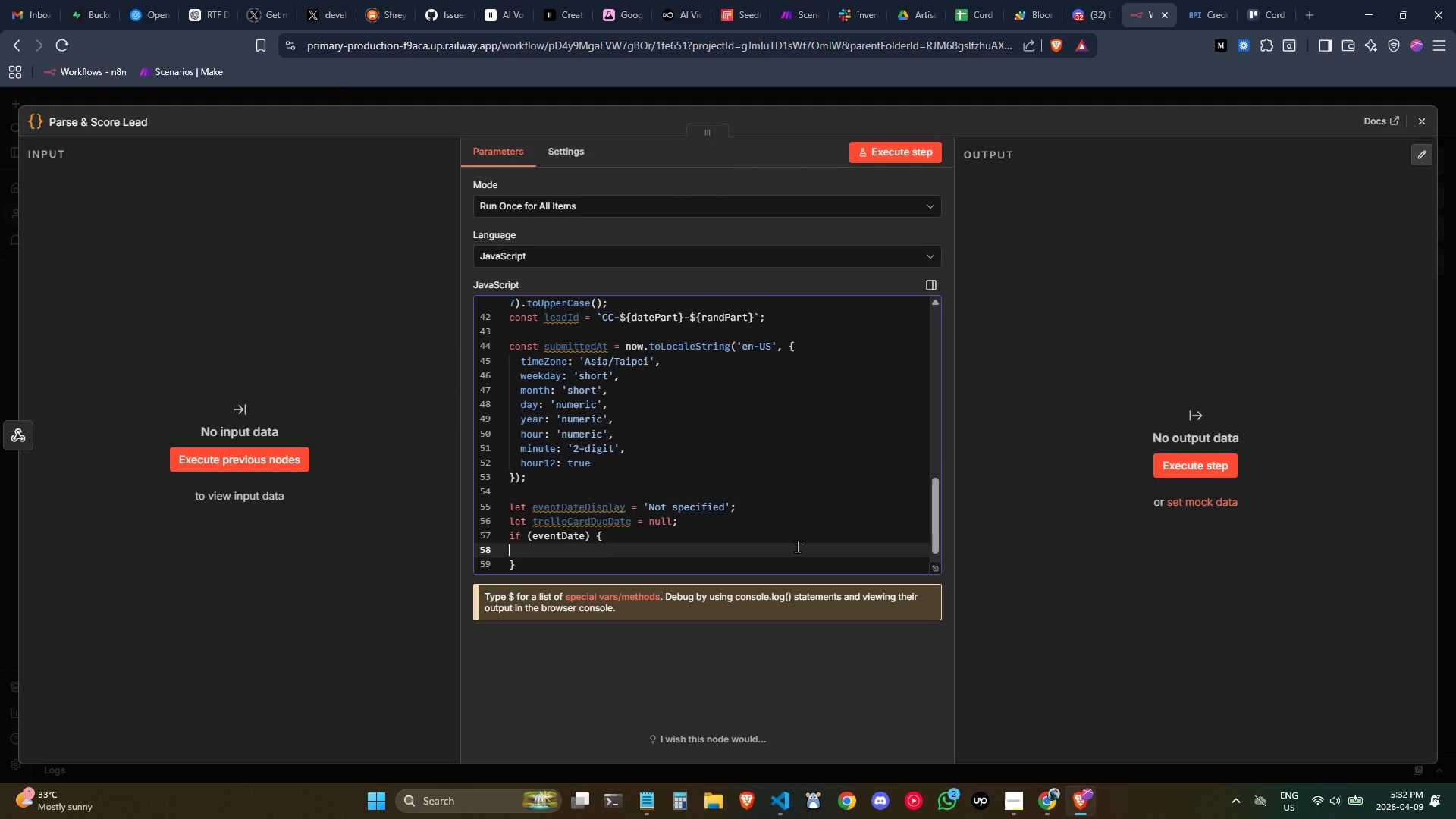 
key(Backspace)
 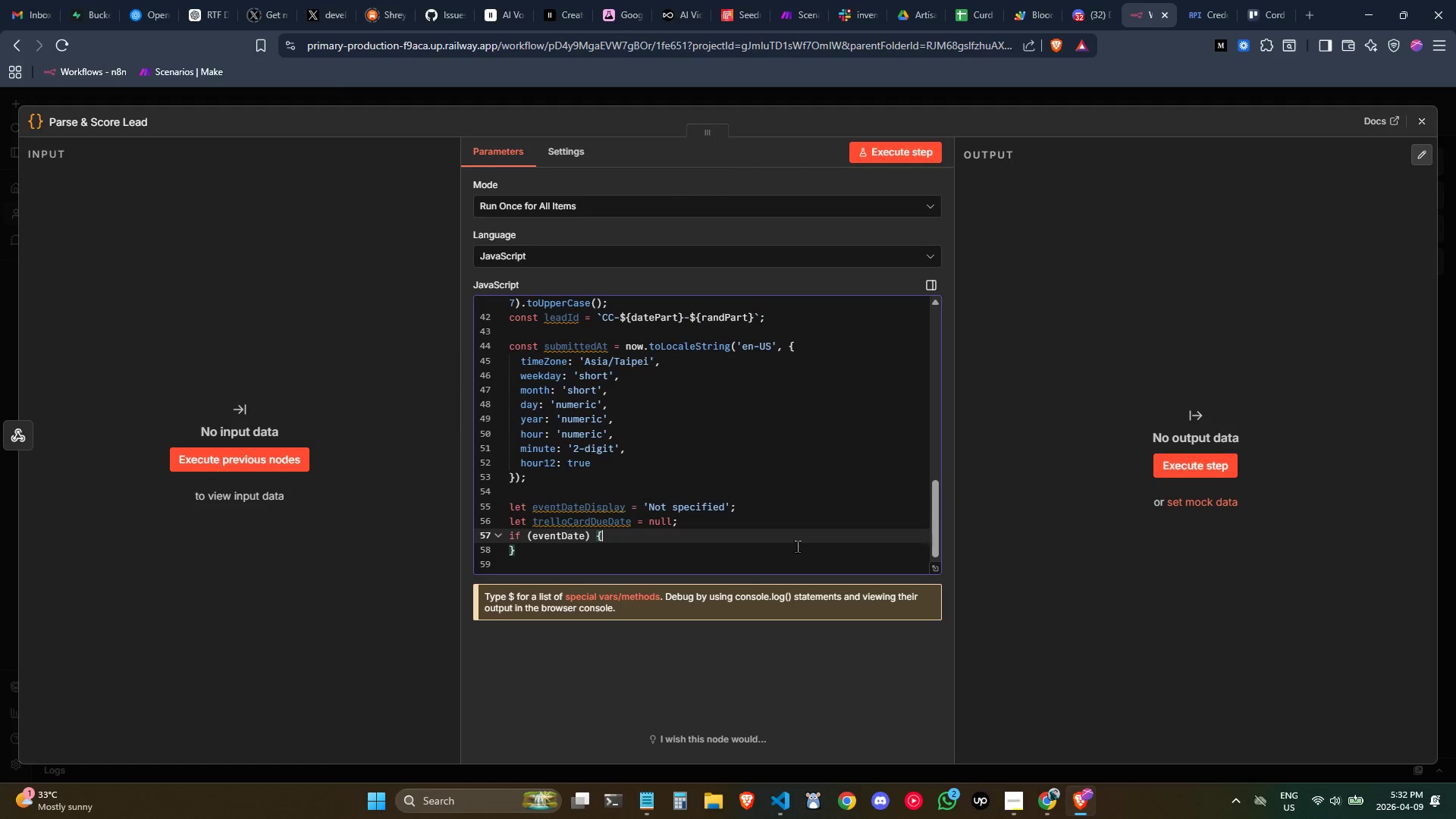 
key(Enter)
 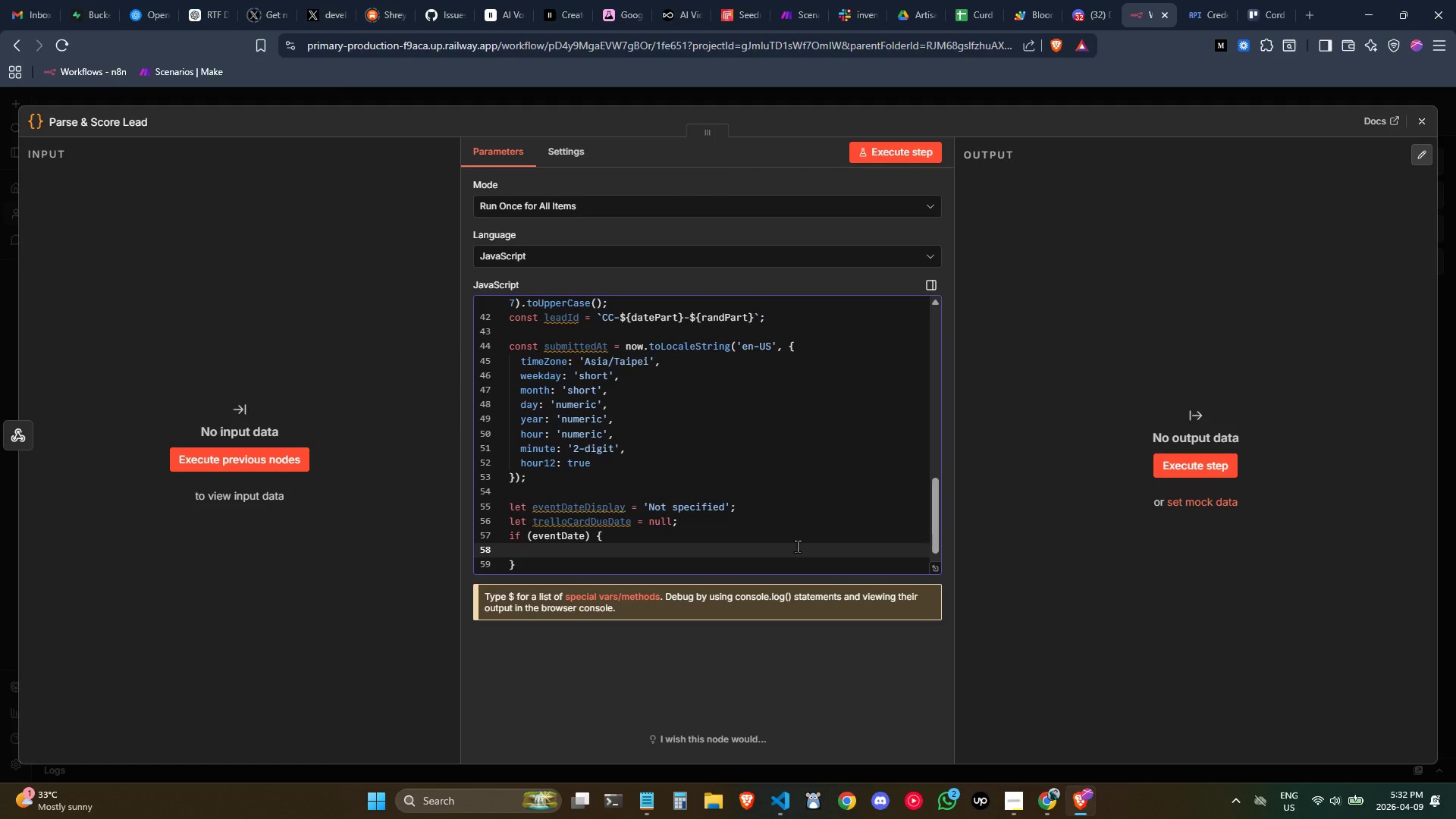 
type(tyr)
key(Backspace)
key(Backspace)
type(ry {)
 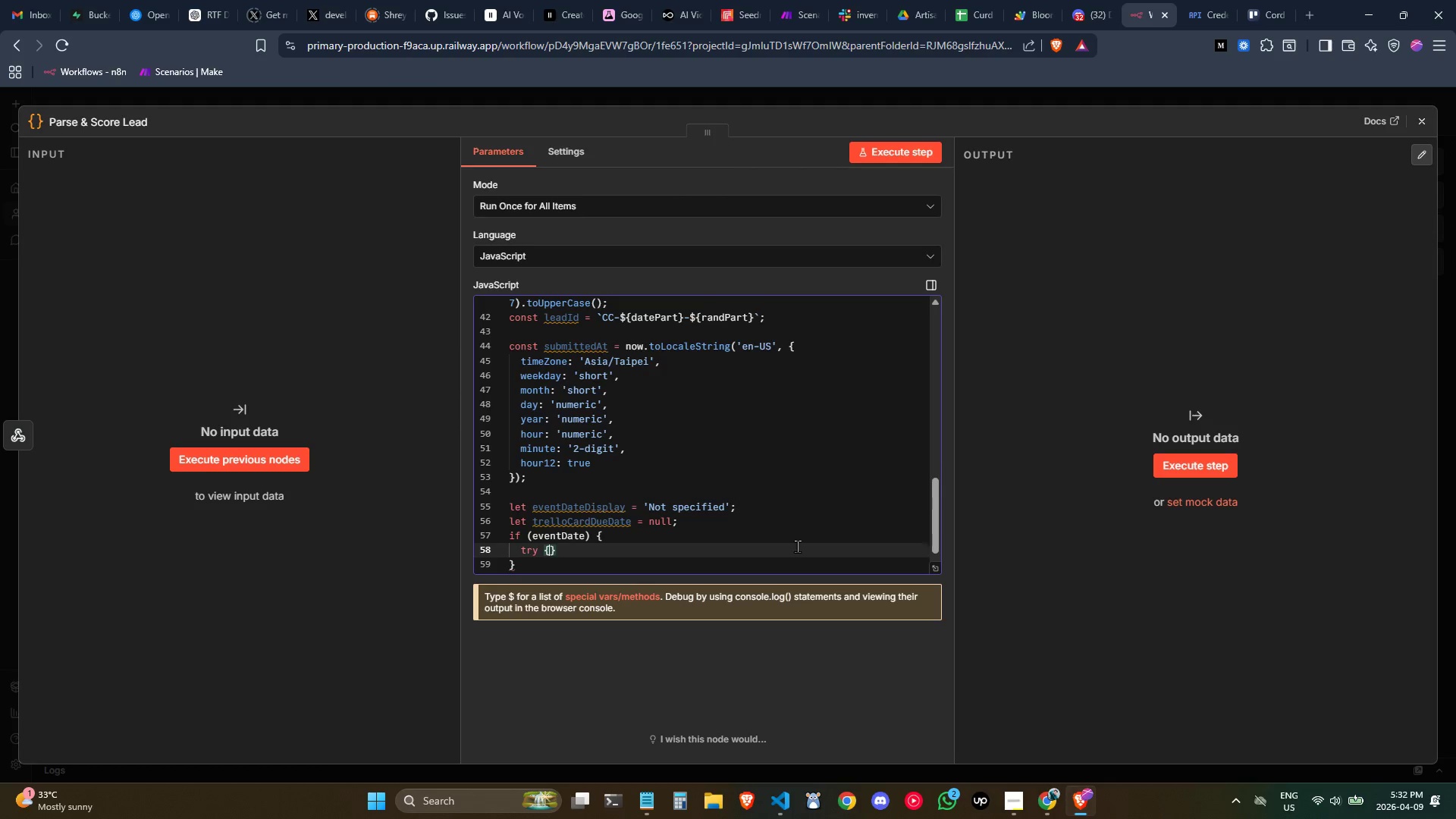 
key(Enter)
 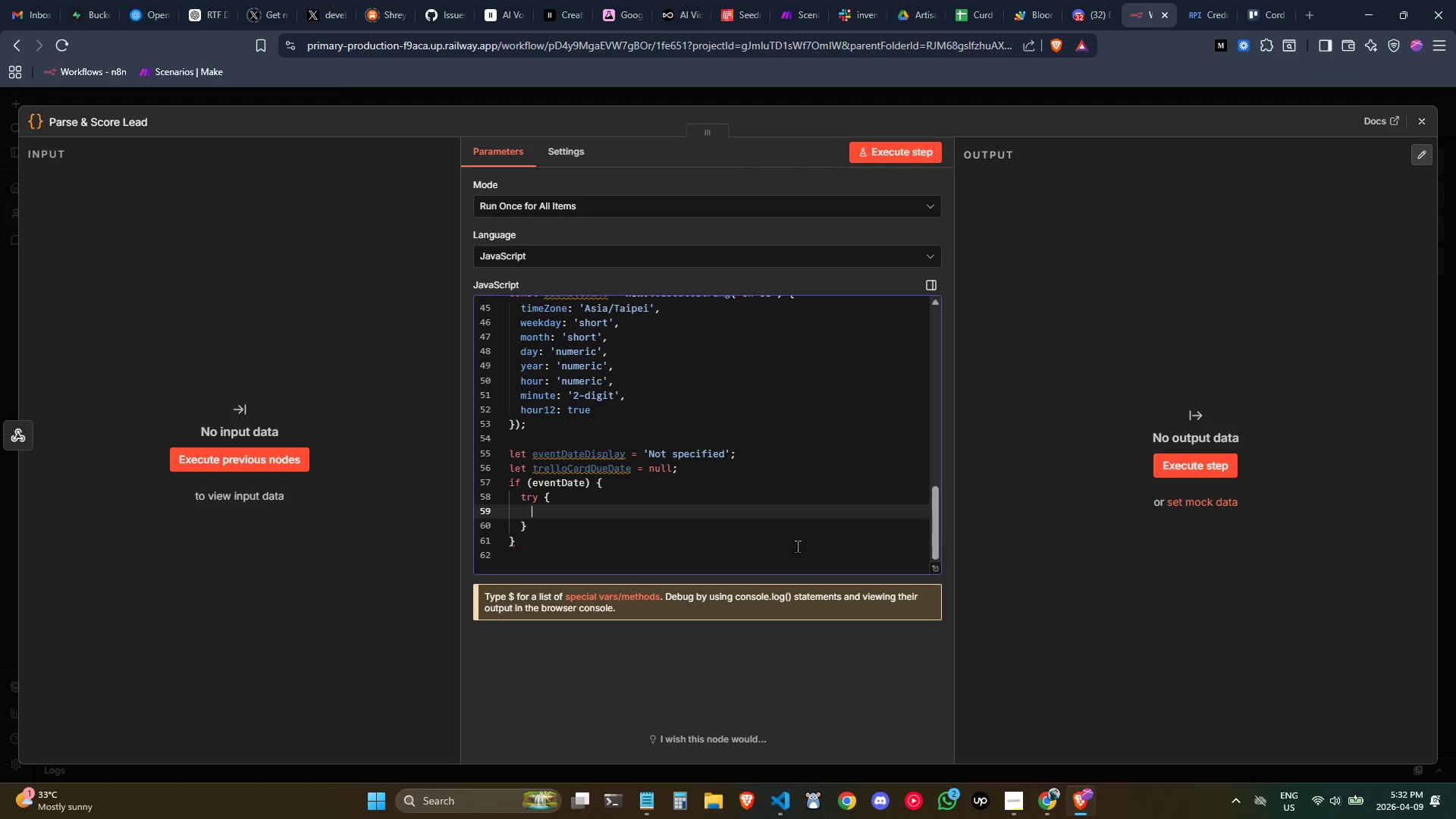 
type(const d =)
key(Backspace)
type(= new Date(eventDate)
 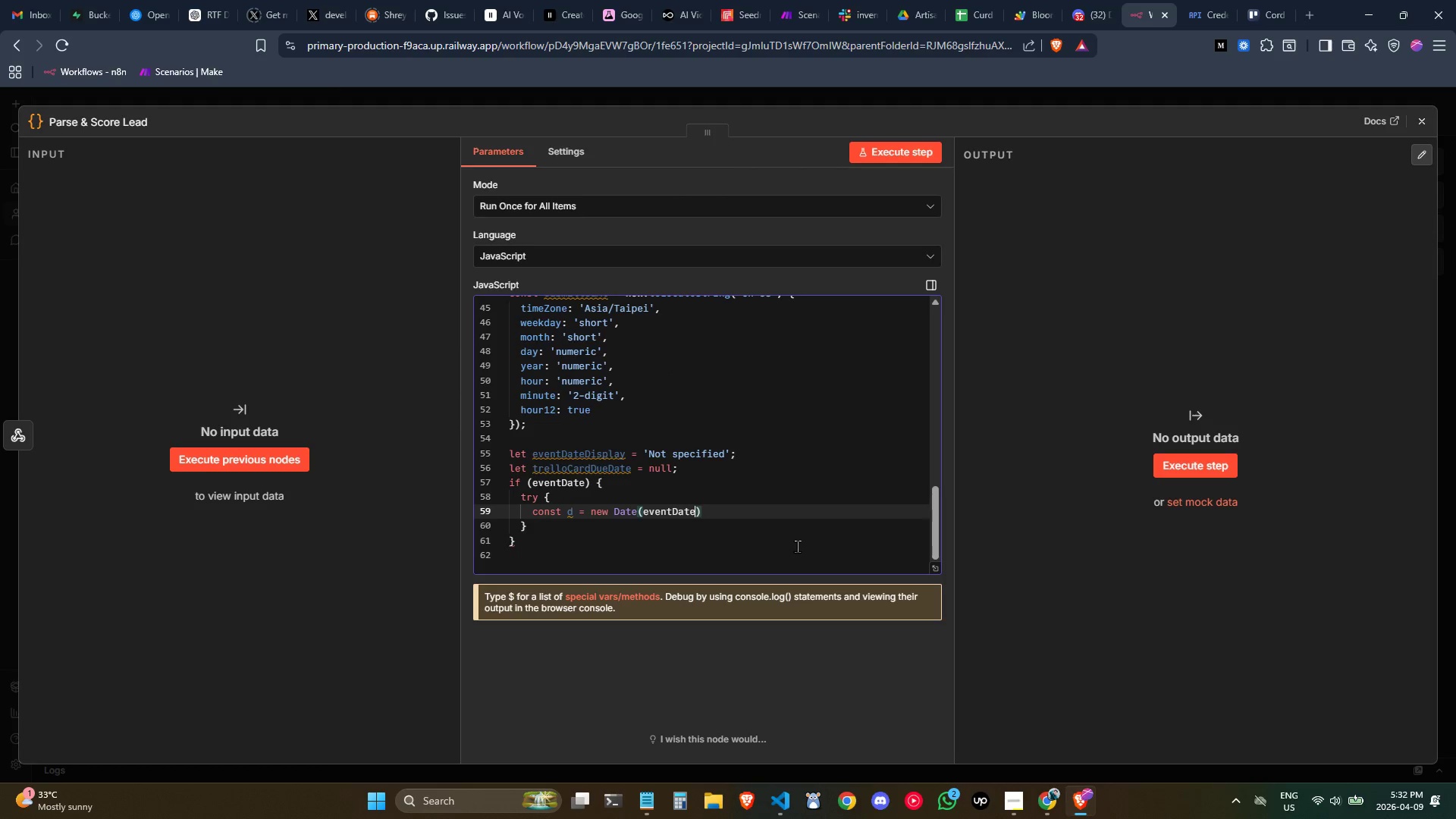 
 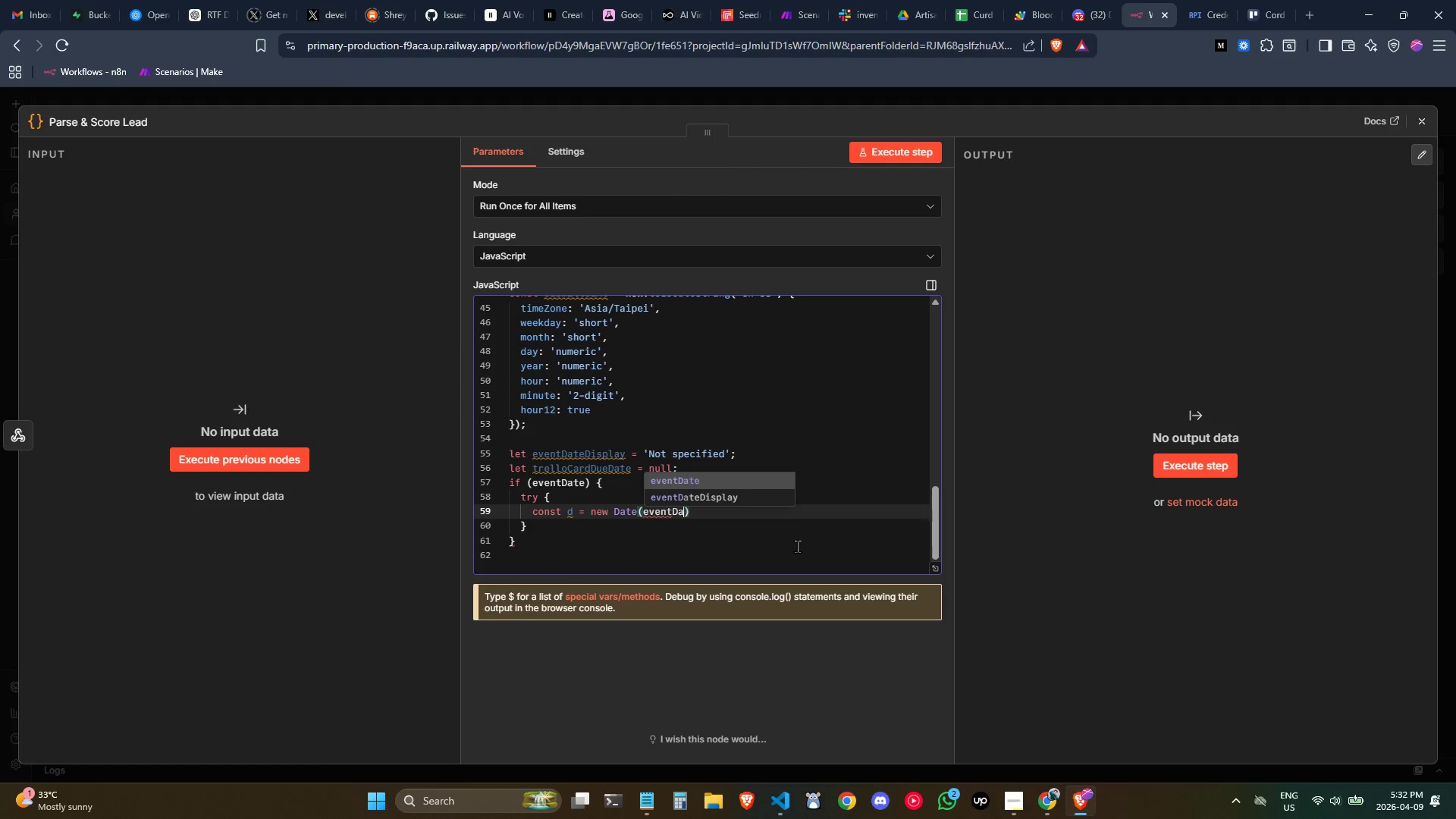 
key(Enter)
 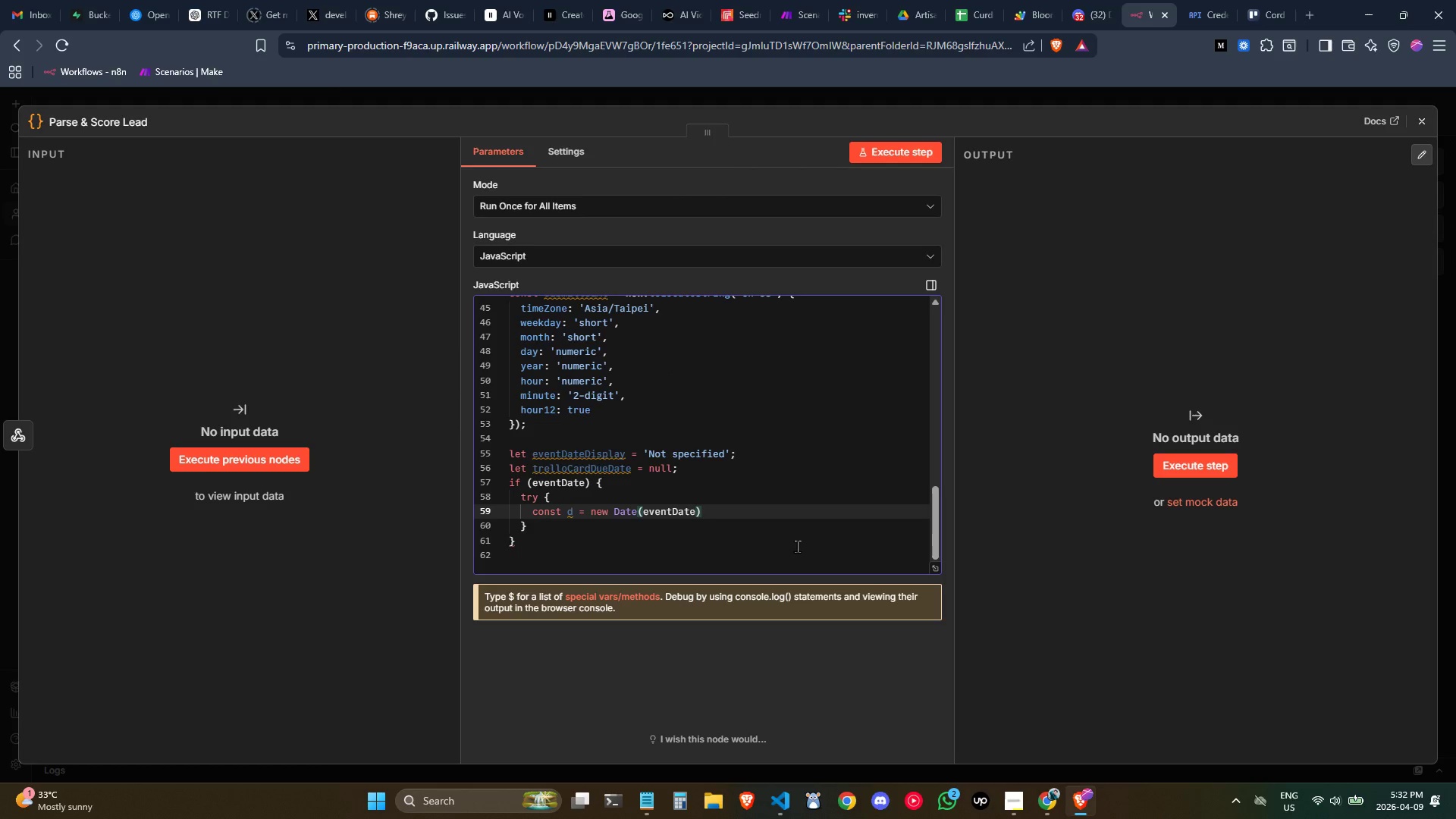 
key(Space)
 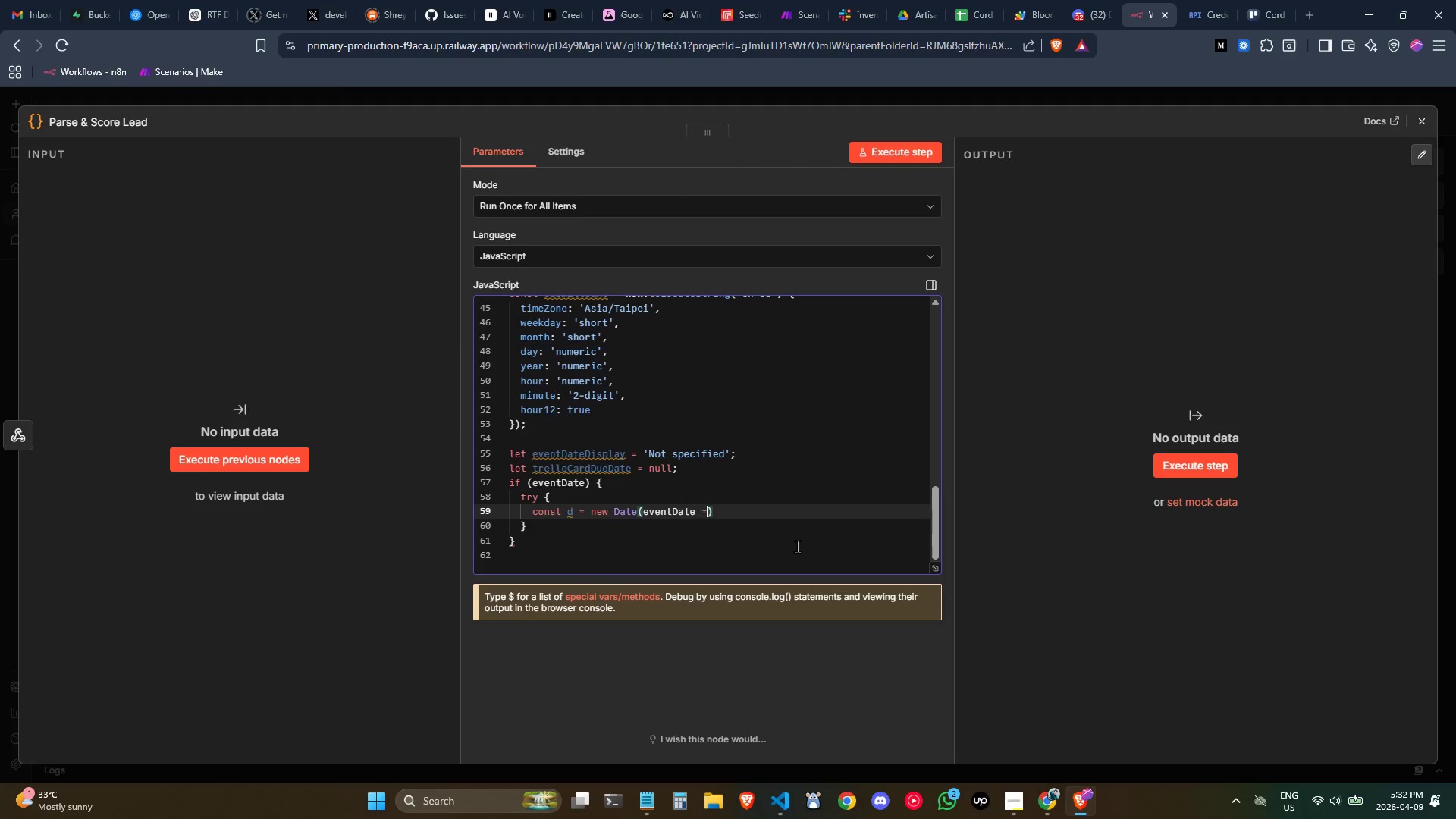 
key(Equal)
 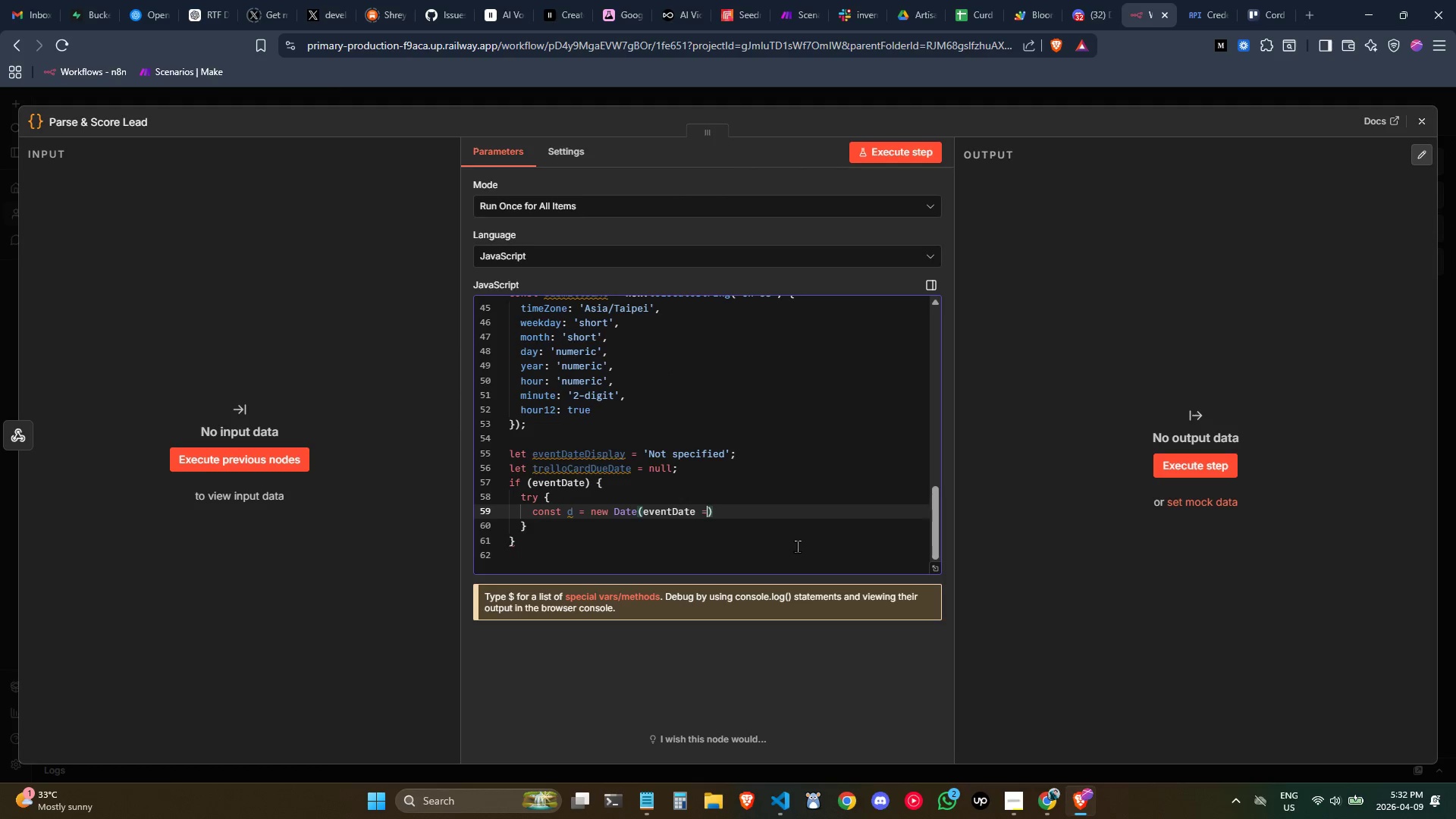 
key(Backspace)
 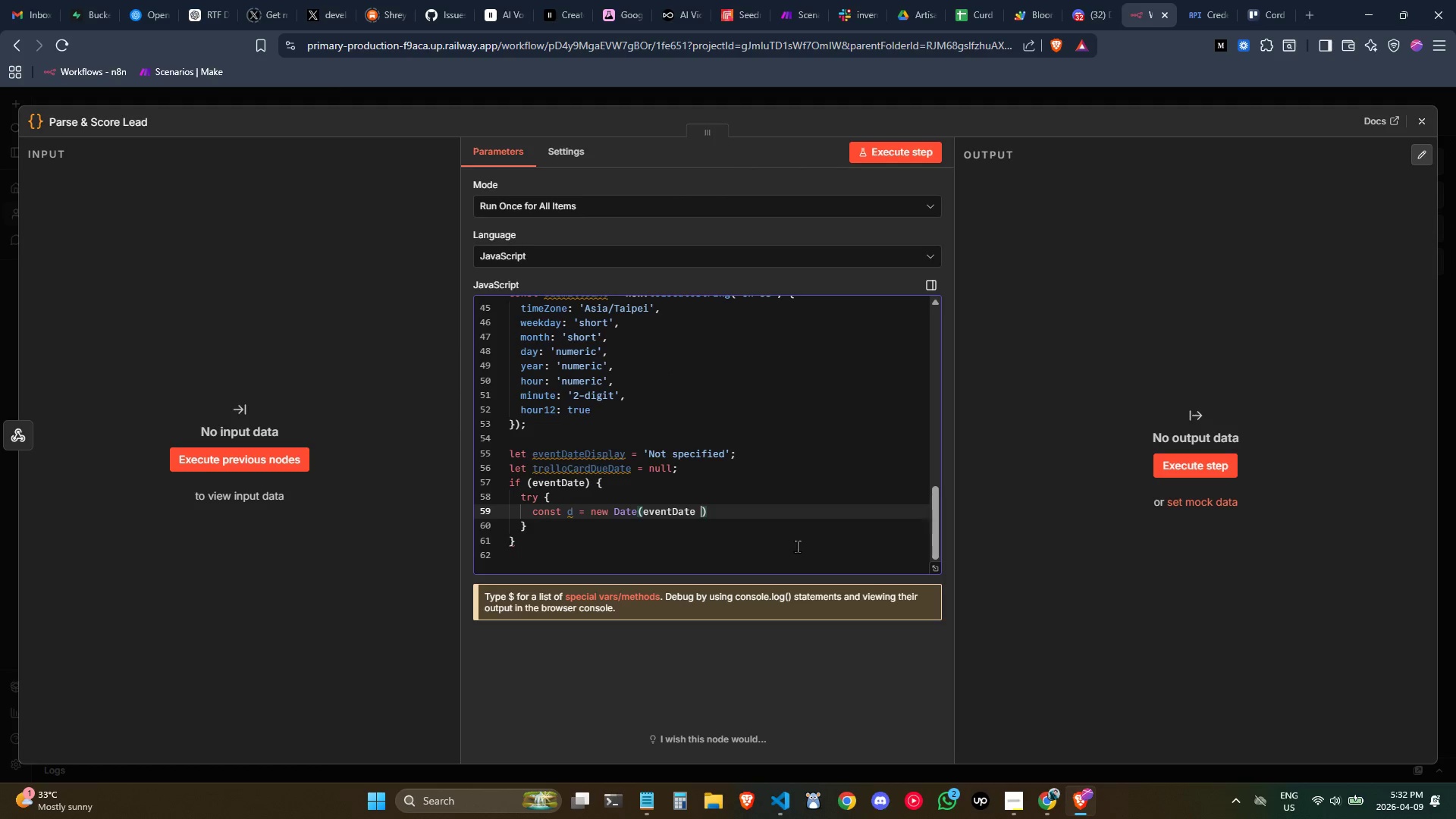 
key(Shift+ShiftLeft)
 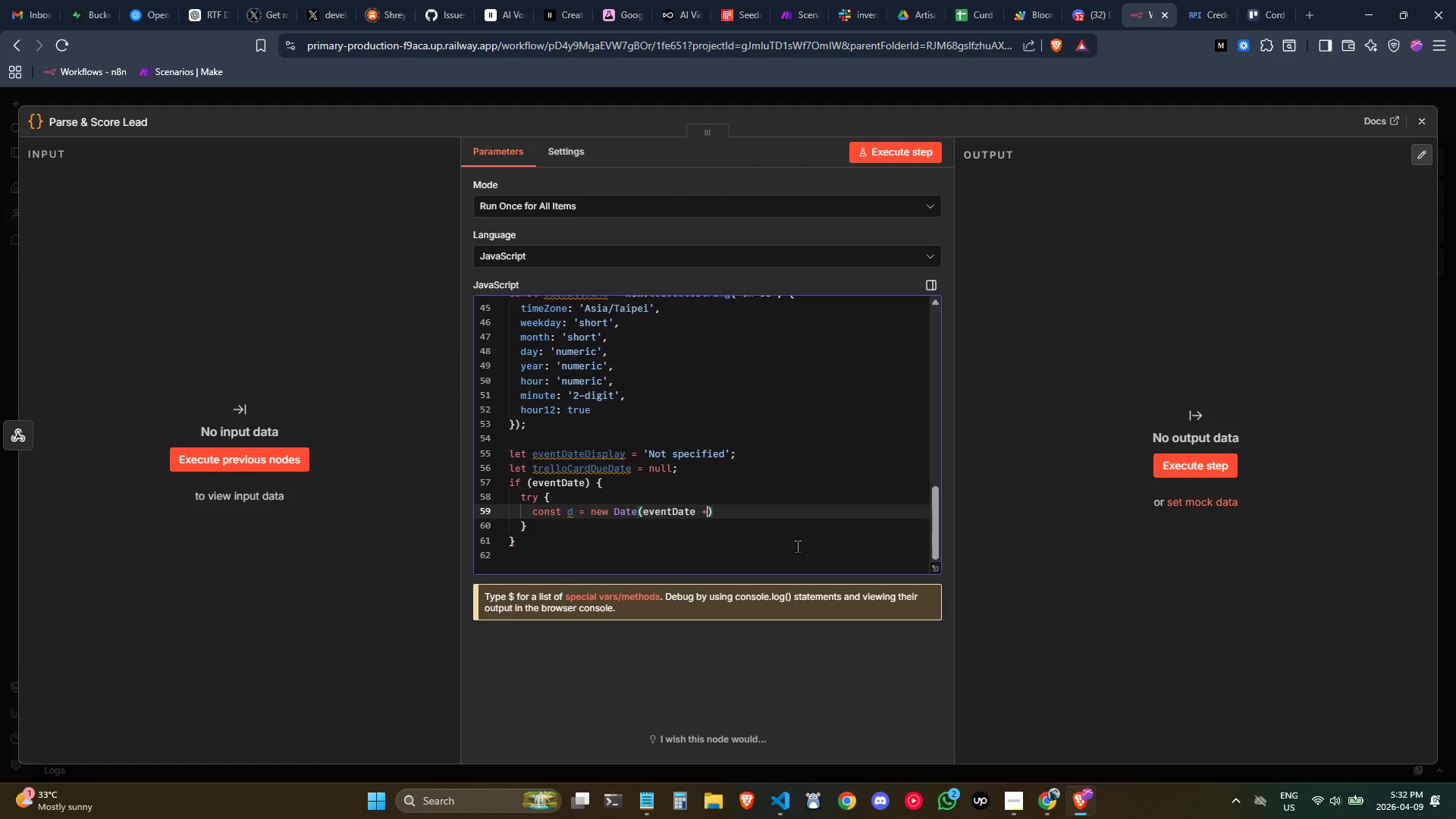 
key(Shift+Equal)
 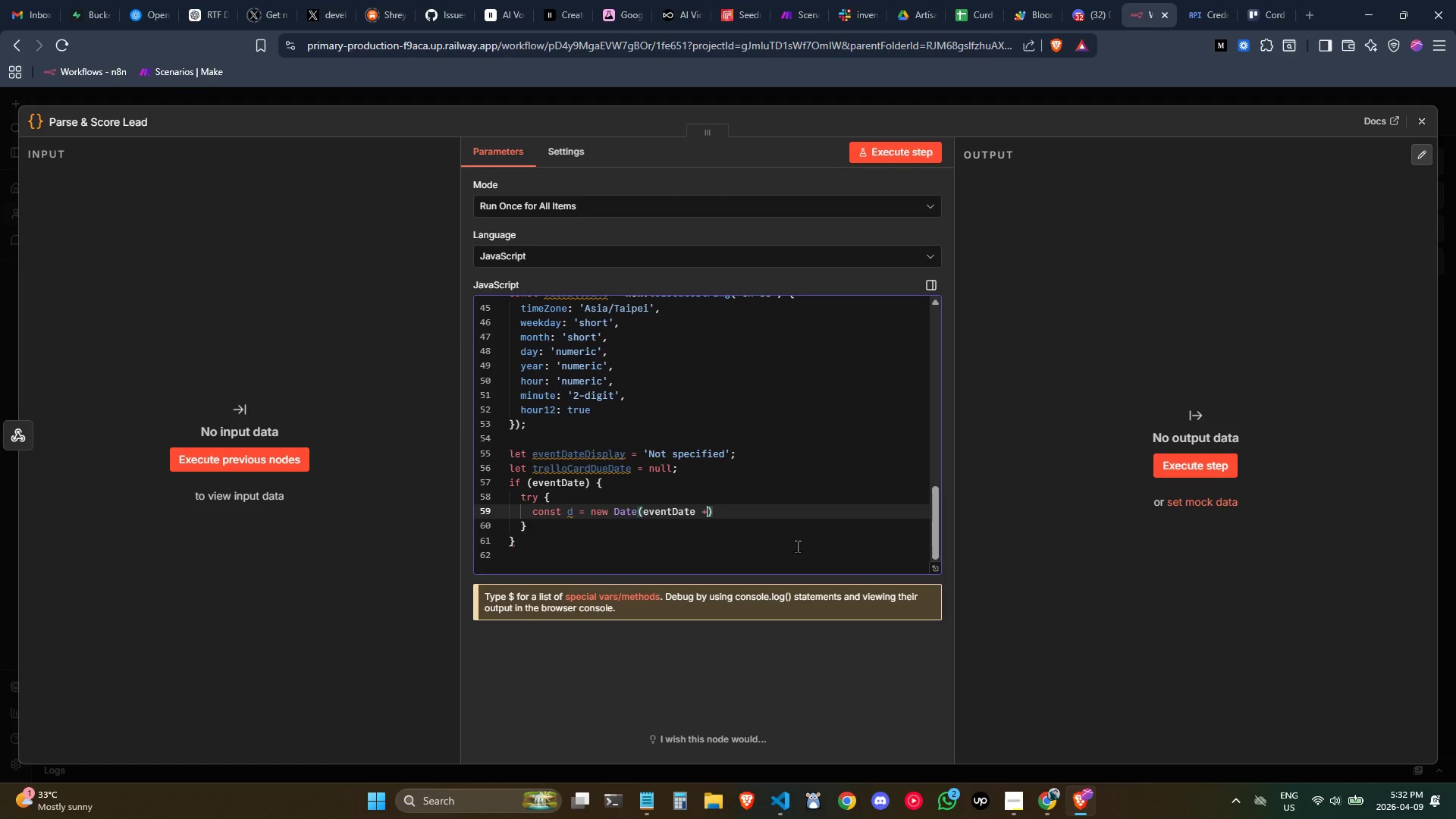 
key(Space)
 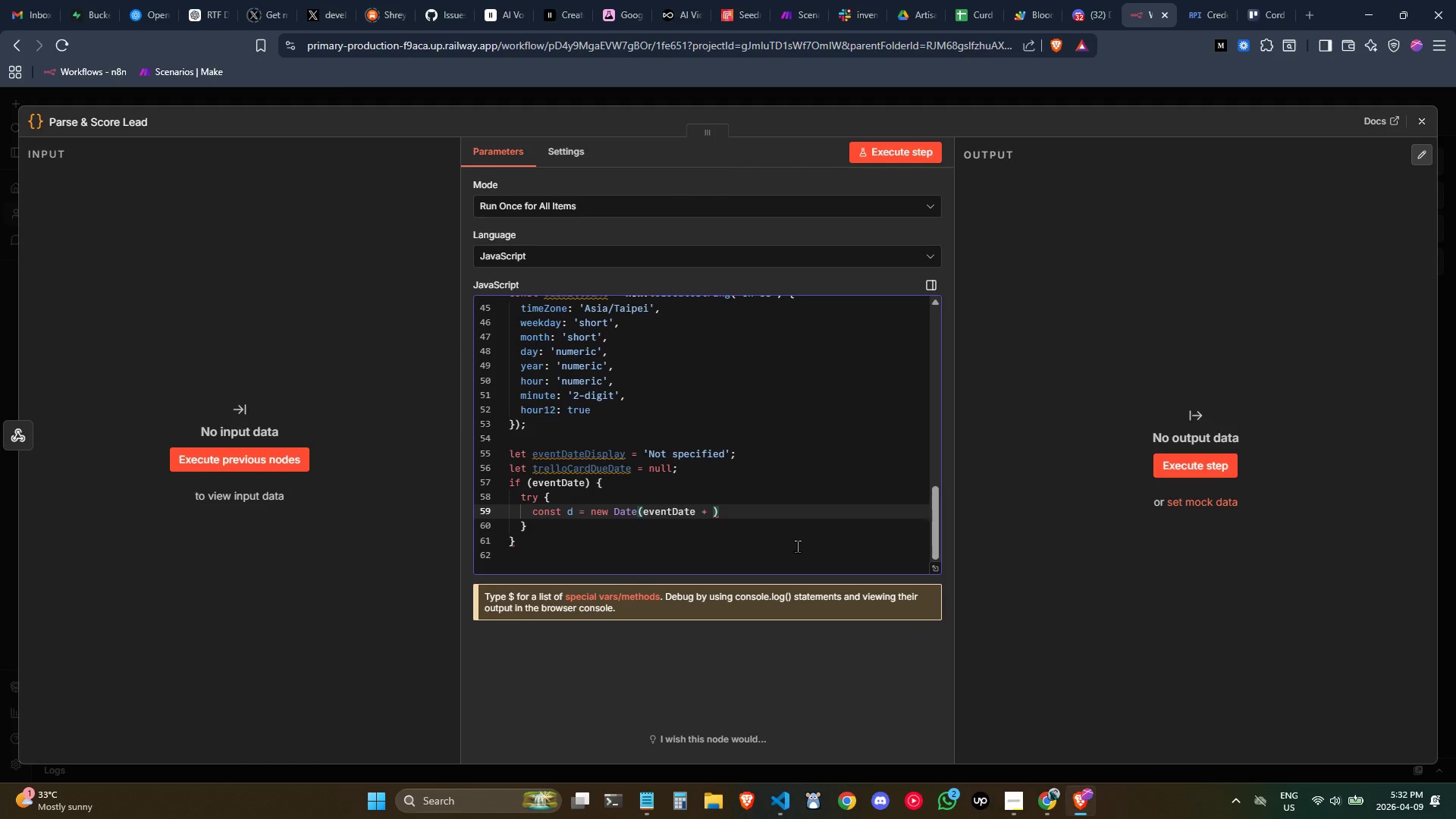 
wait(5.92)
 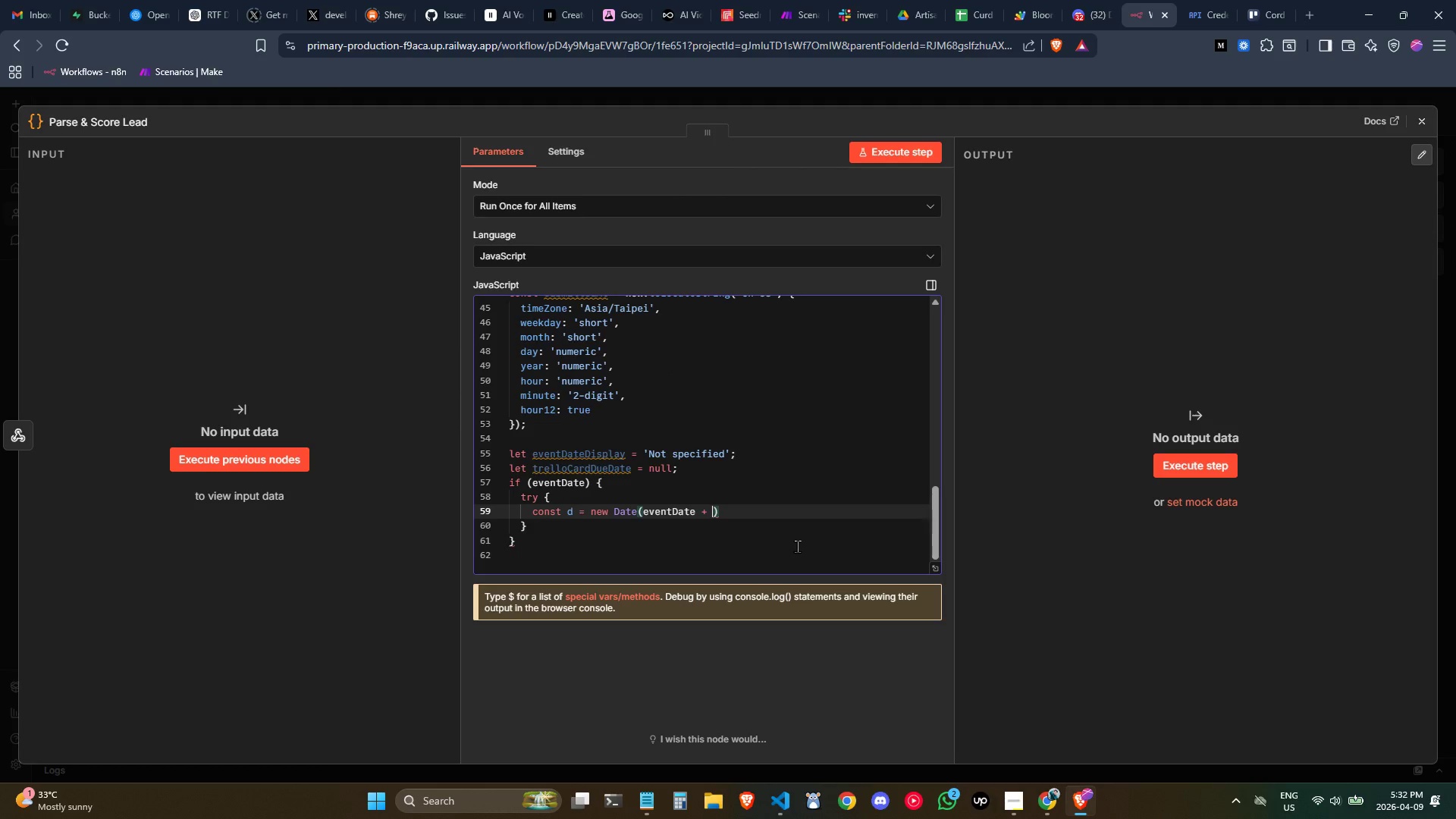 
type('T12:00:00)
 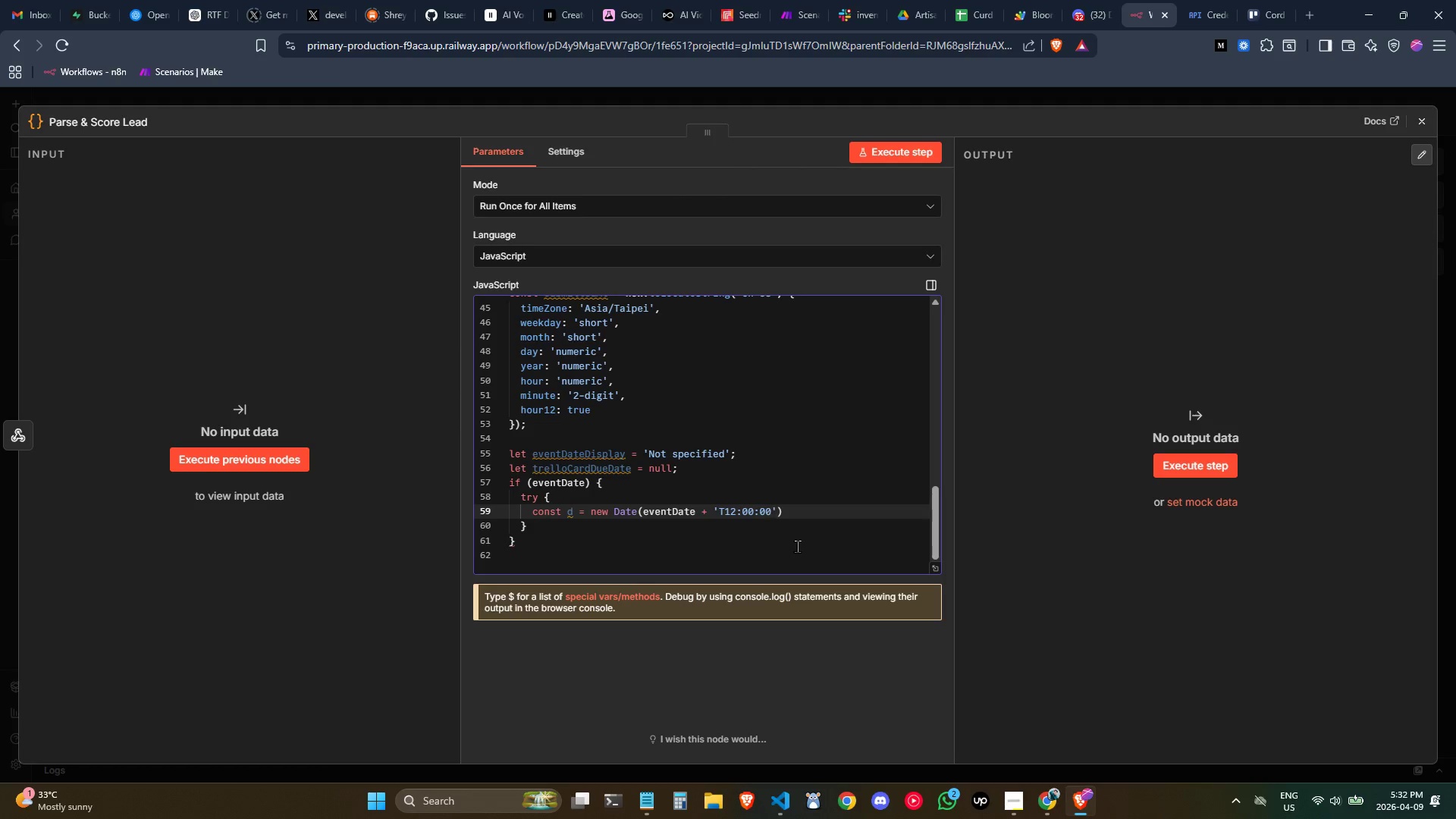 
key(ArrowRight)
 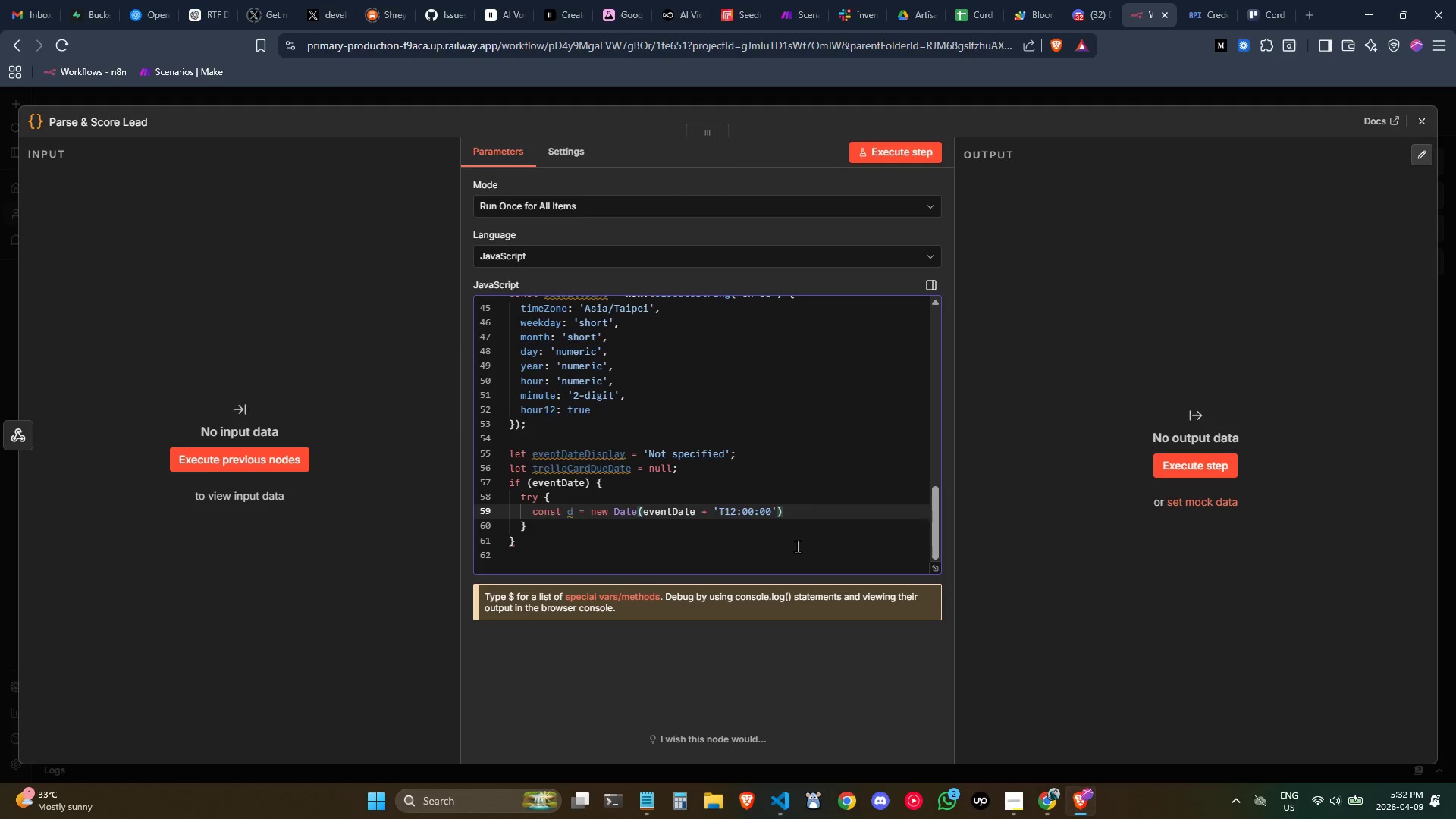 
key(ArrowRight)
 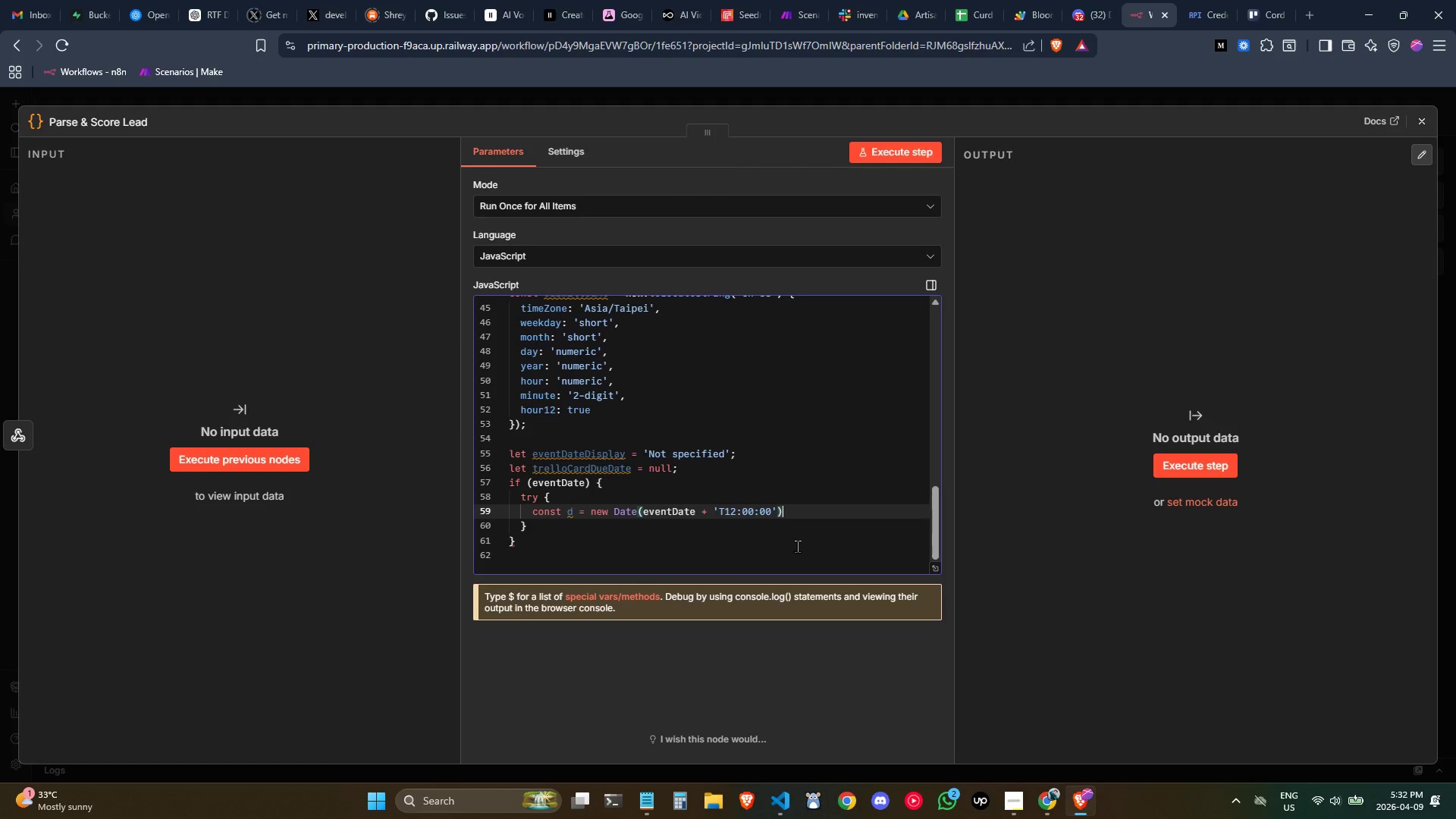 
key(Semicolon)
 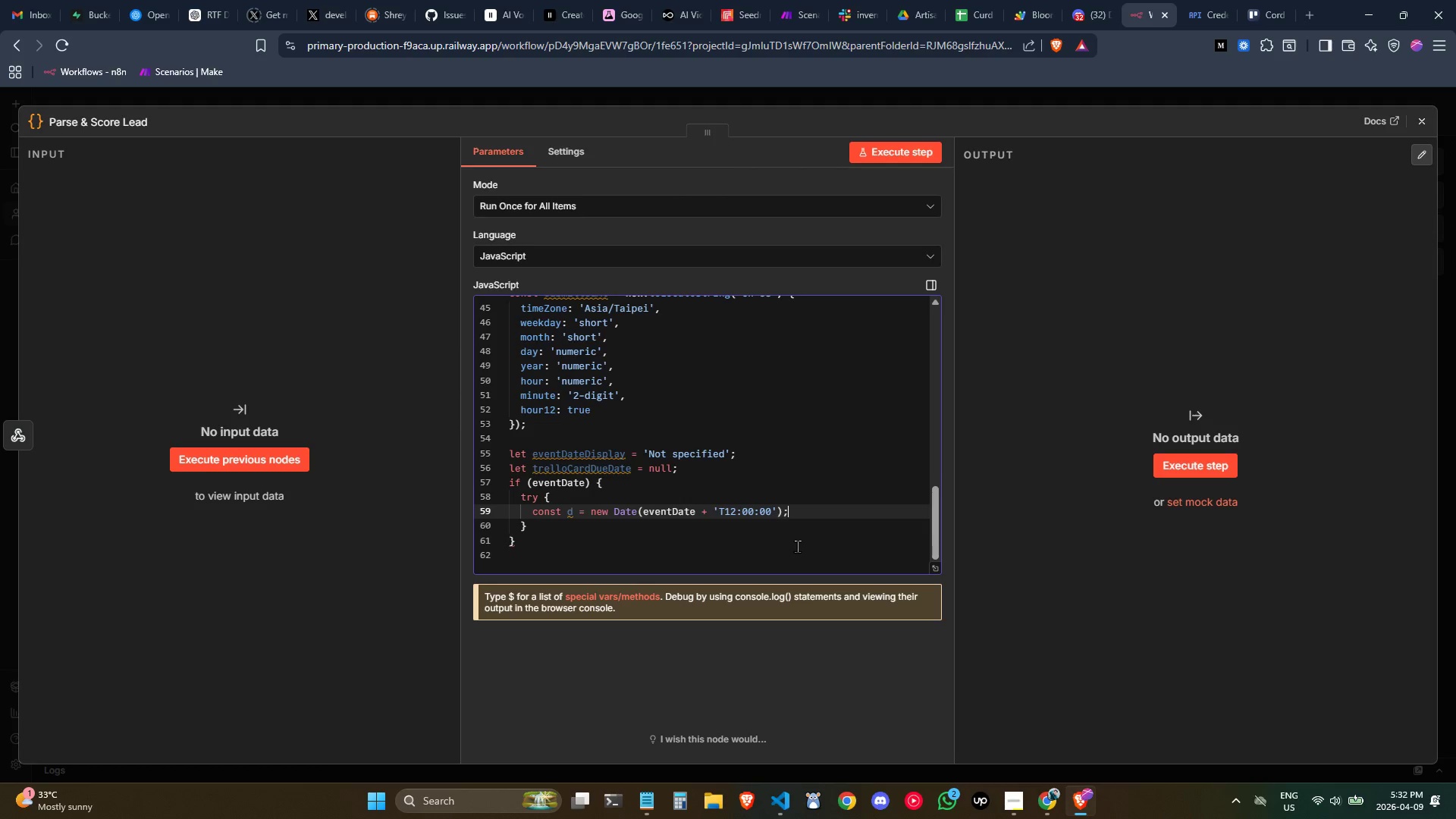 
key(Enter)
 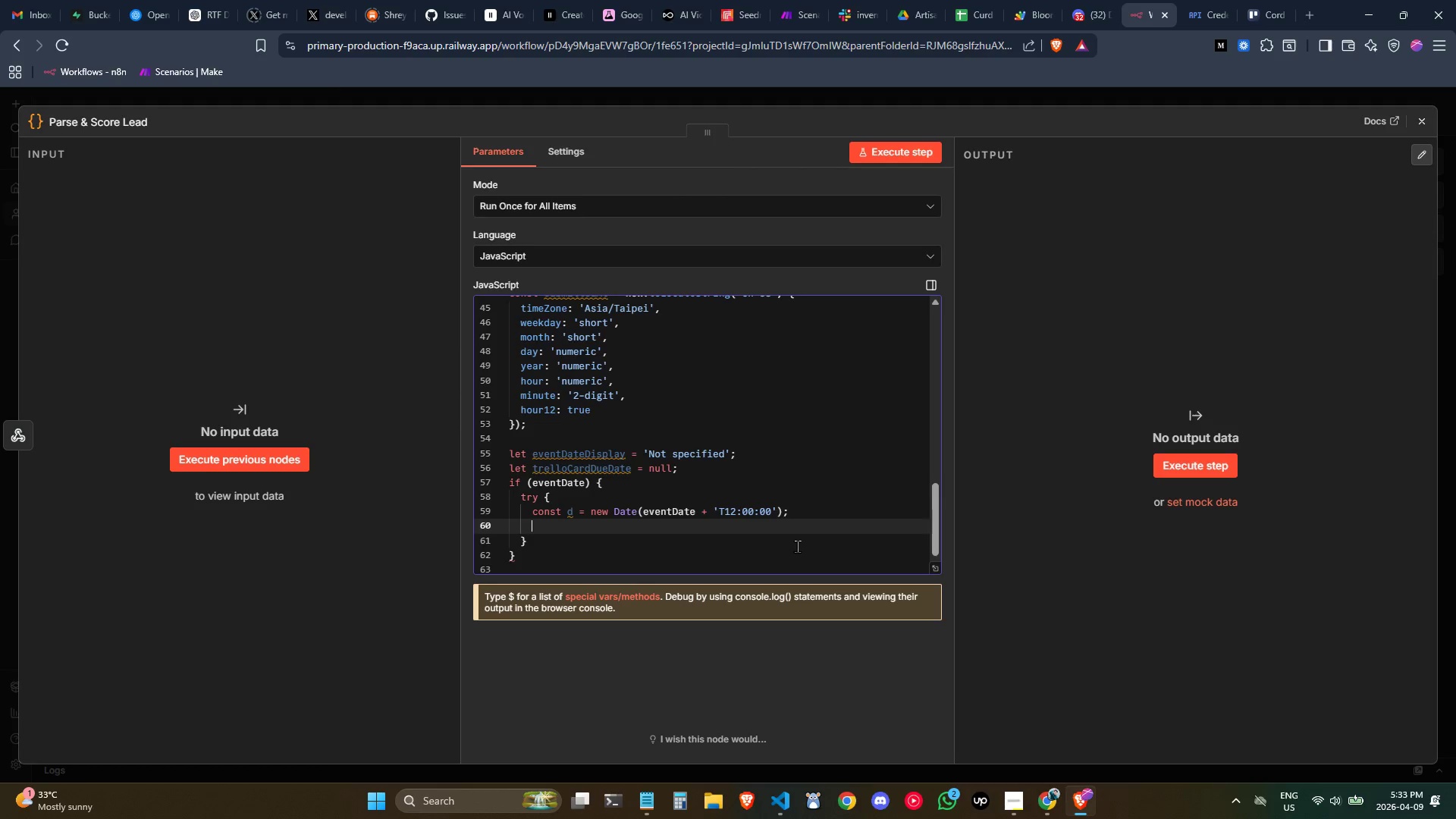 
type(eventDis)
key(Backspace)
key(Backspace)
key(Backspace)
key(Backspace)
key(Backspace)
key(Backspace)
key(Backspace)
key(Backspace)
type(eventDate)
 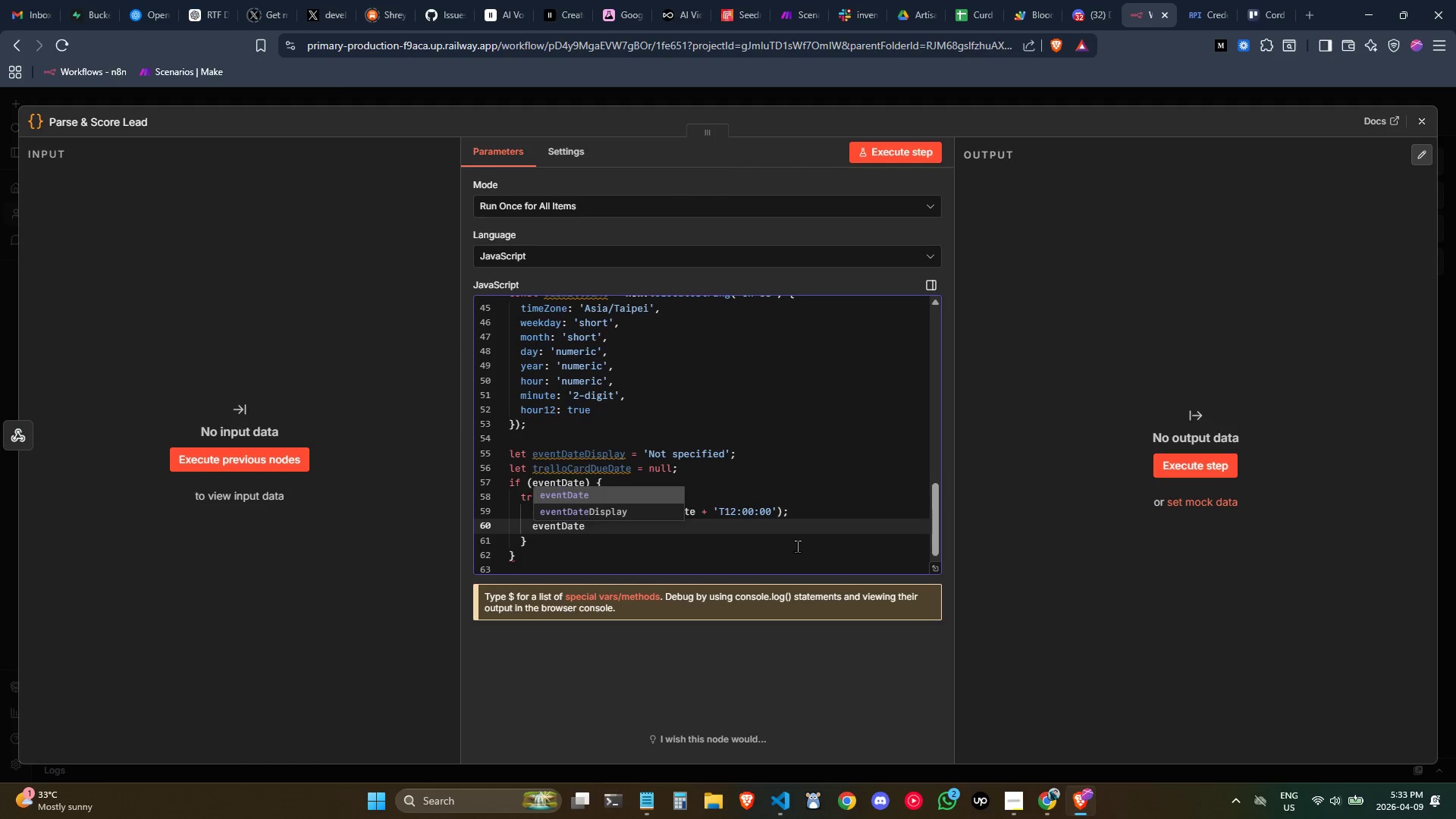 
key(ArrowDown)
 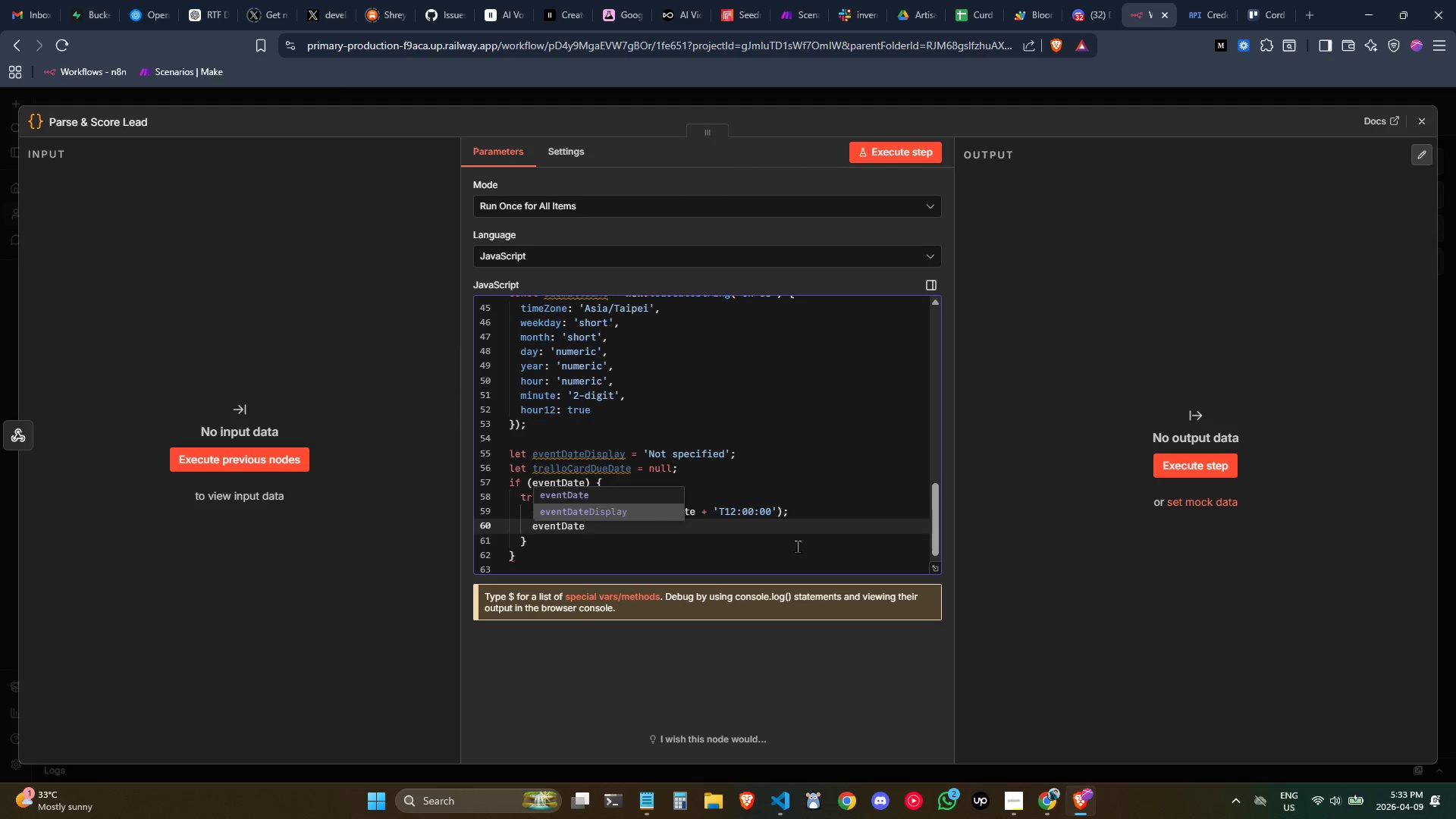 
key(Enter)
 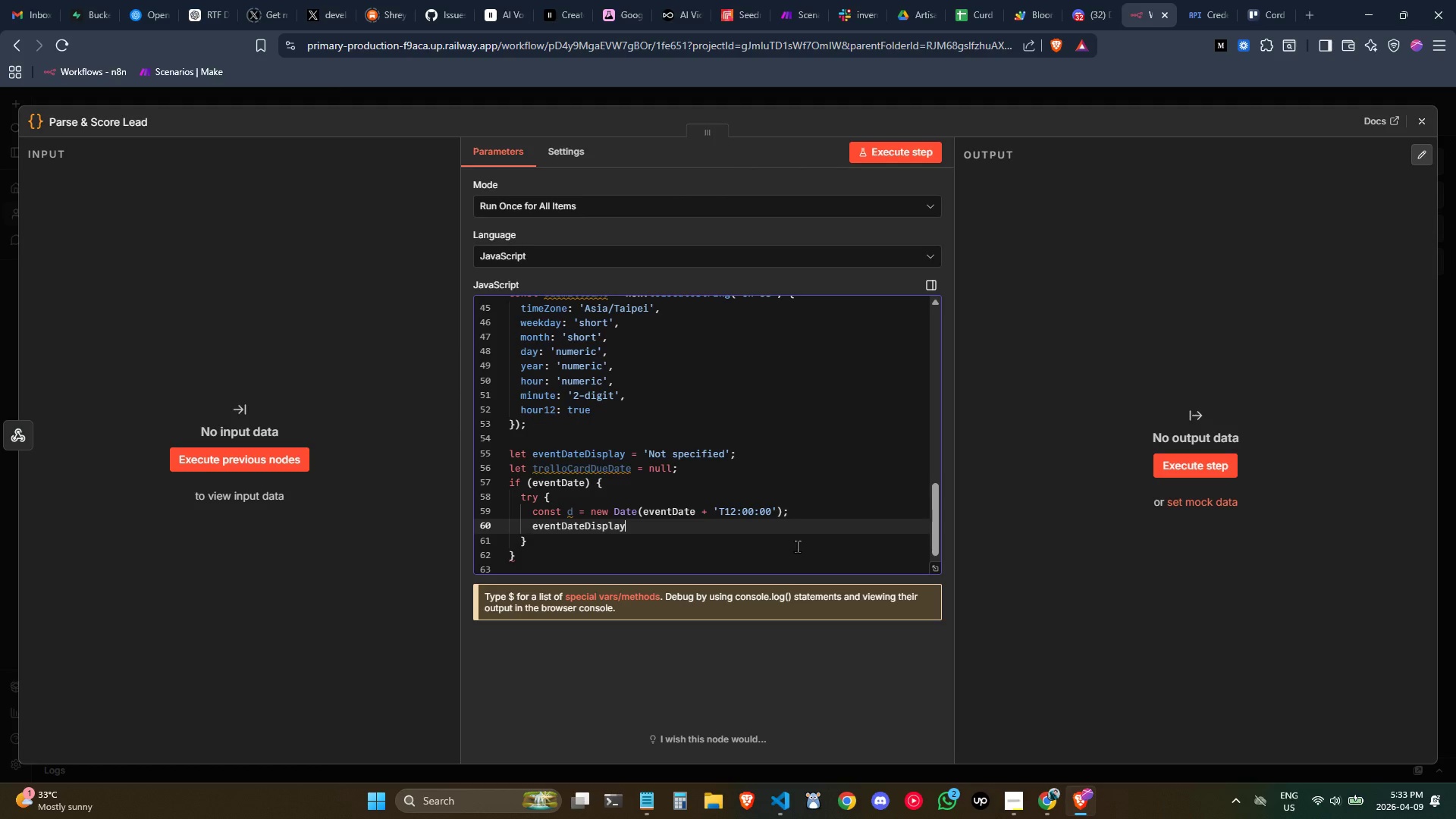 
type( = d.lo)
key(Backspace)
key(Backspace)
type(toloca)
 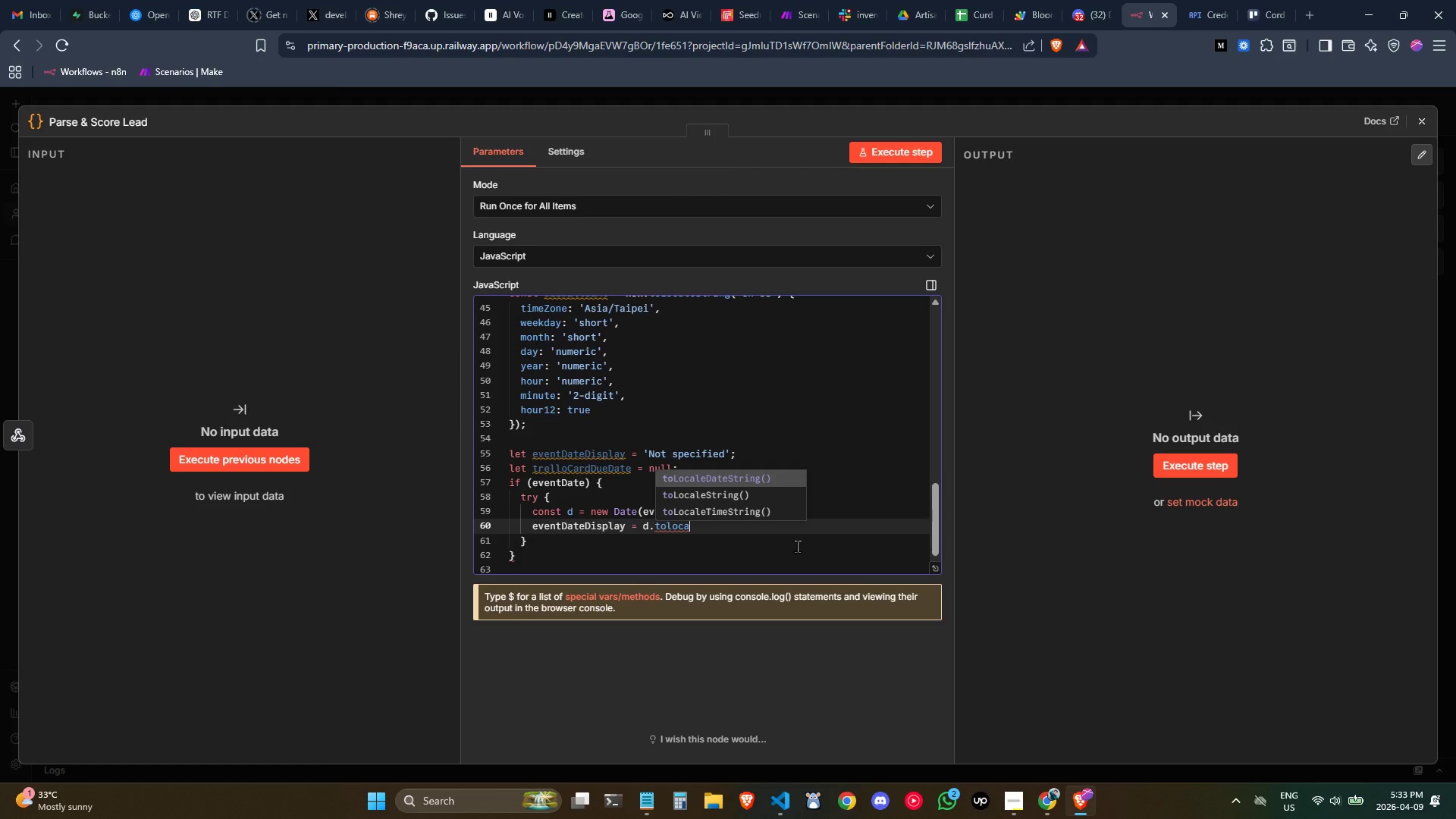 
key(Enter)
 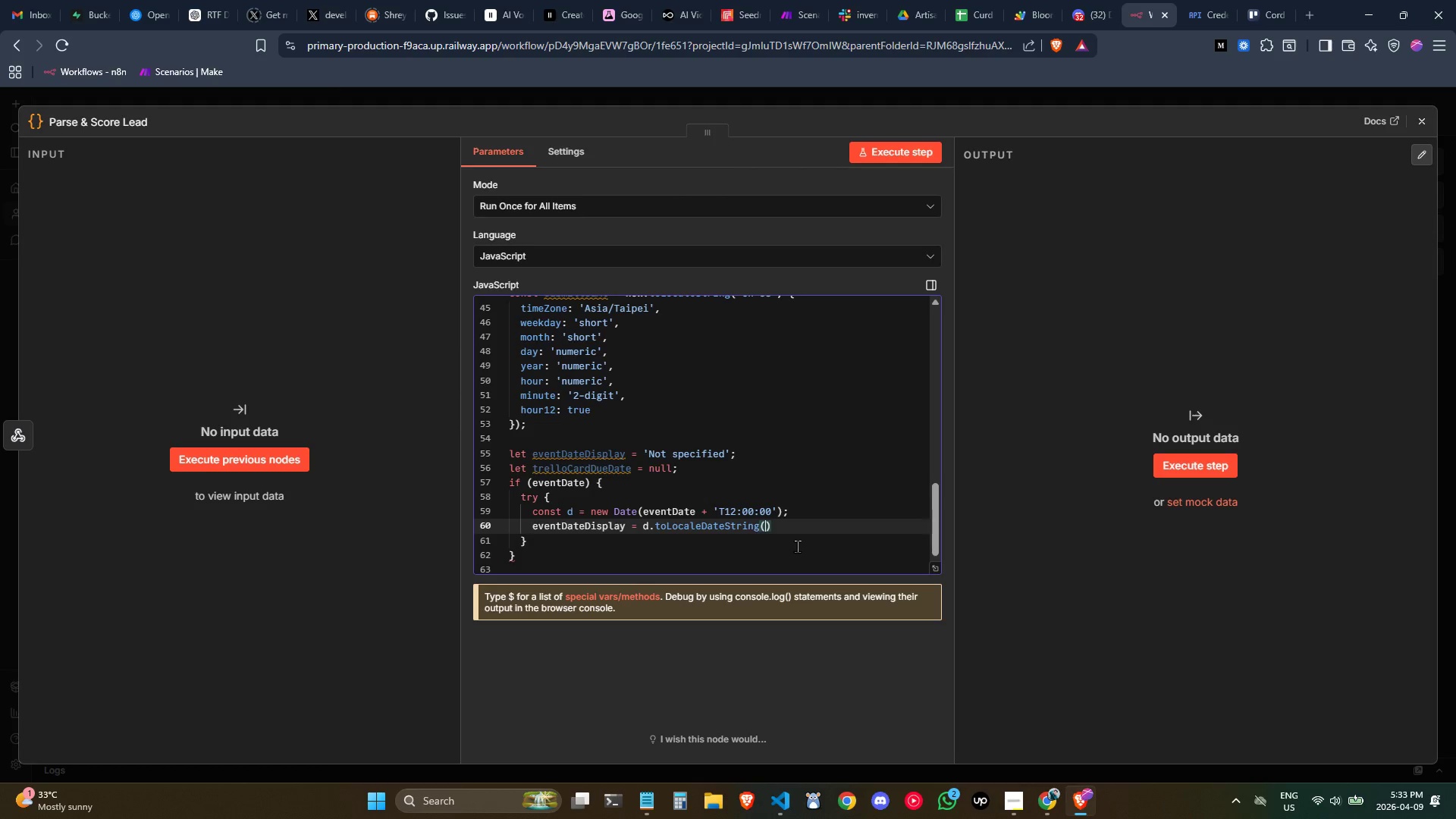 
type('en-US)
 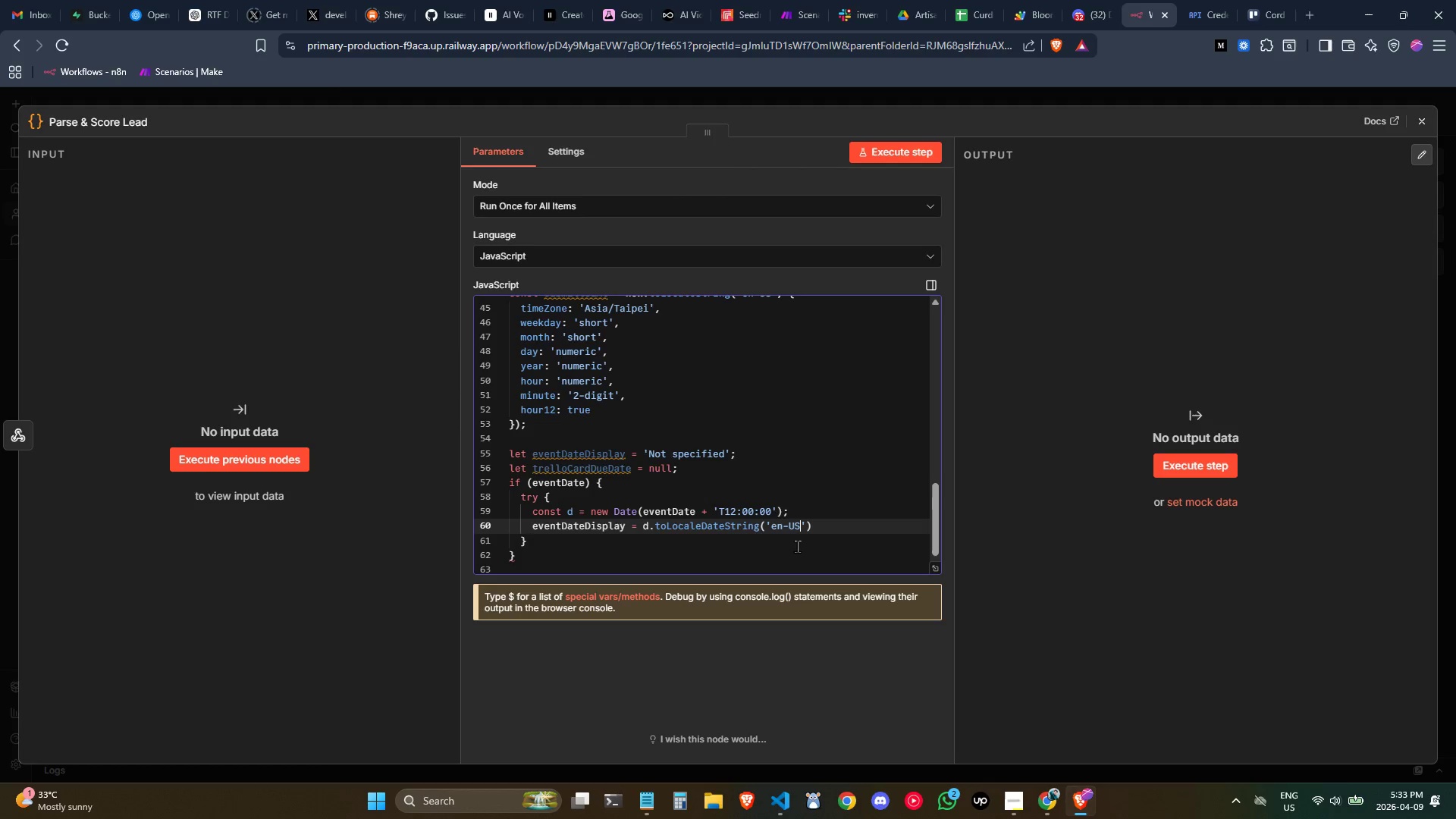 
key(ArrowRight)
 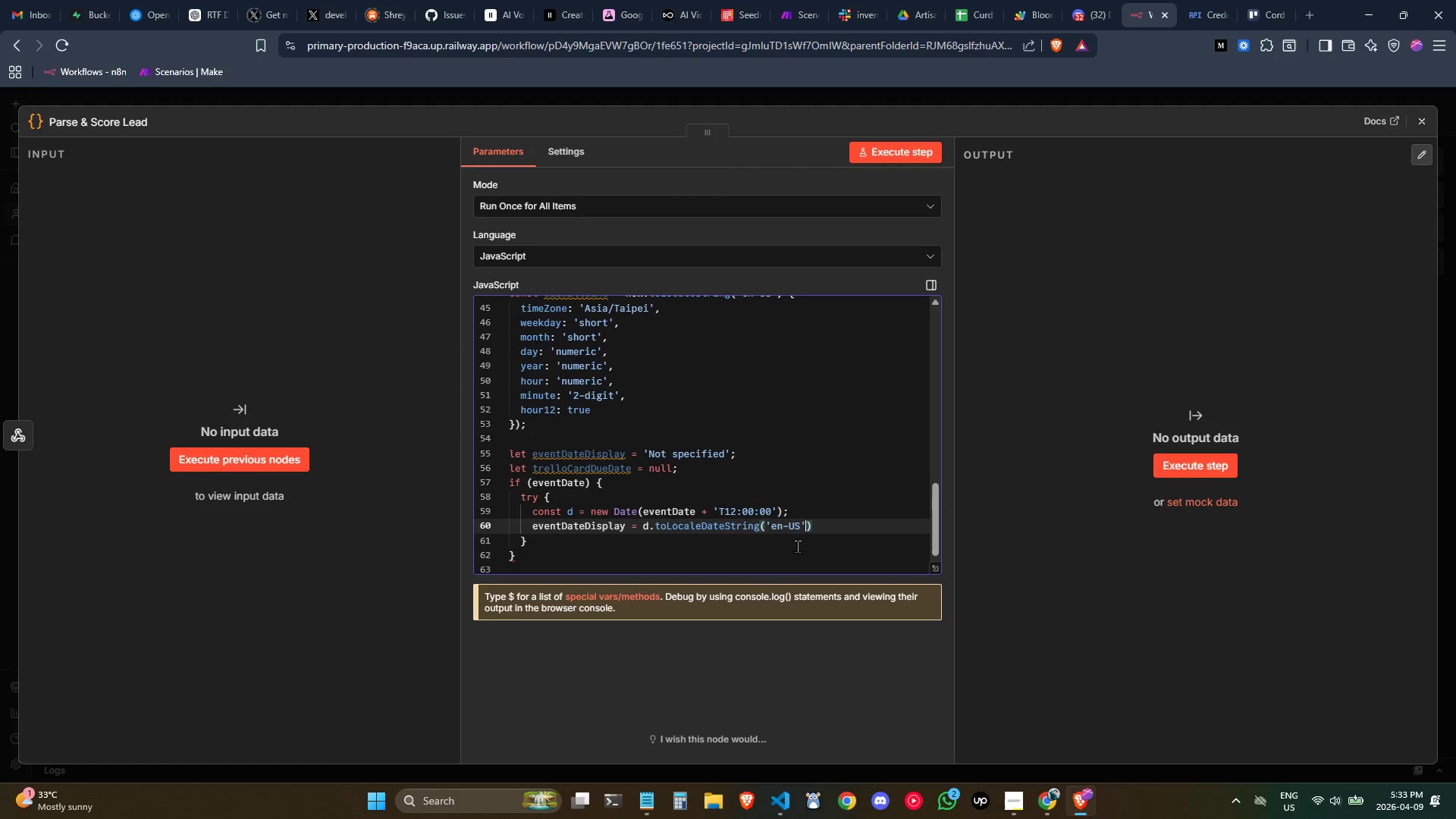 
key(Comma)
 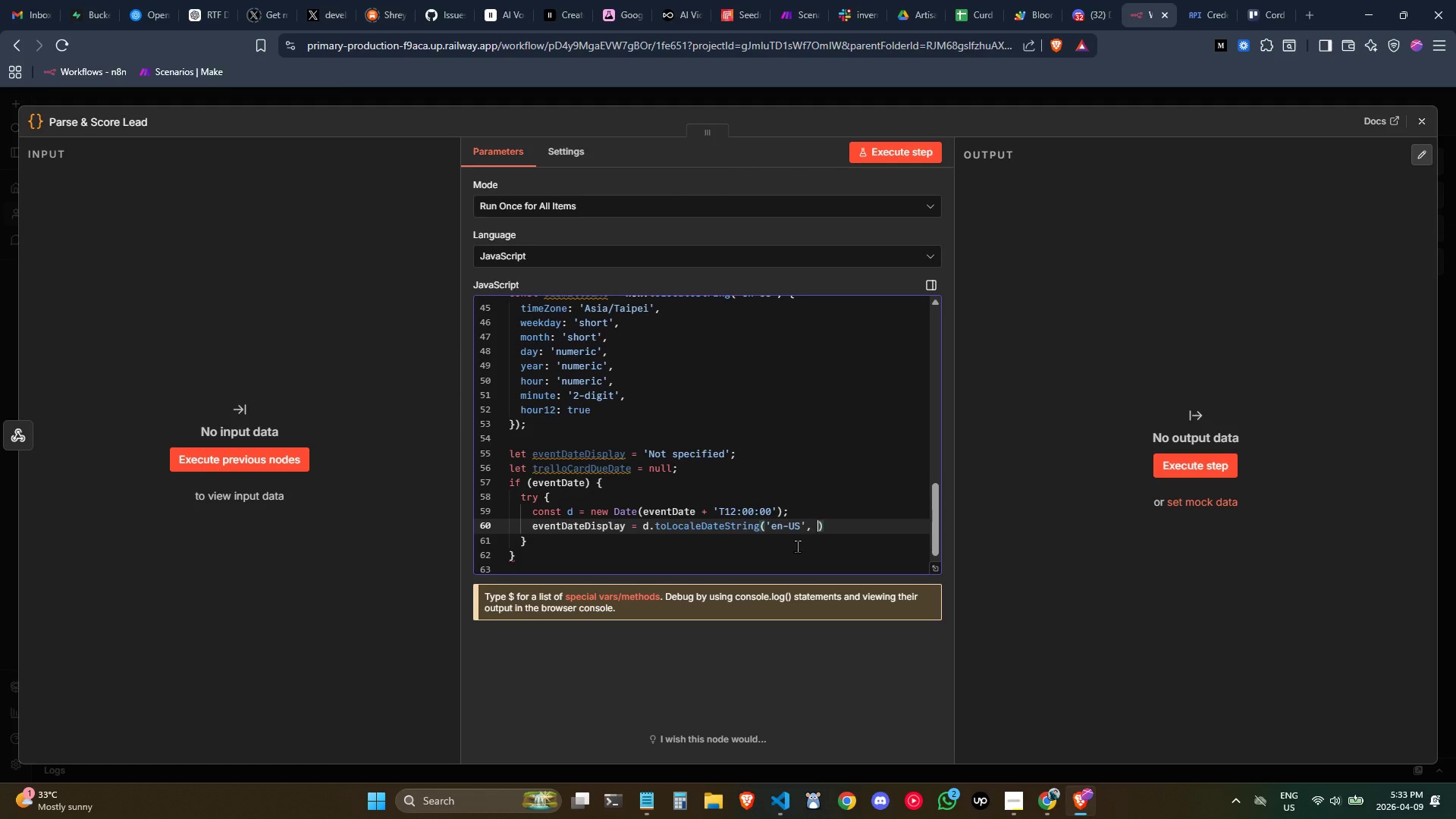 
key(Space)
 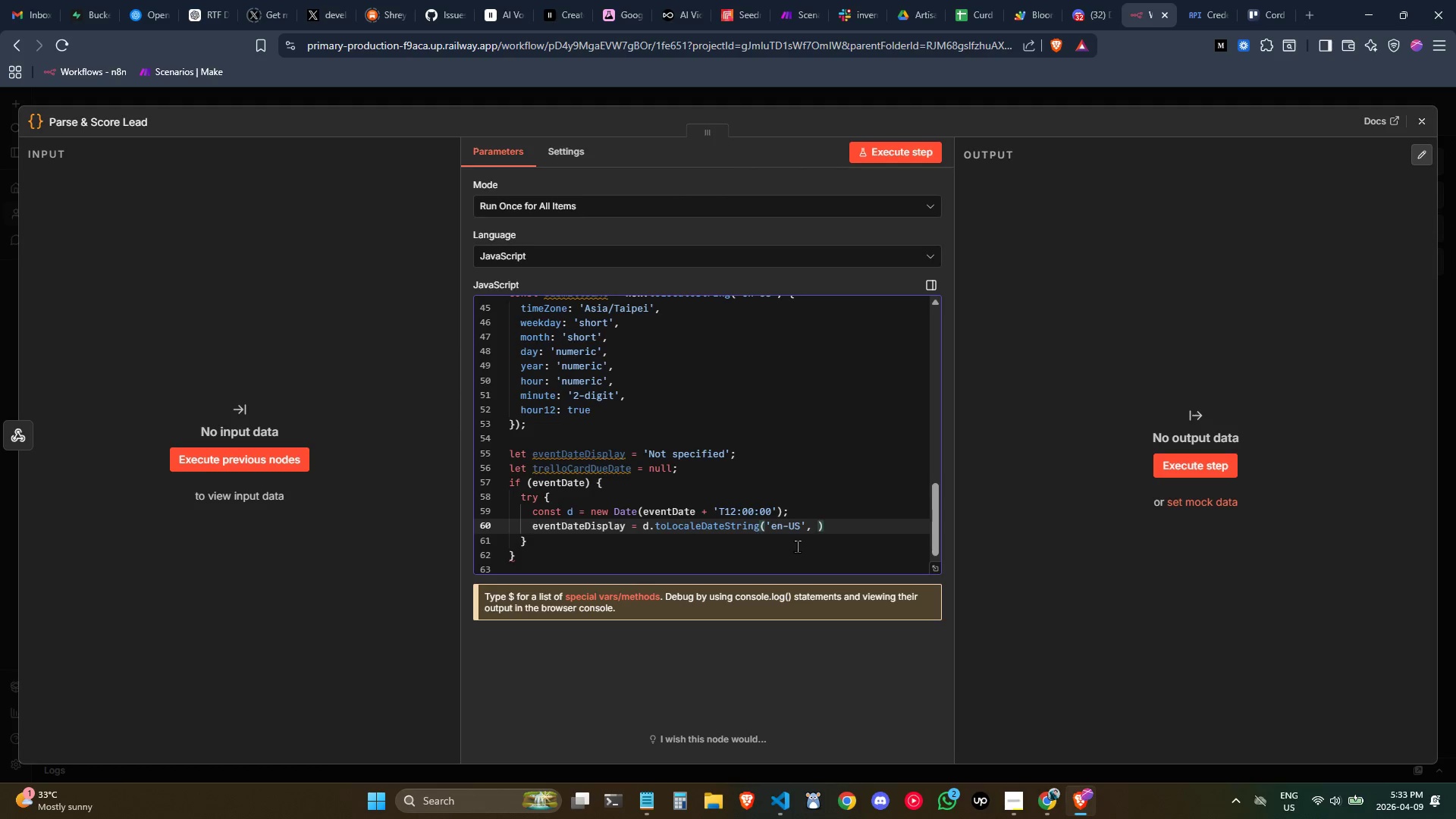 
key(Shift+ShiftLeft)
 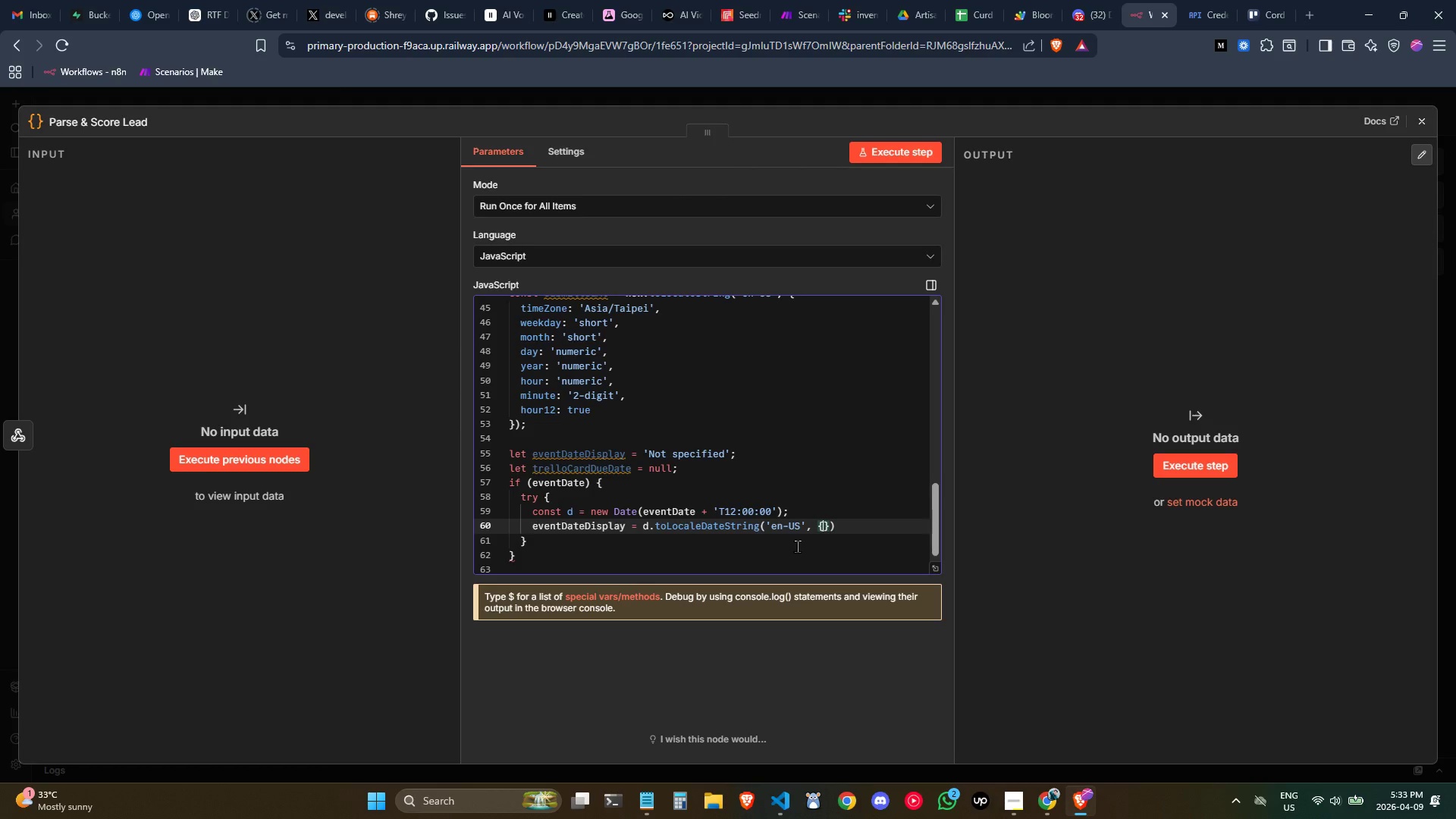 
key(Shift+BracketLeft)
 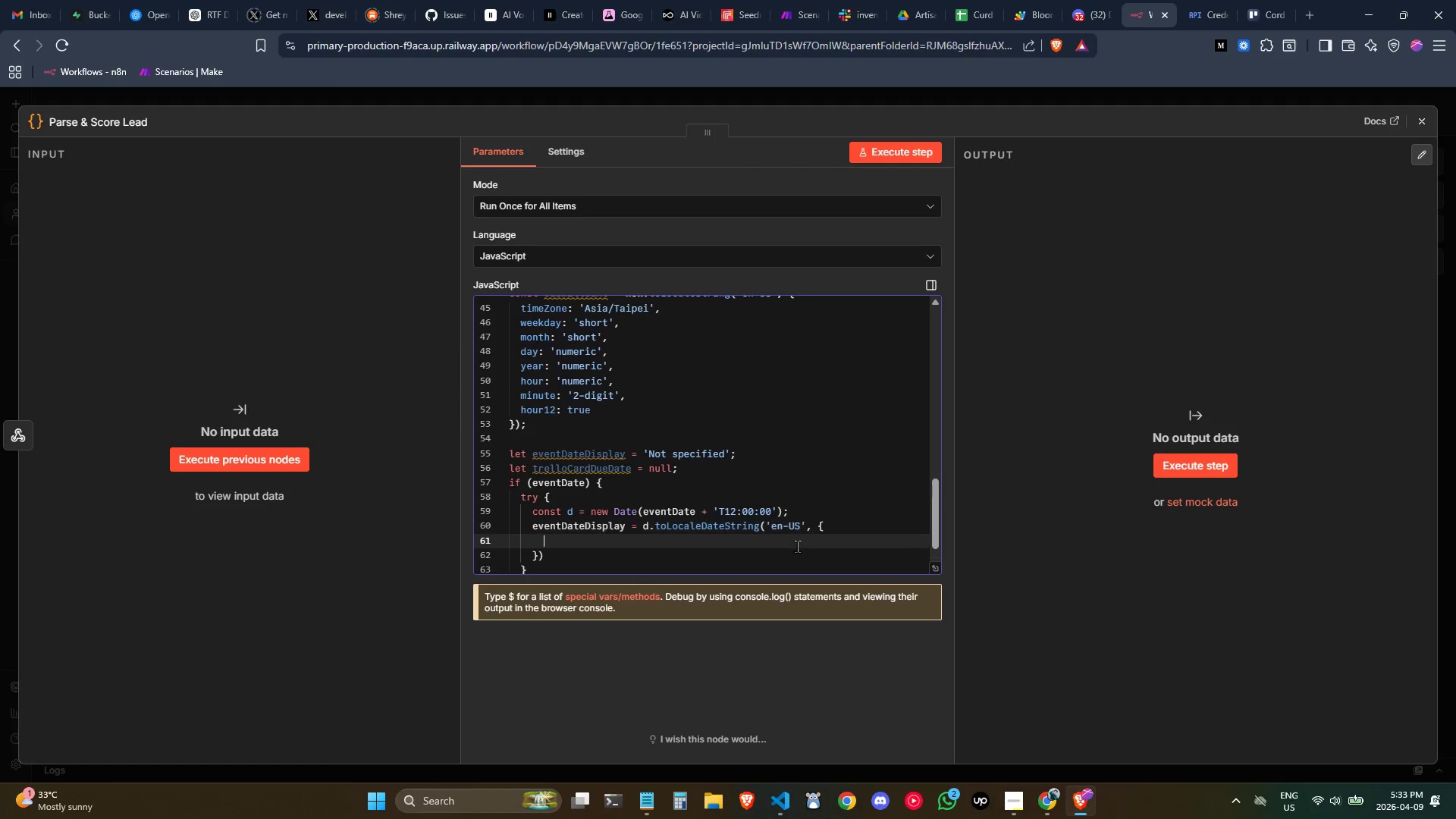 
key(Enter)
 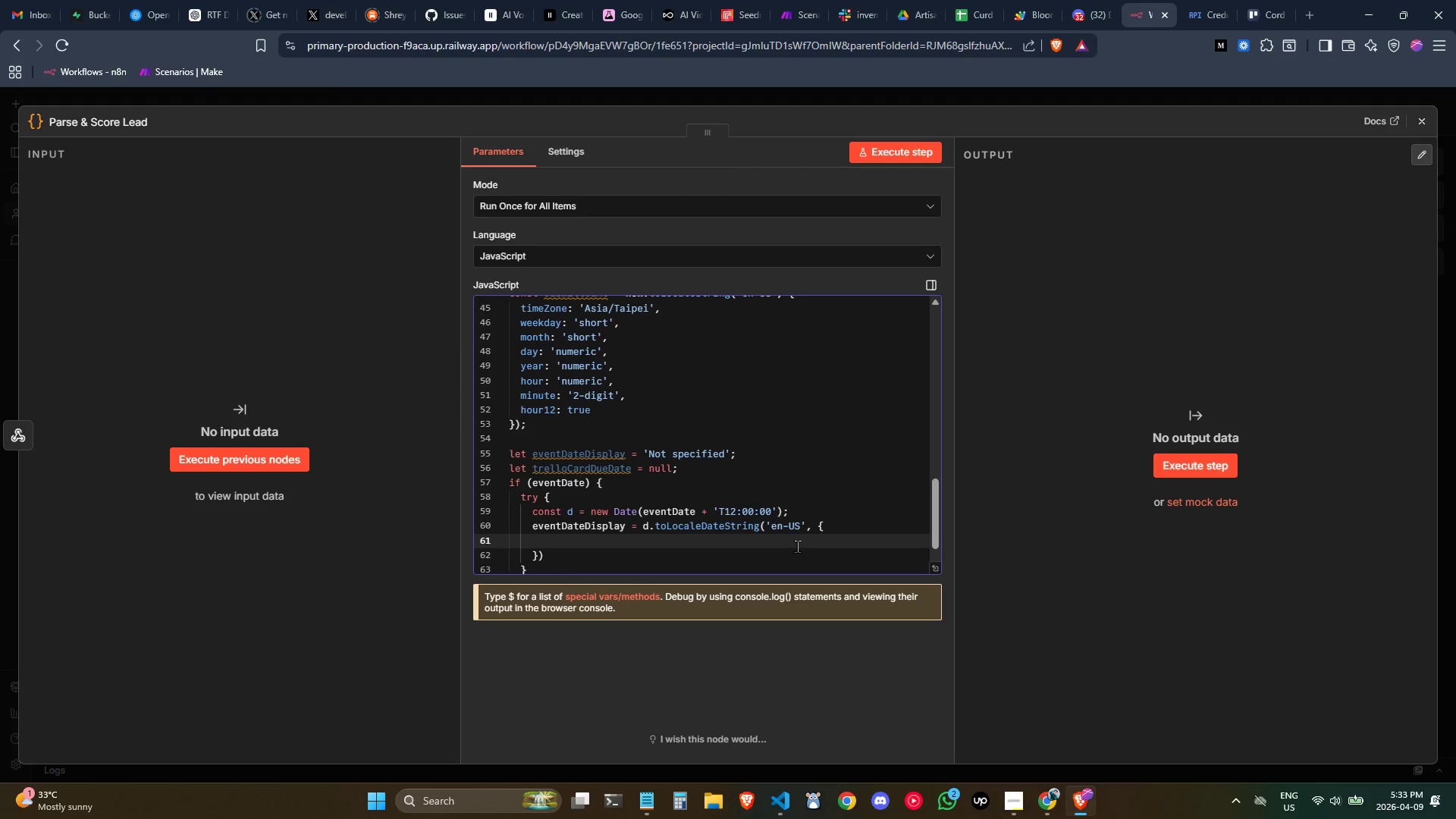 
type(weeda)
key(Backspace)
key(Backspace)
type(kday)
 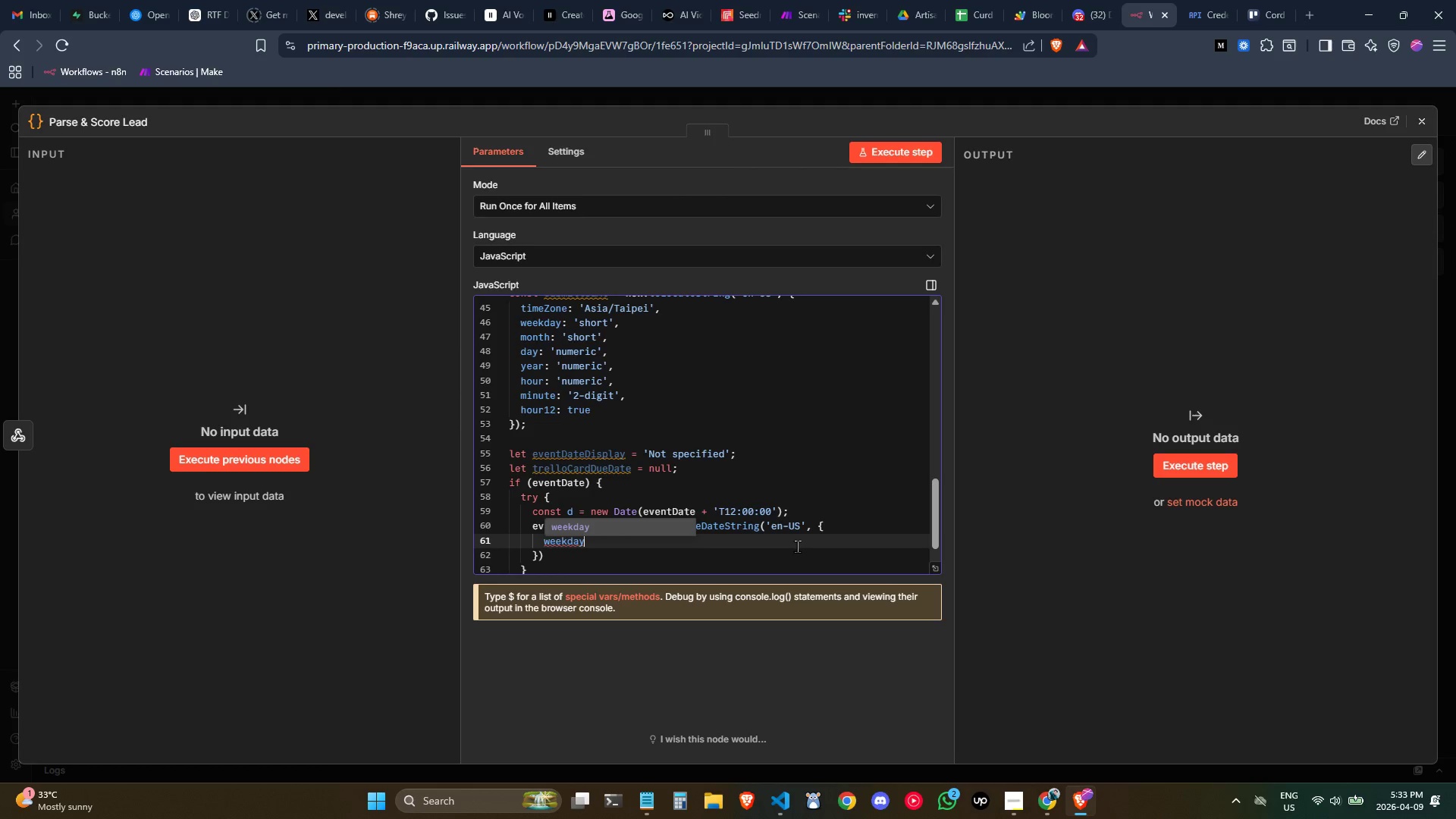 
key(Enter)
 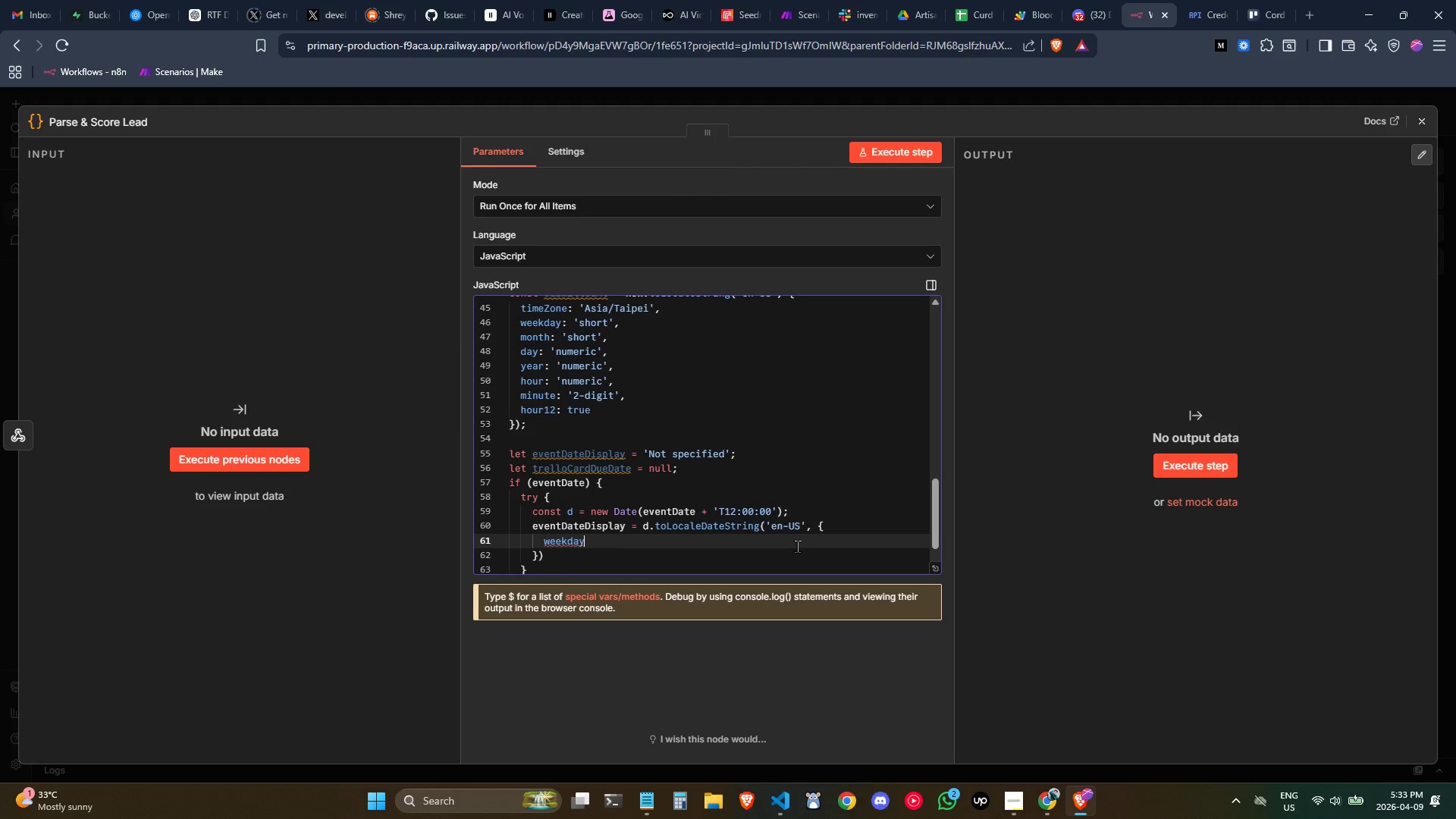 
type(: 'l)
key(Backspace)
type(log)
key(Backspace)
type(ng)
 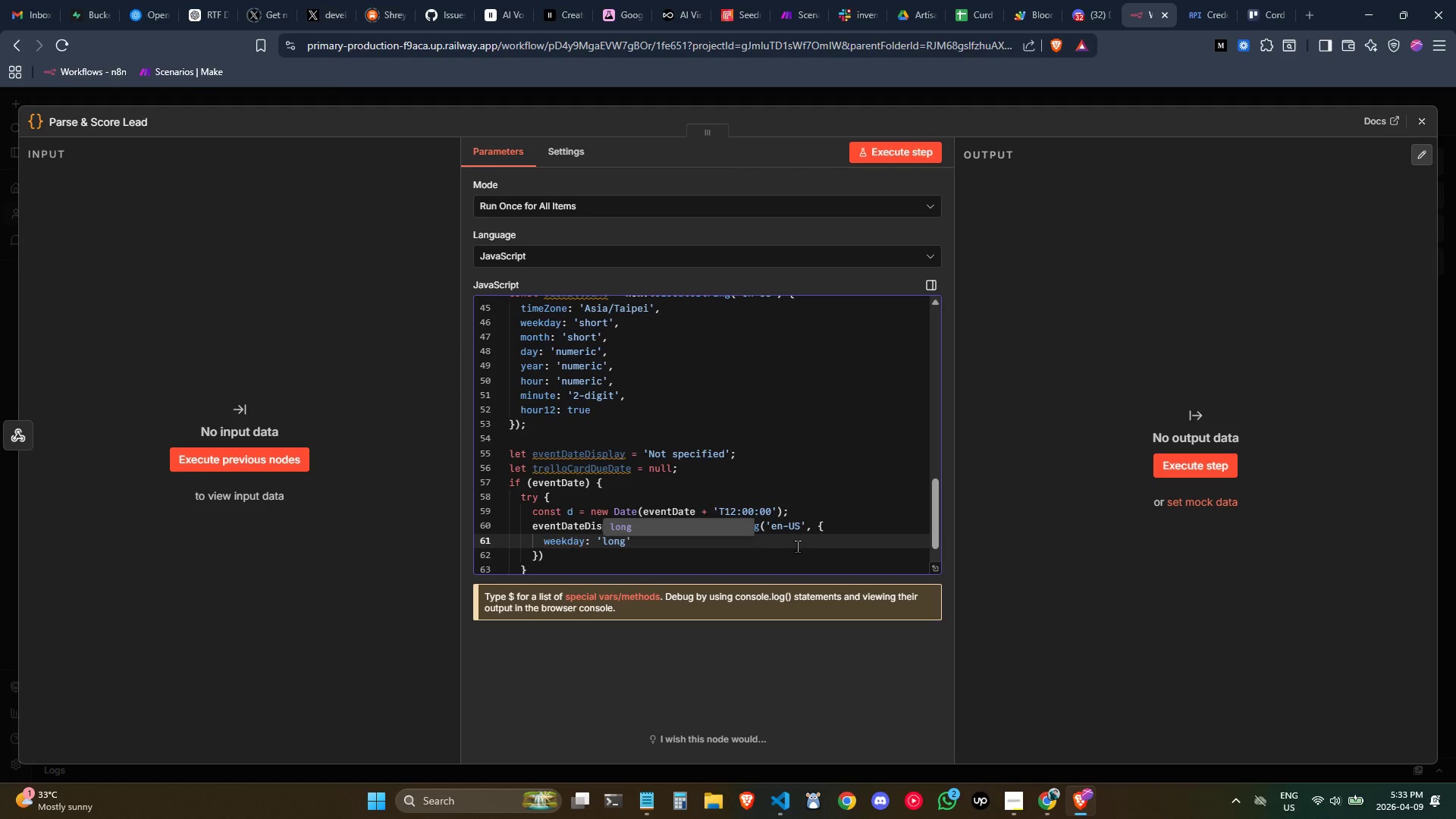 
key(ArrowRight)
 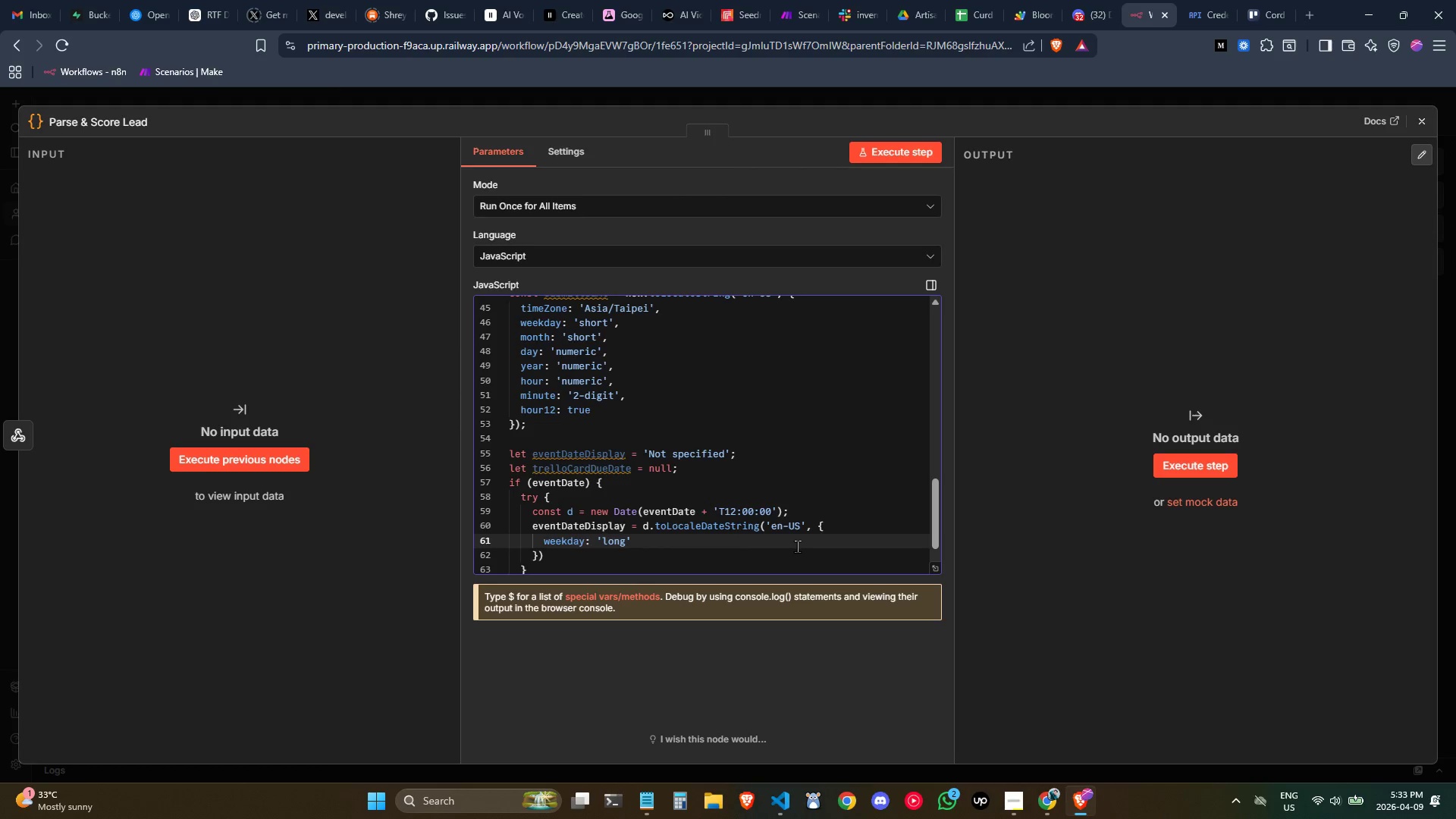 
key(Comma)
 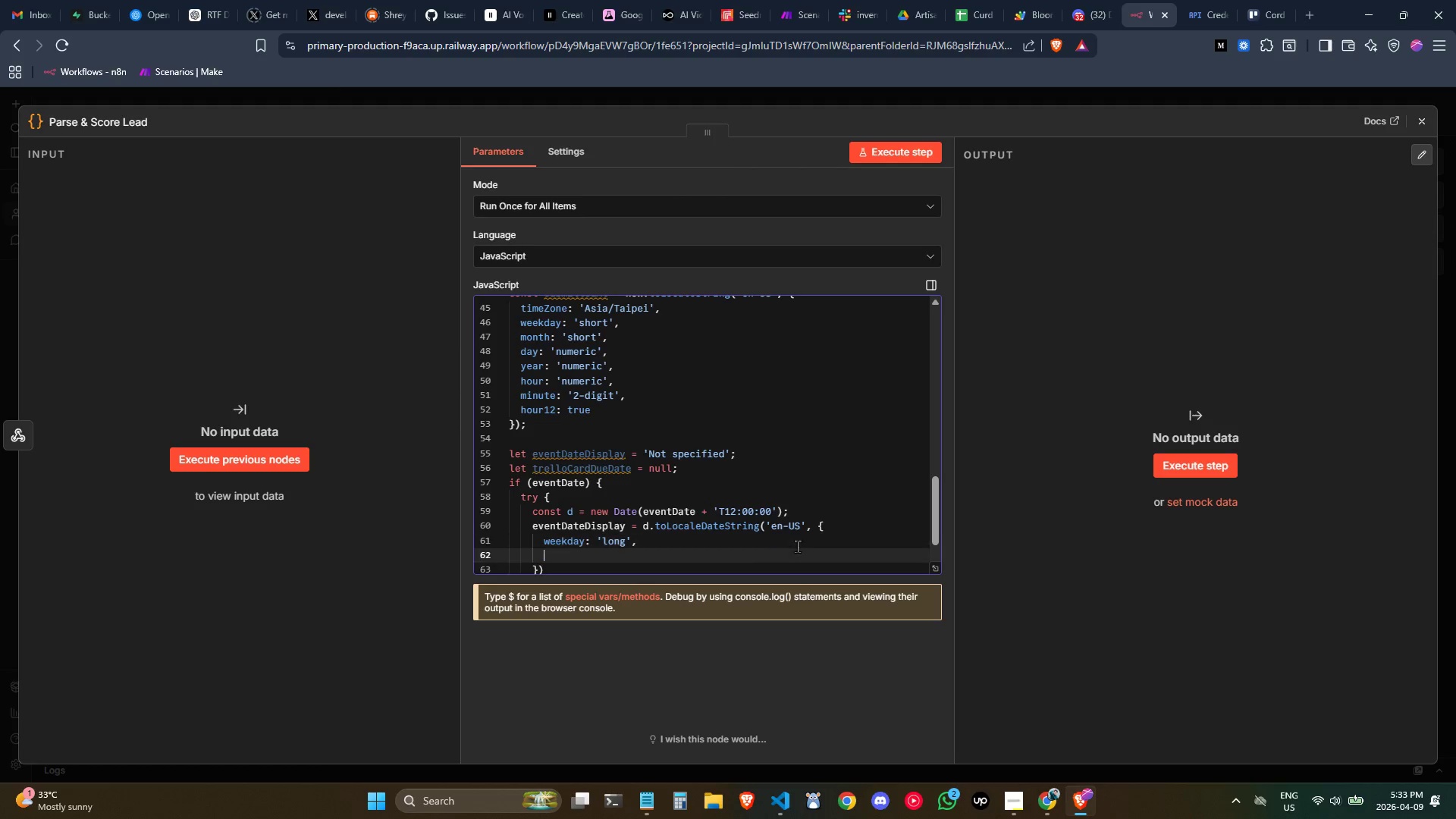 
key(Enter)
 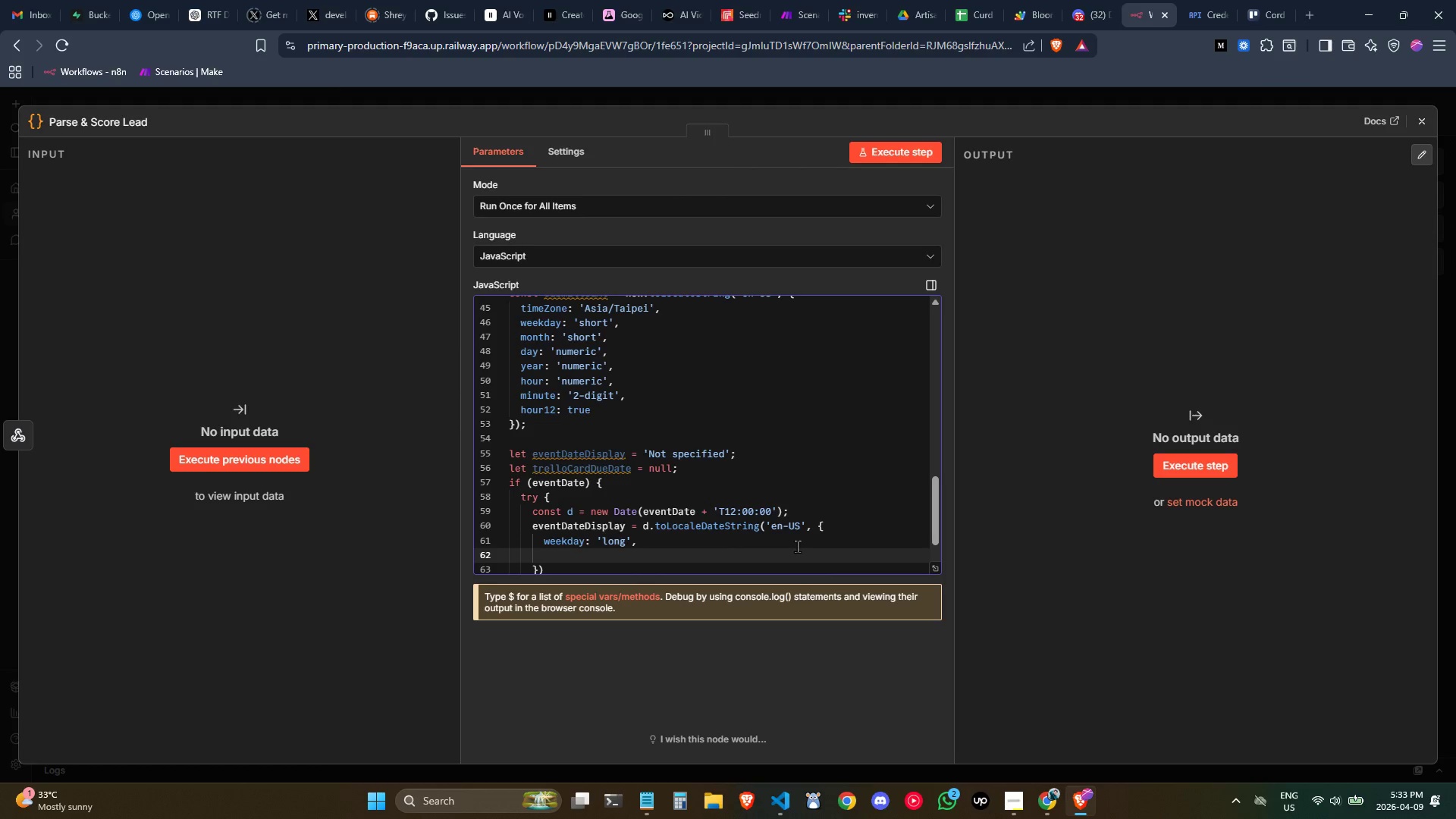 
type(mont)
 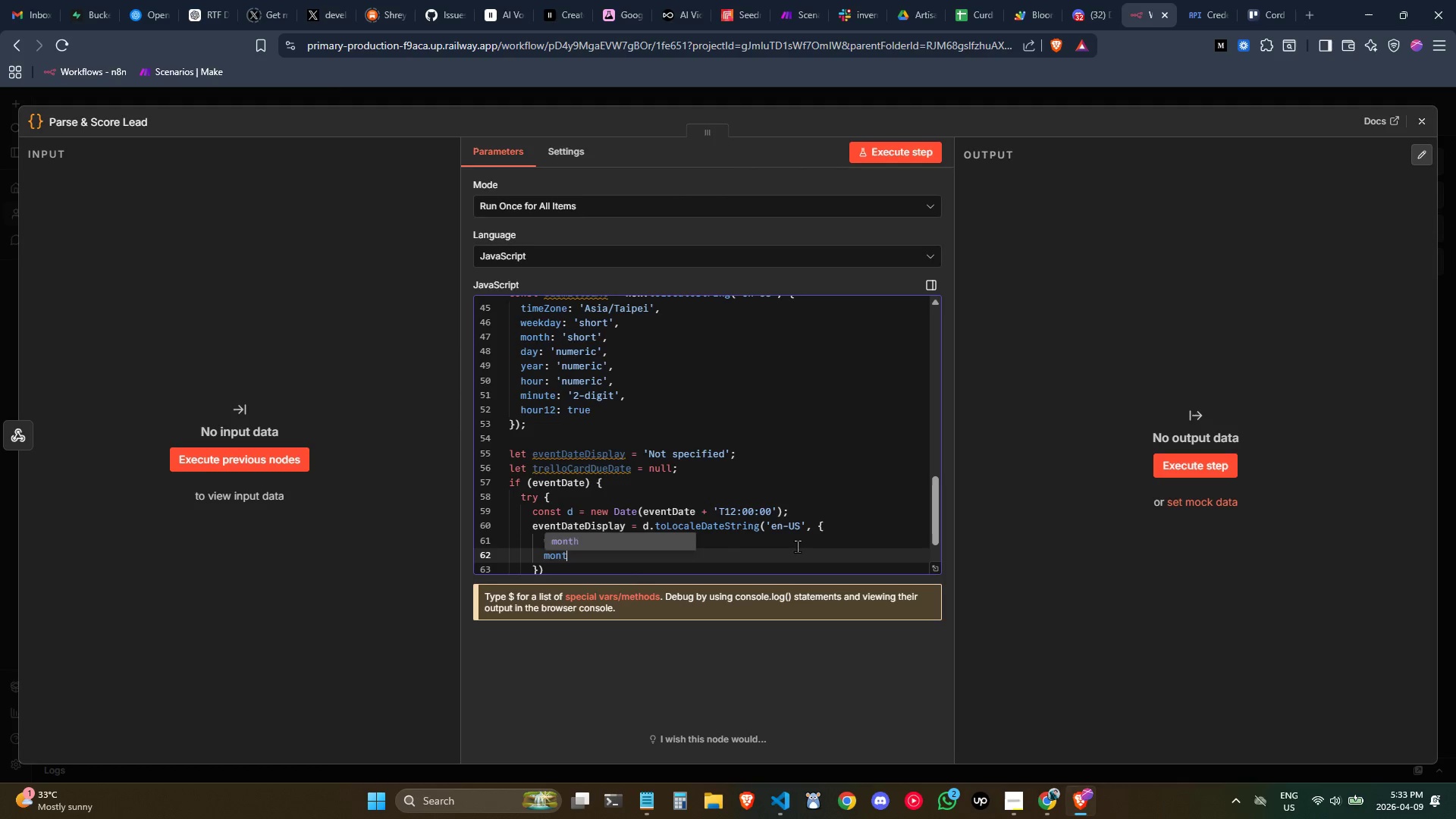 
key(Enter)
 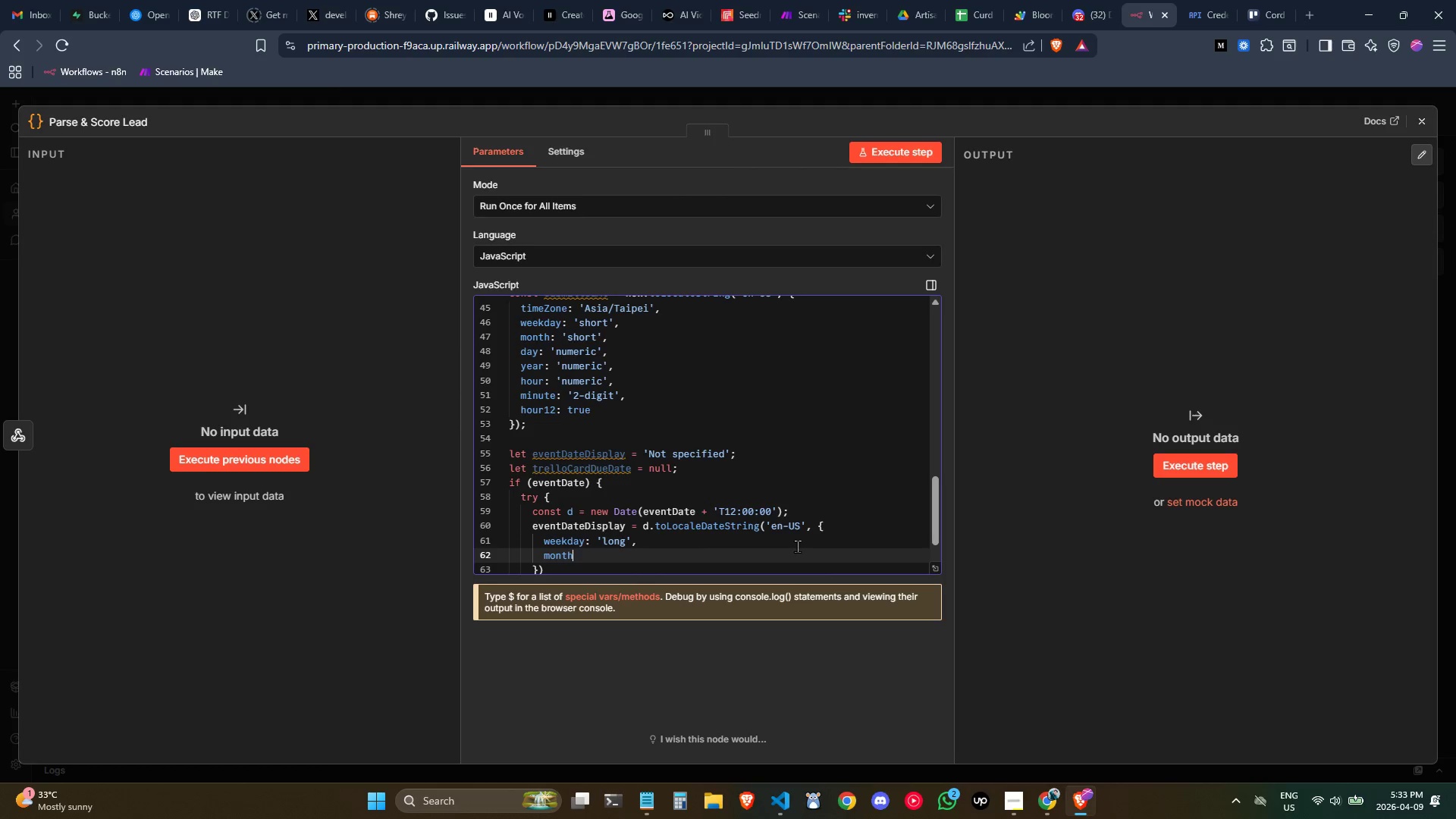 
key(Shift+Semicolon)
 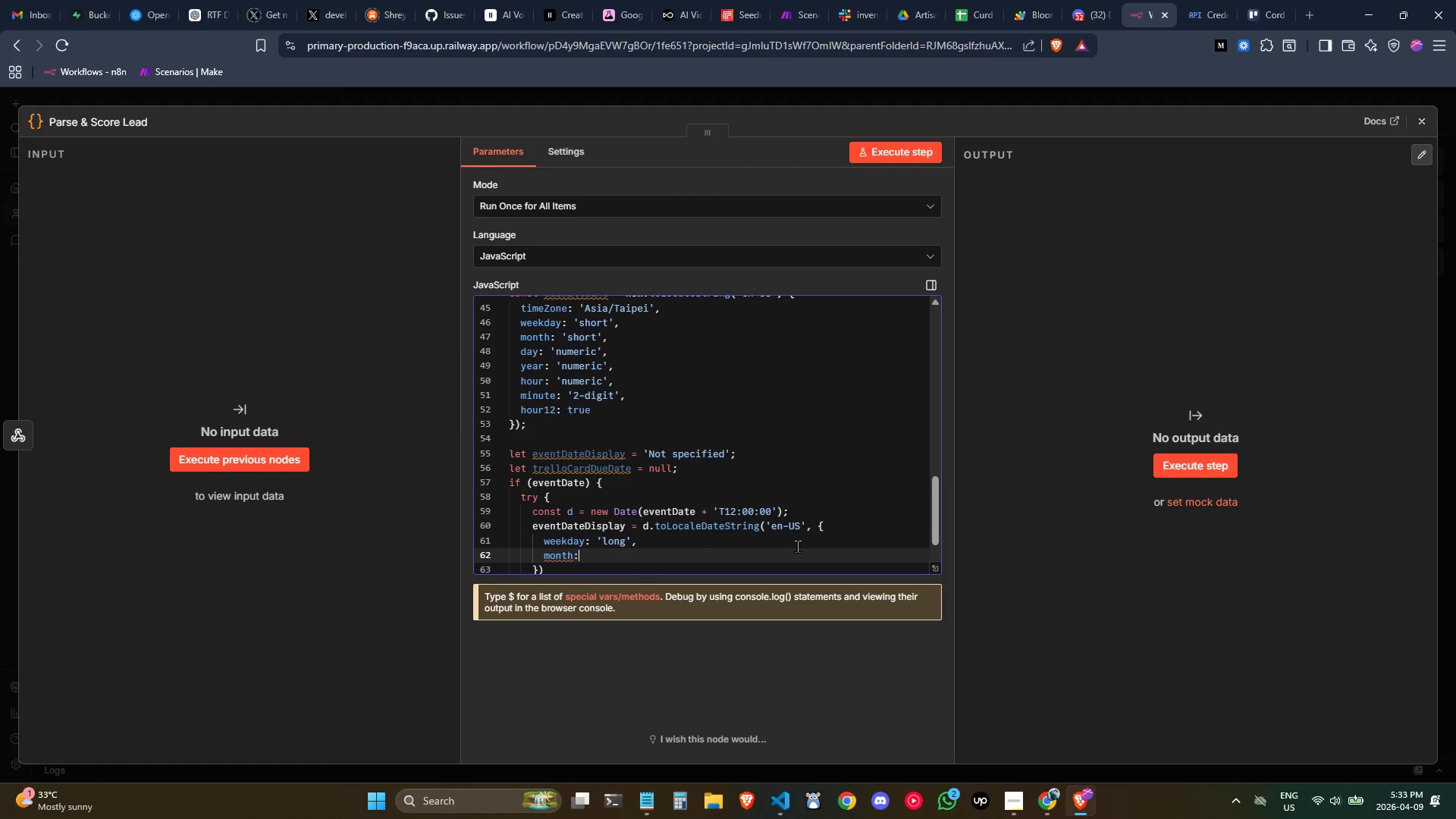 
key(Space)
 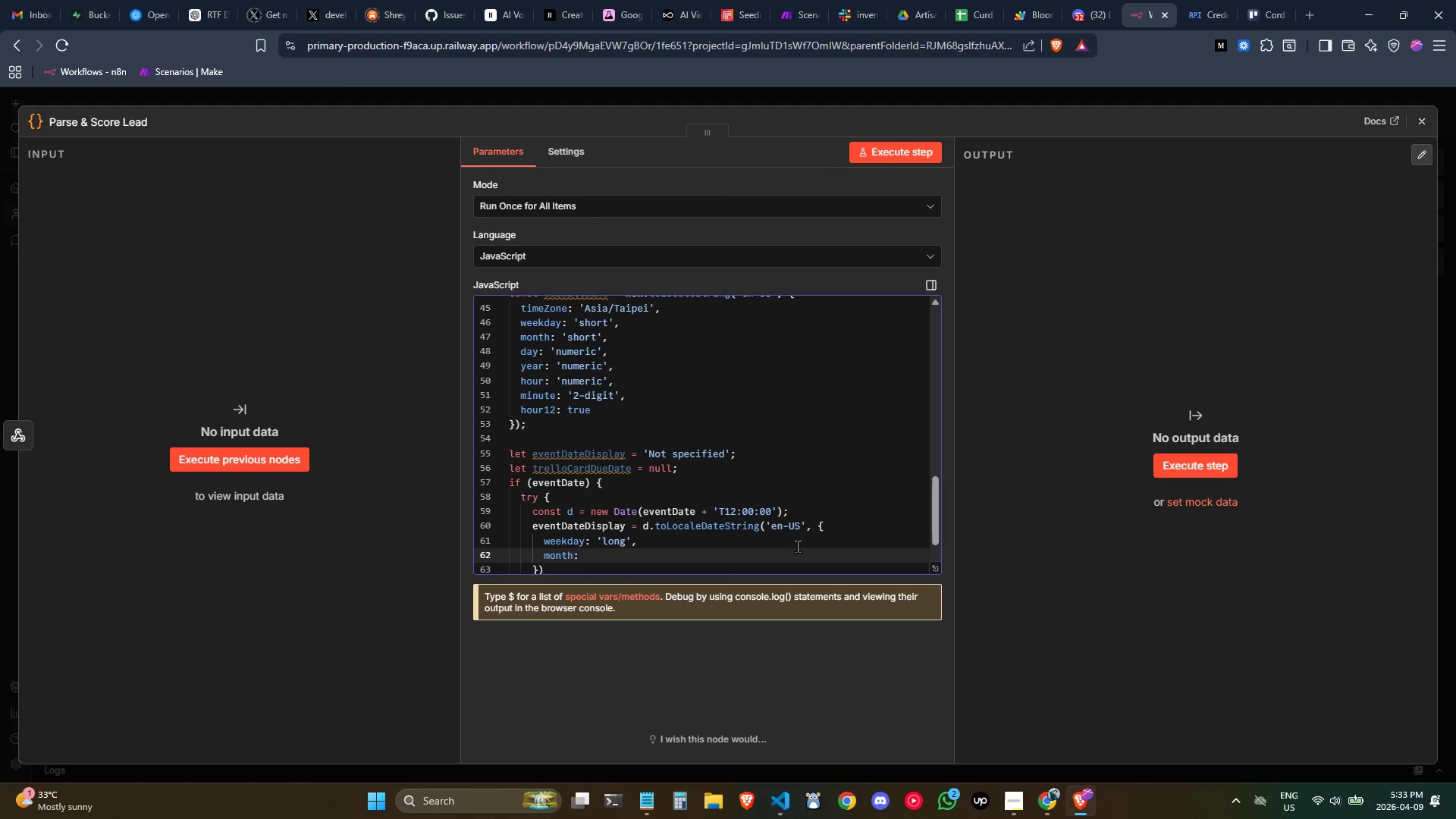 
key(Enter)
 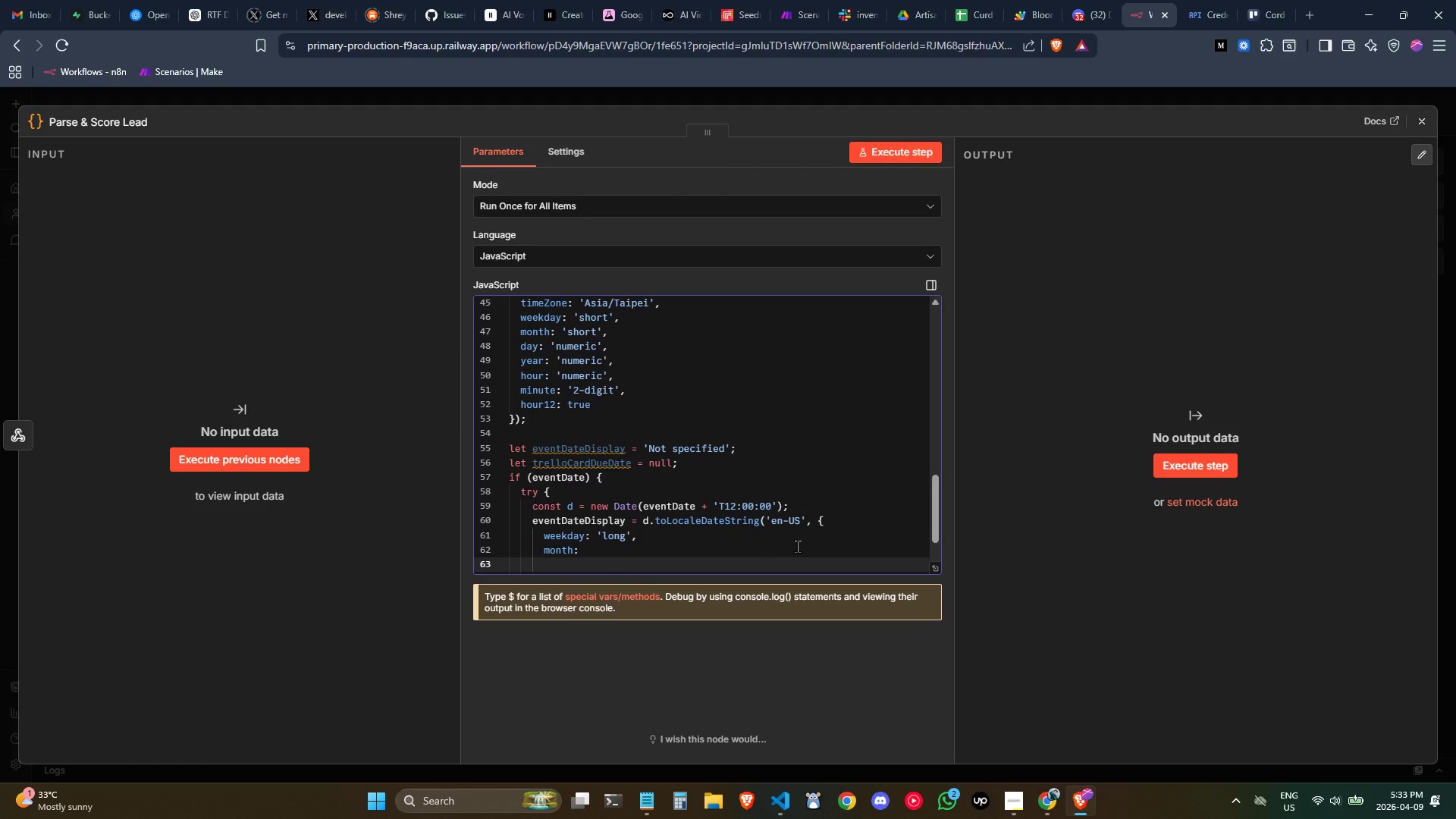 
key(Control+ControlLeft)
 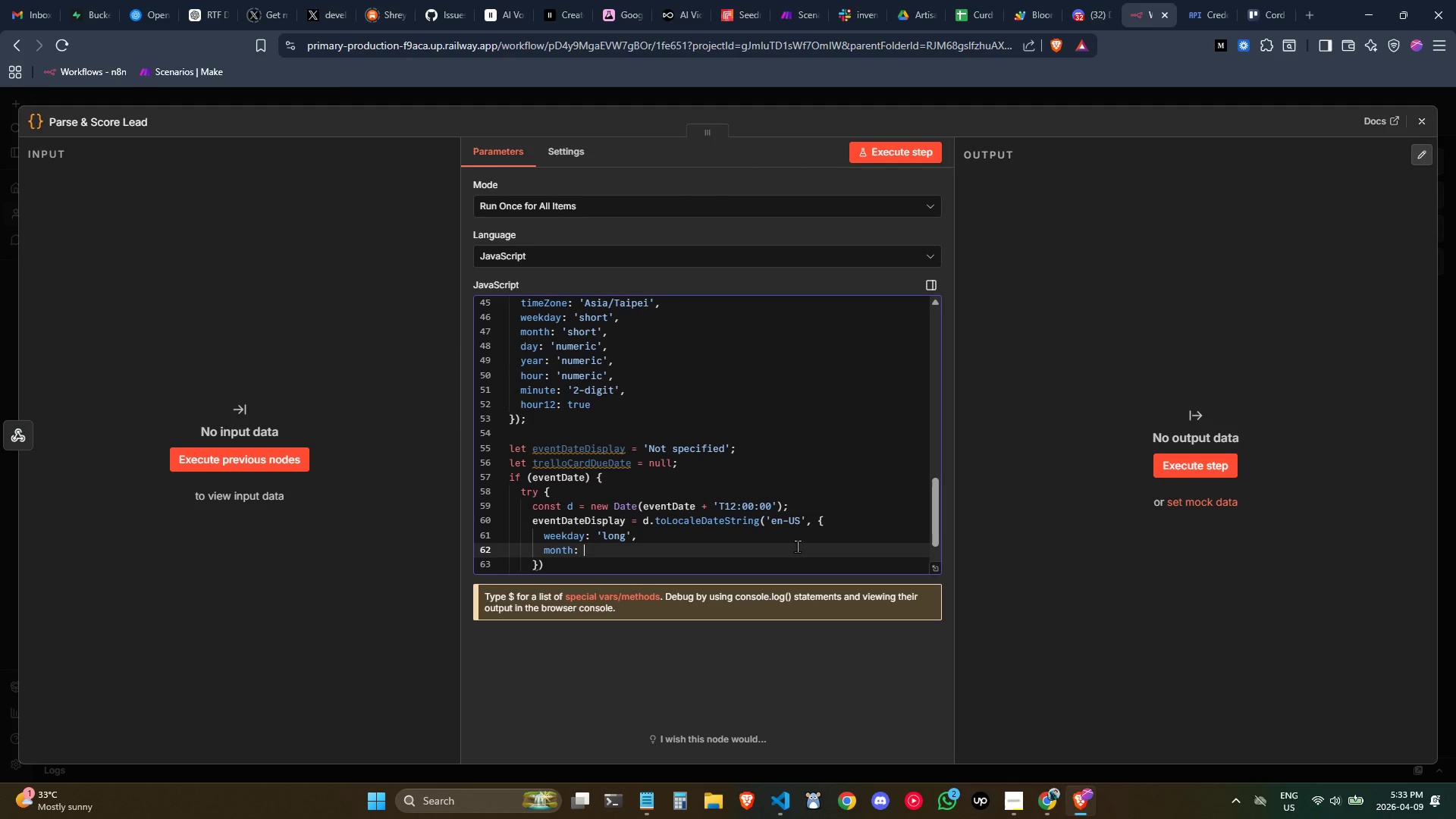 
key(Control+Z)
 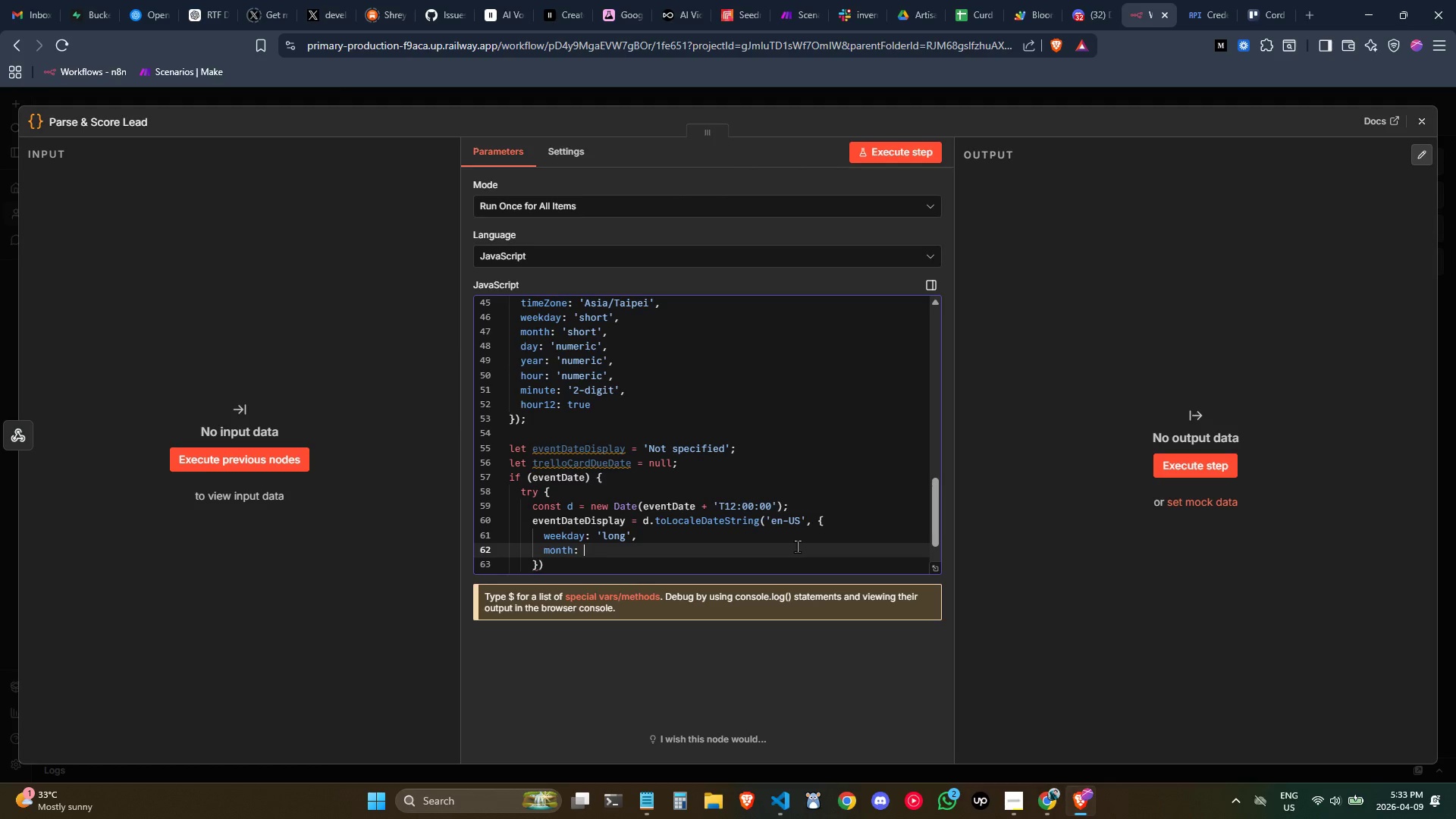 
type('long)
 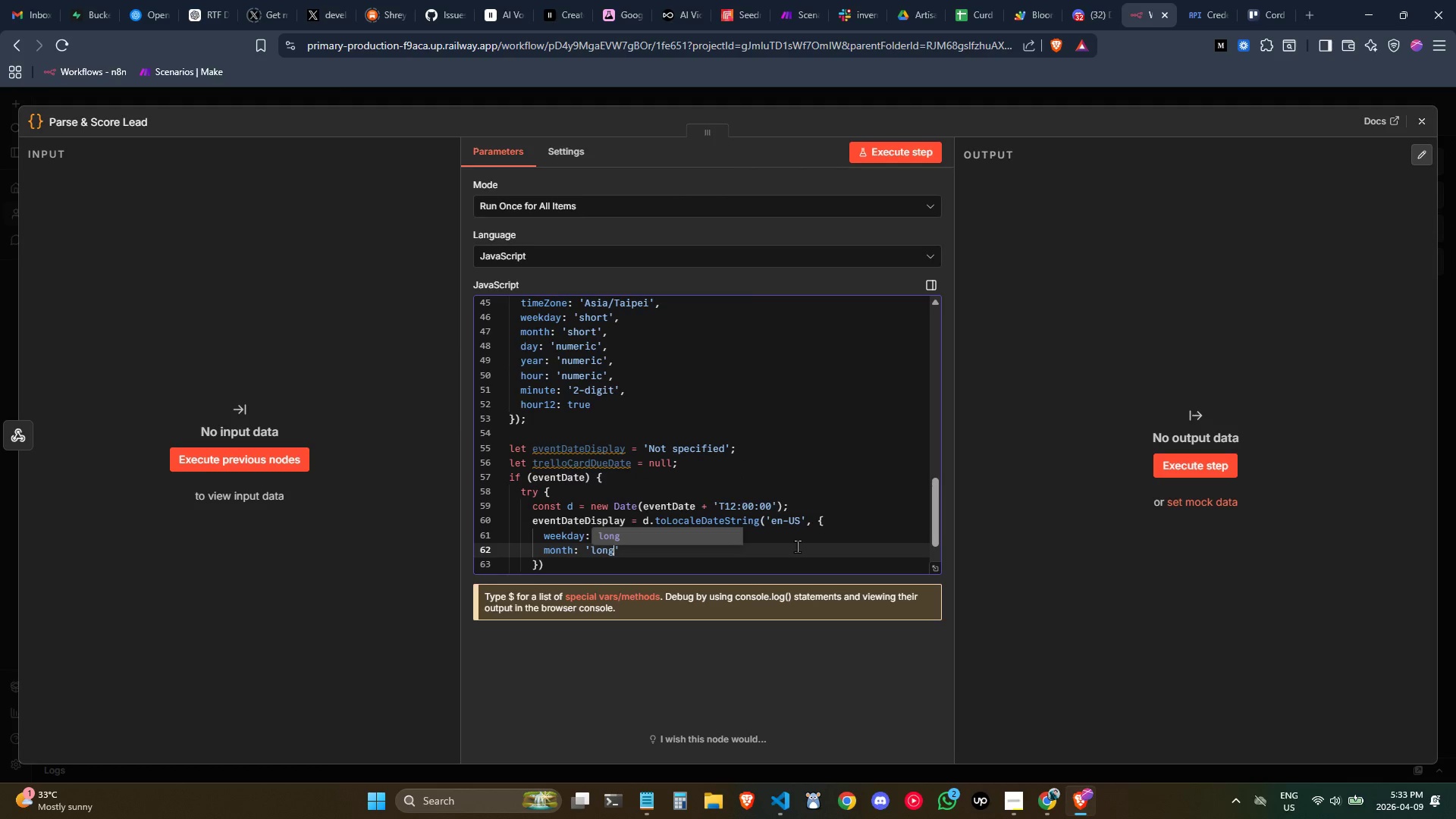 
key(ArrowRight)
 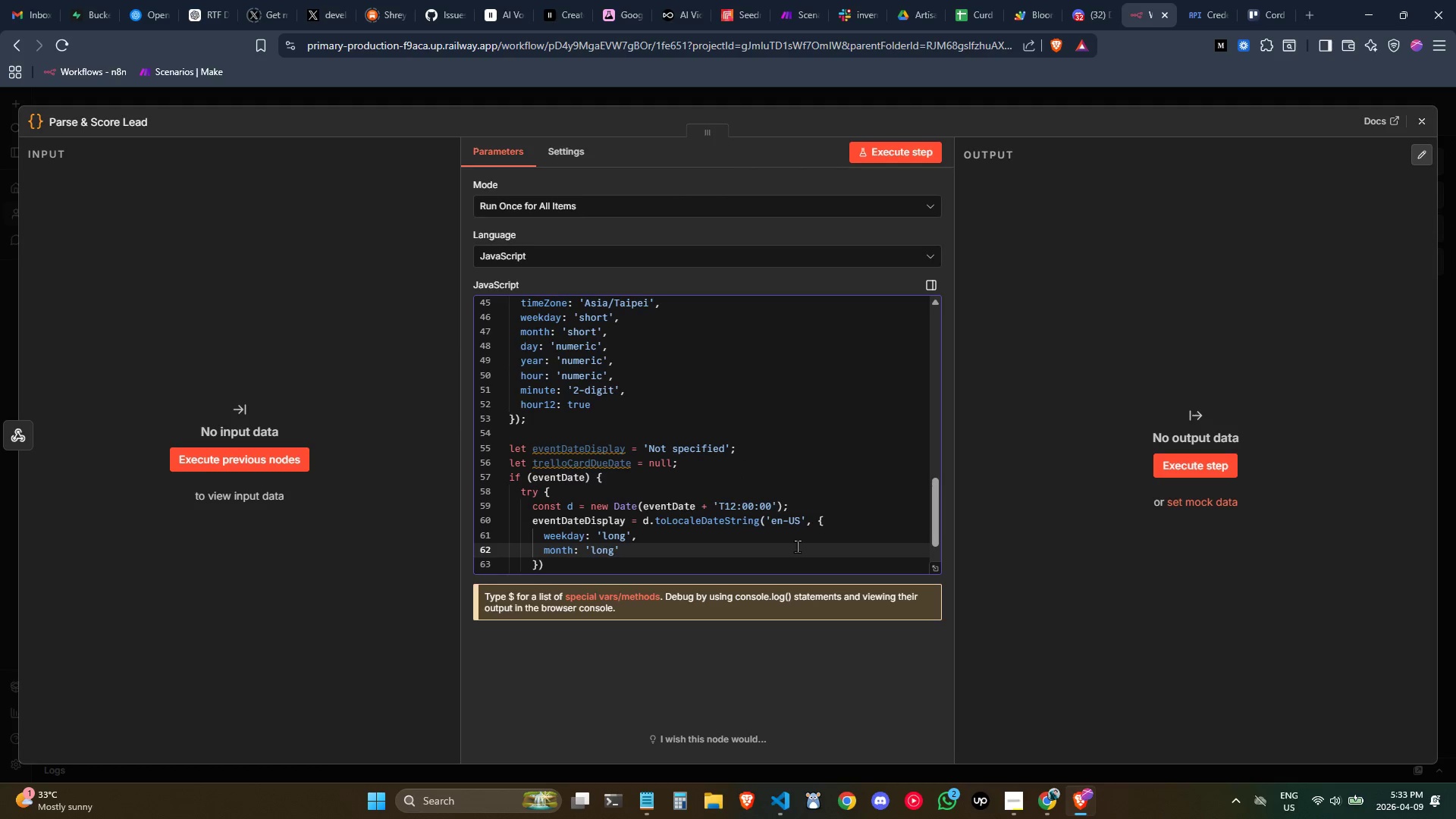 
key(ArrowUp)
 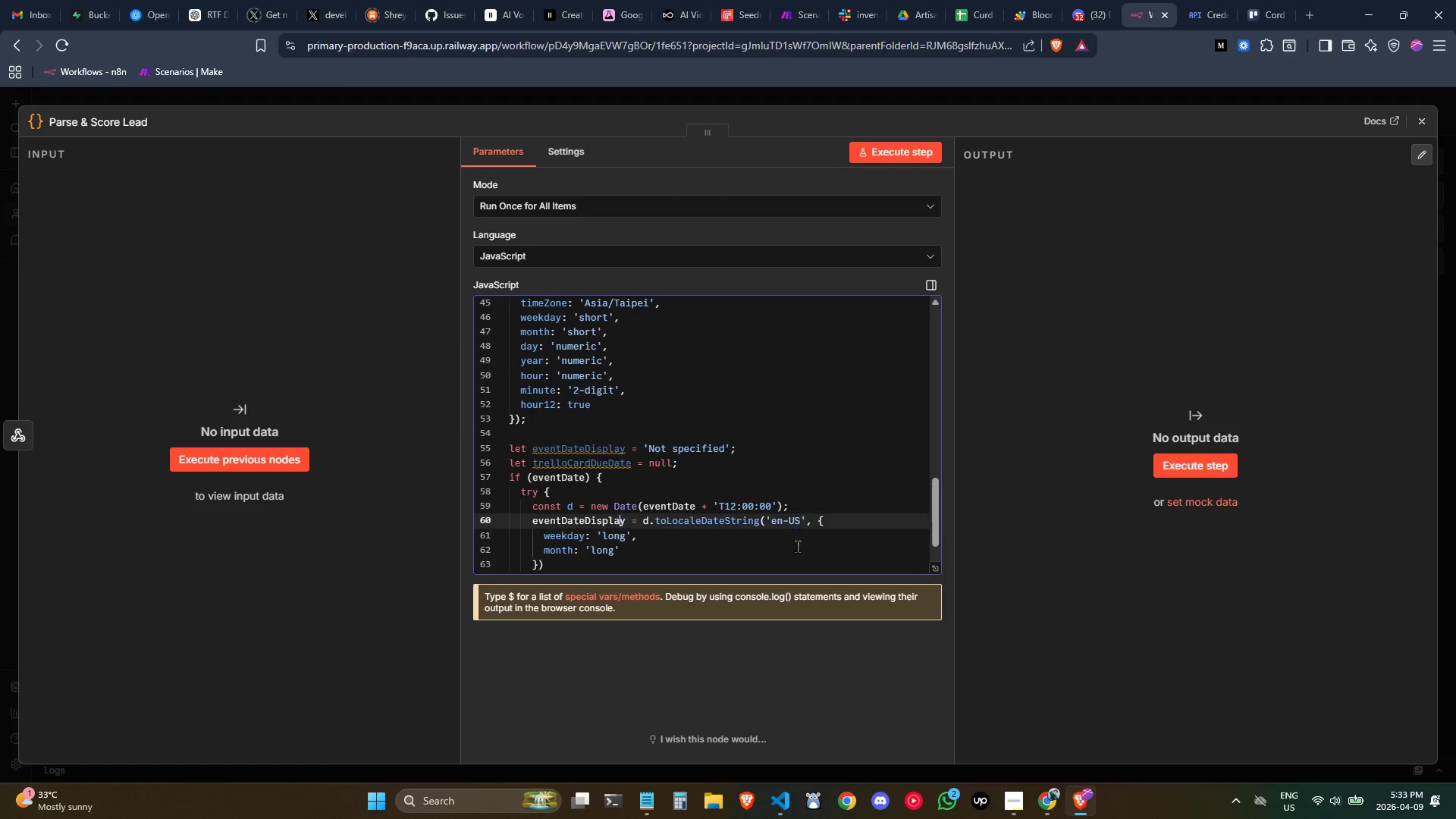 
key(ArrowUp)
 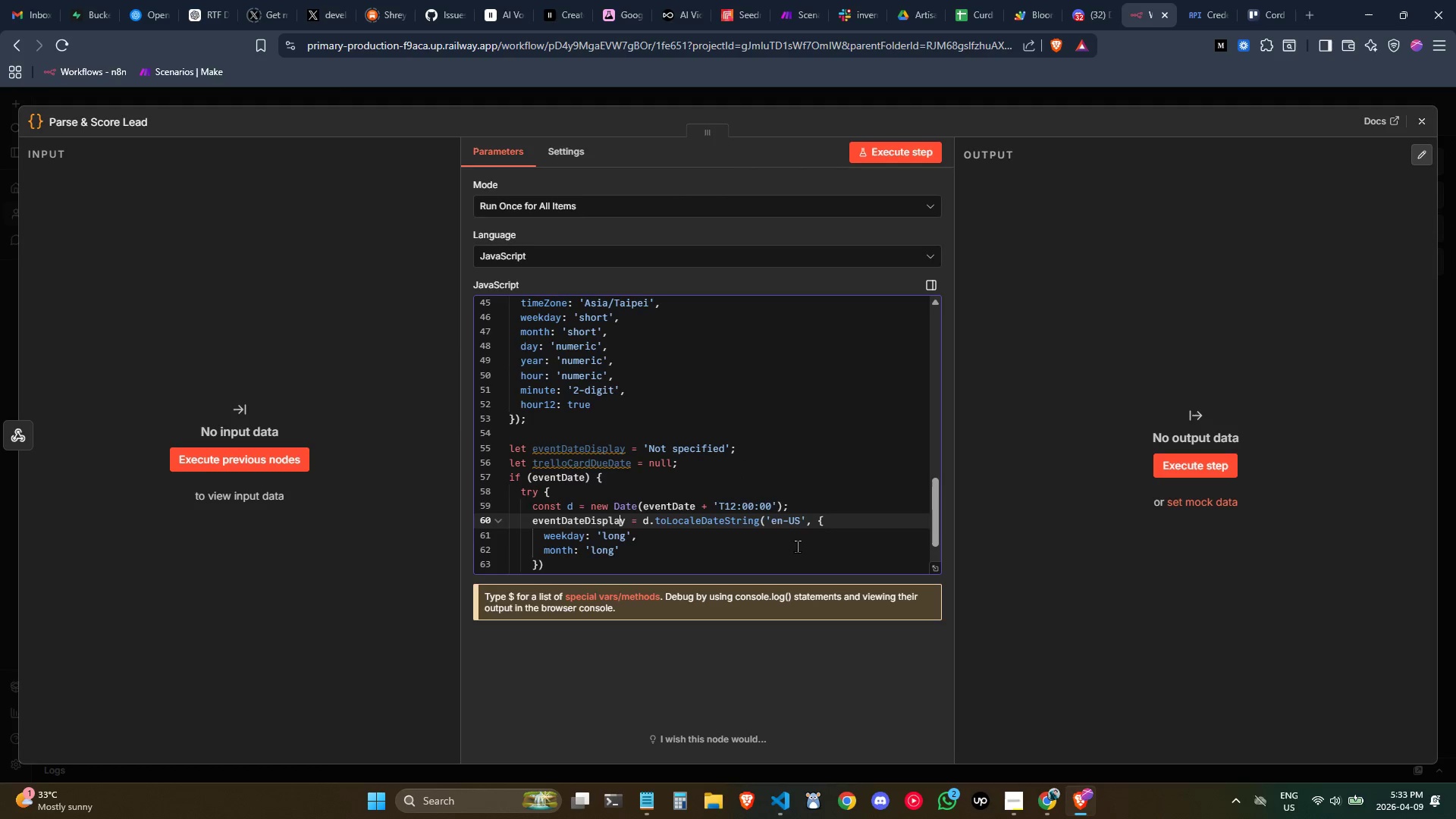 
key(ArrowUp)
 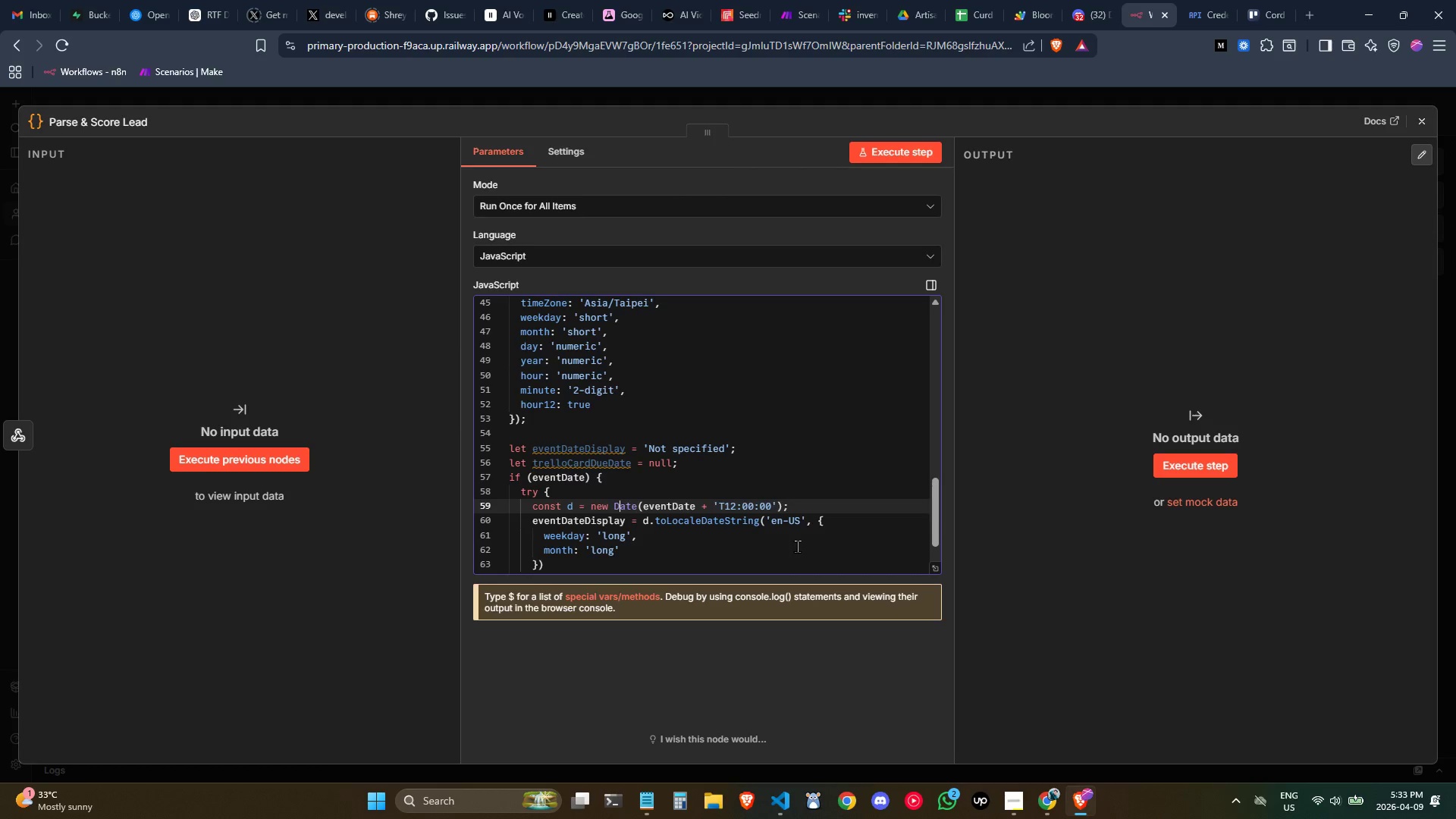 
key(ArrowUp)
 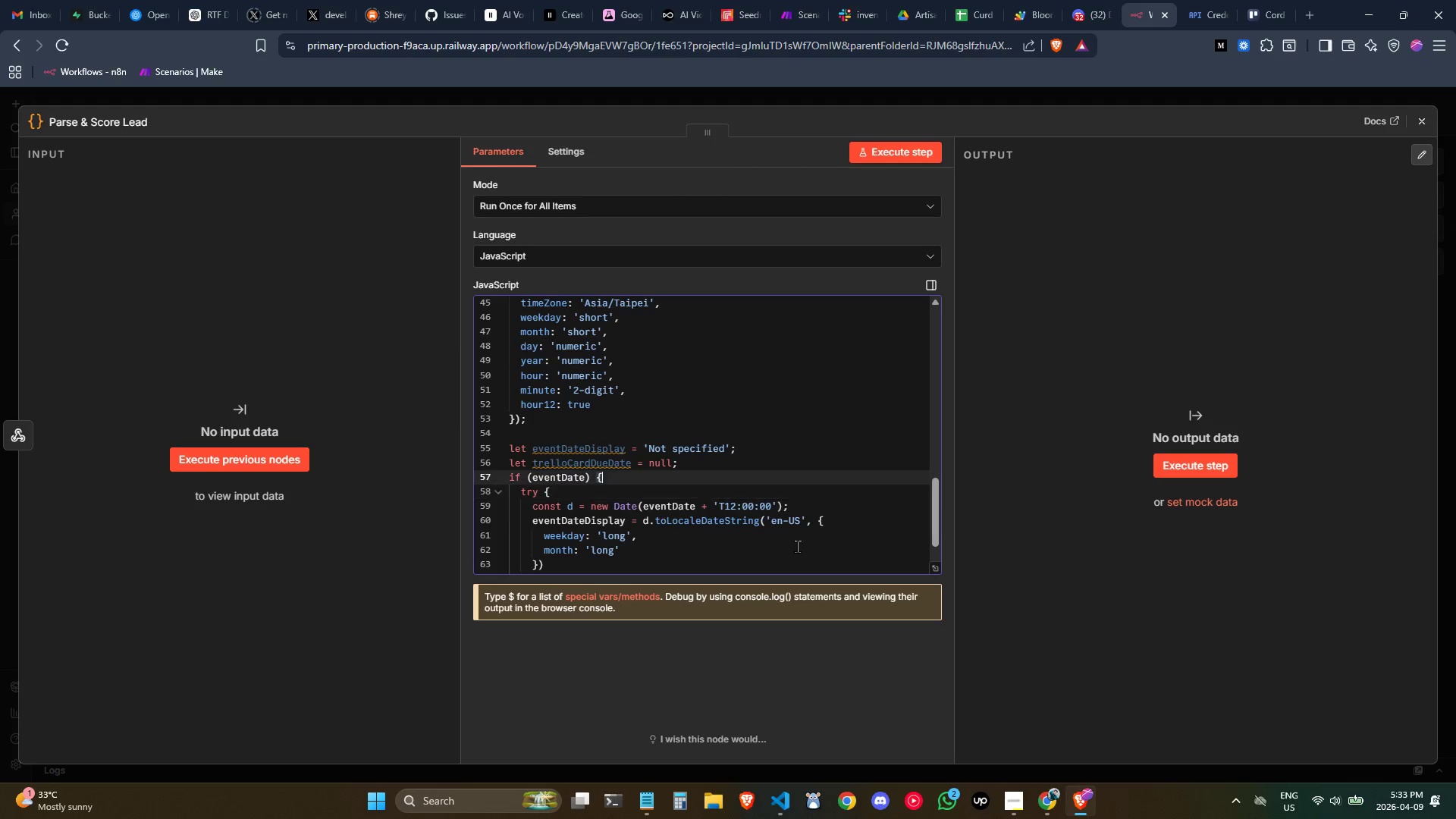 
key(ArrowUp)
 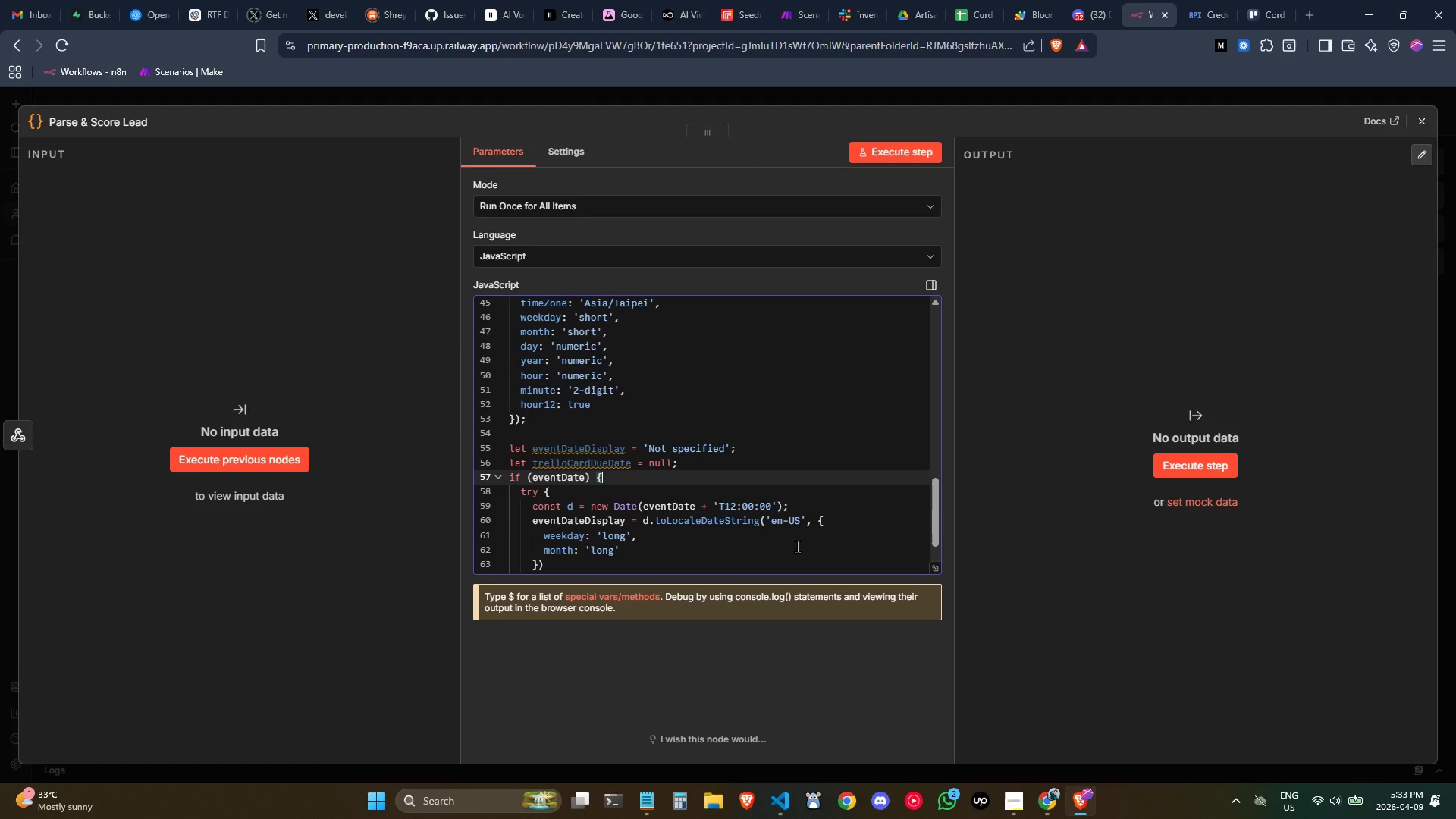 
key(ArrowRight)
 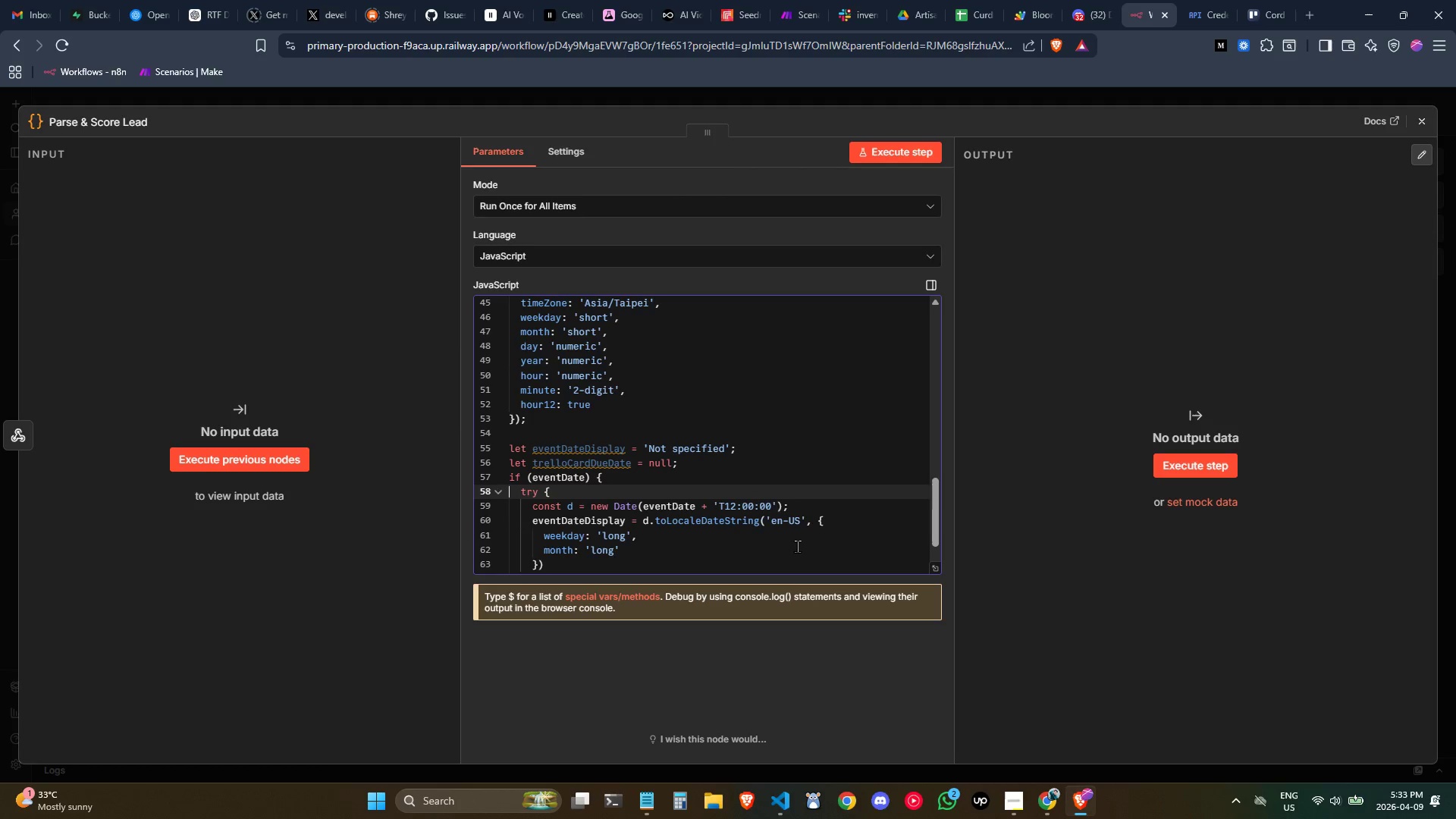 
key(ArrowUp)
 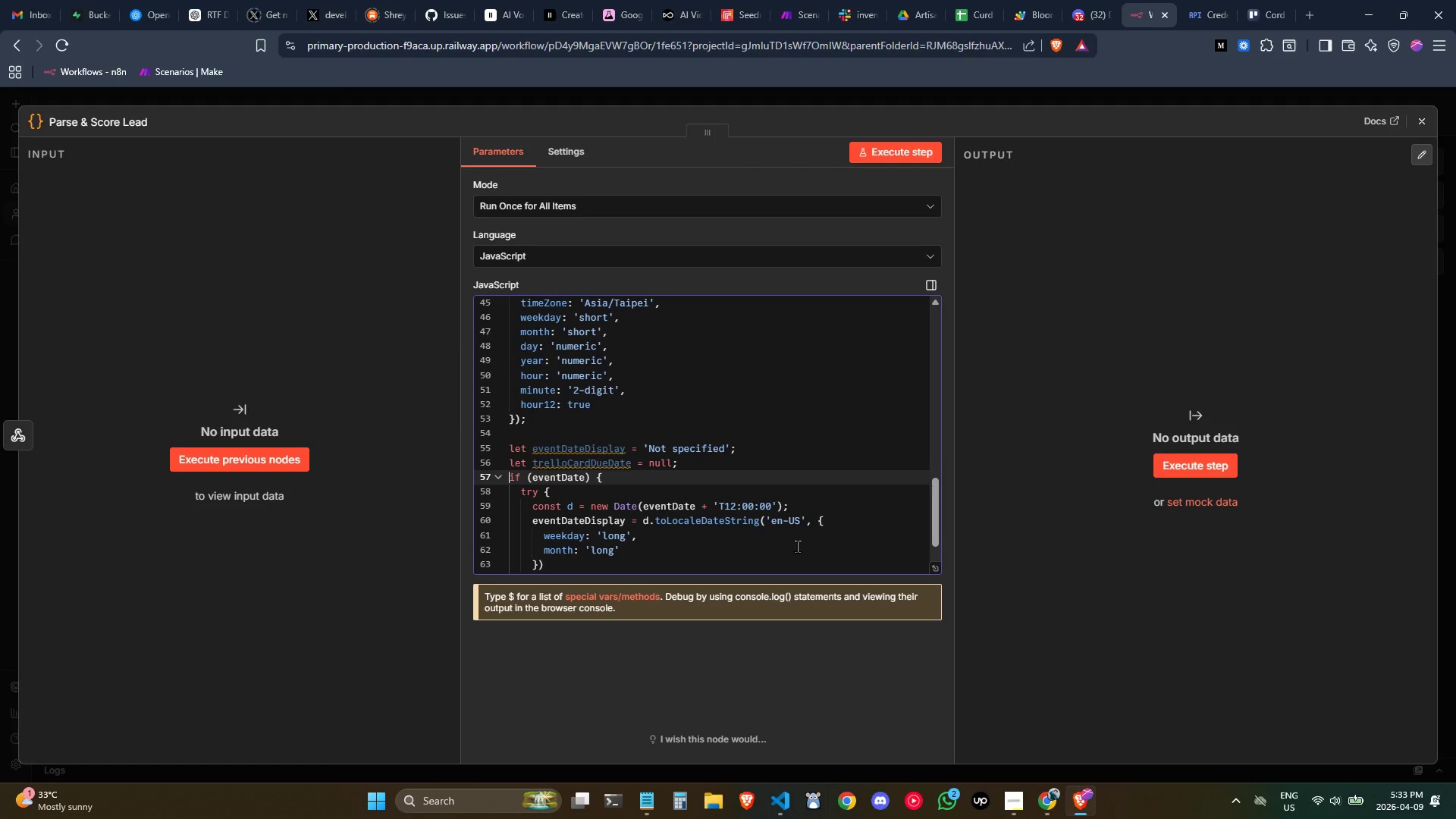 
key(Enter)
 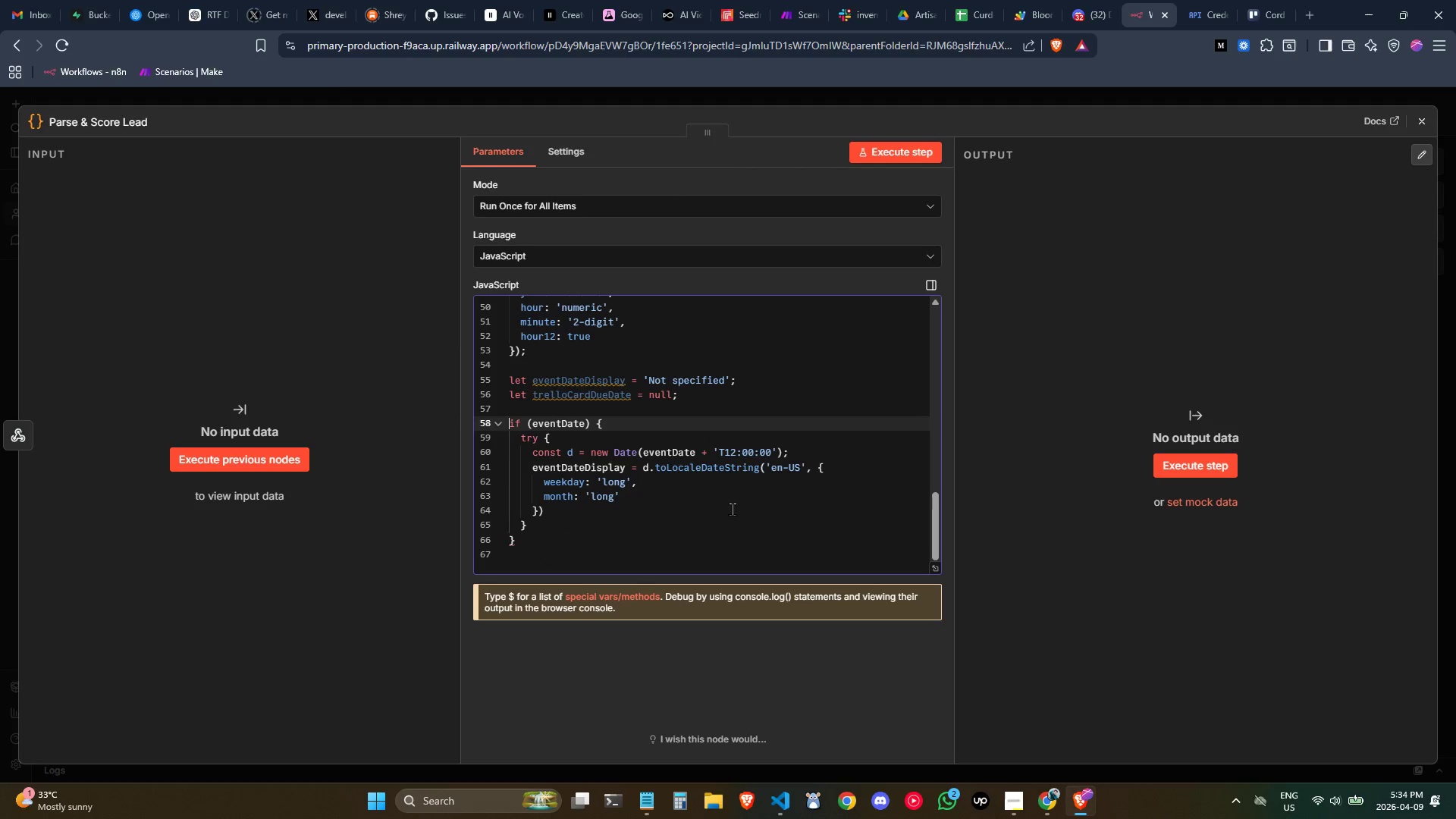 
left_click([732, 498])
 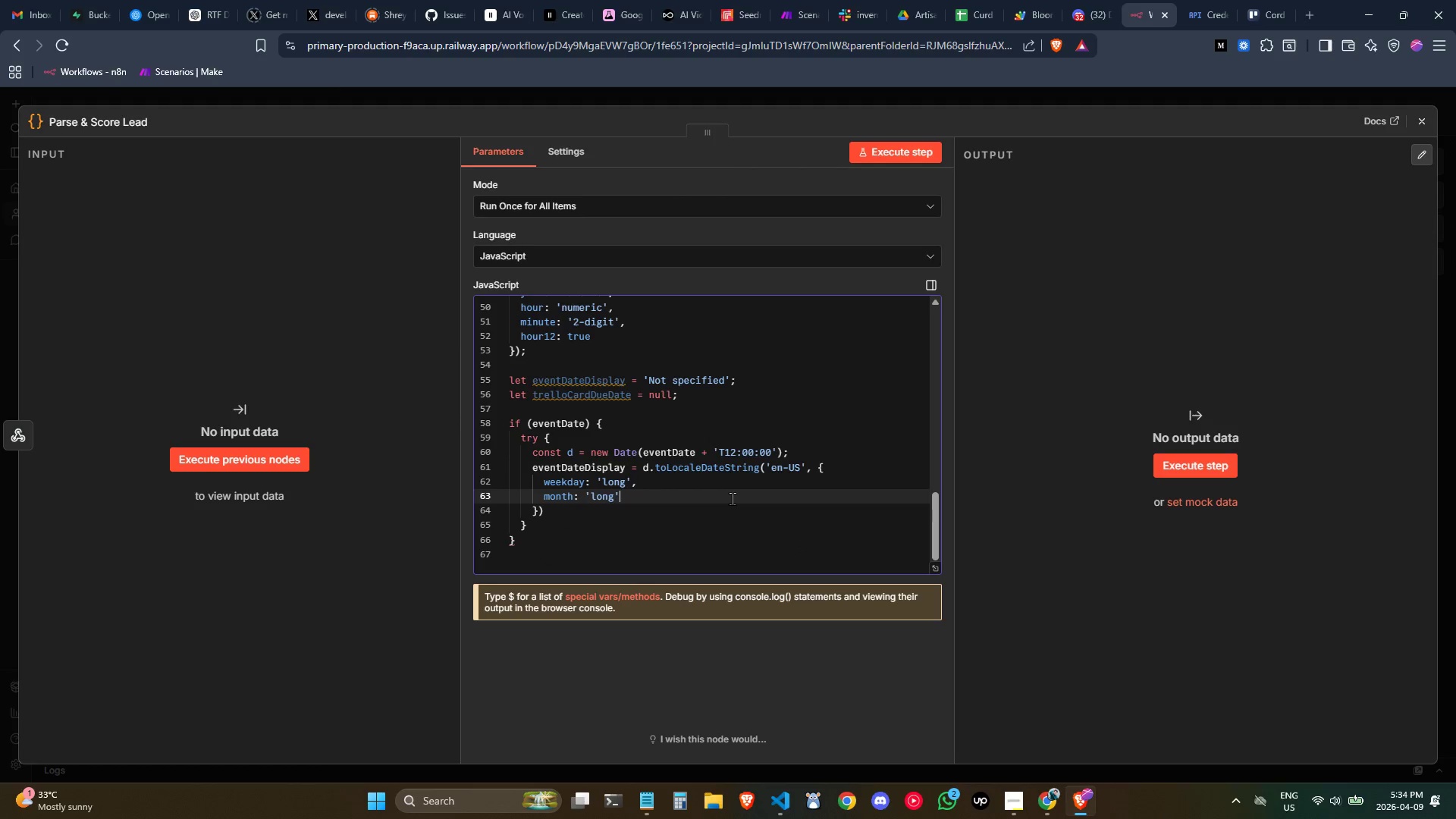 
key(Comma)
 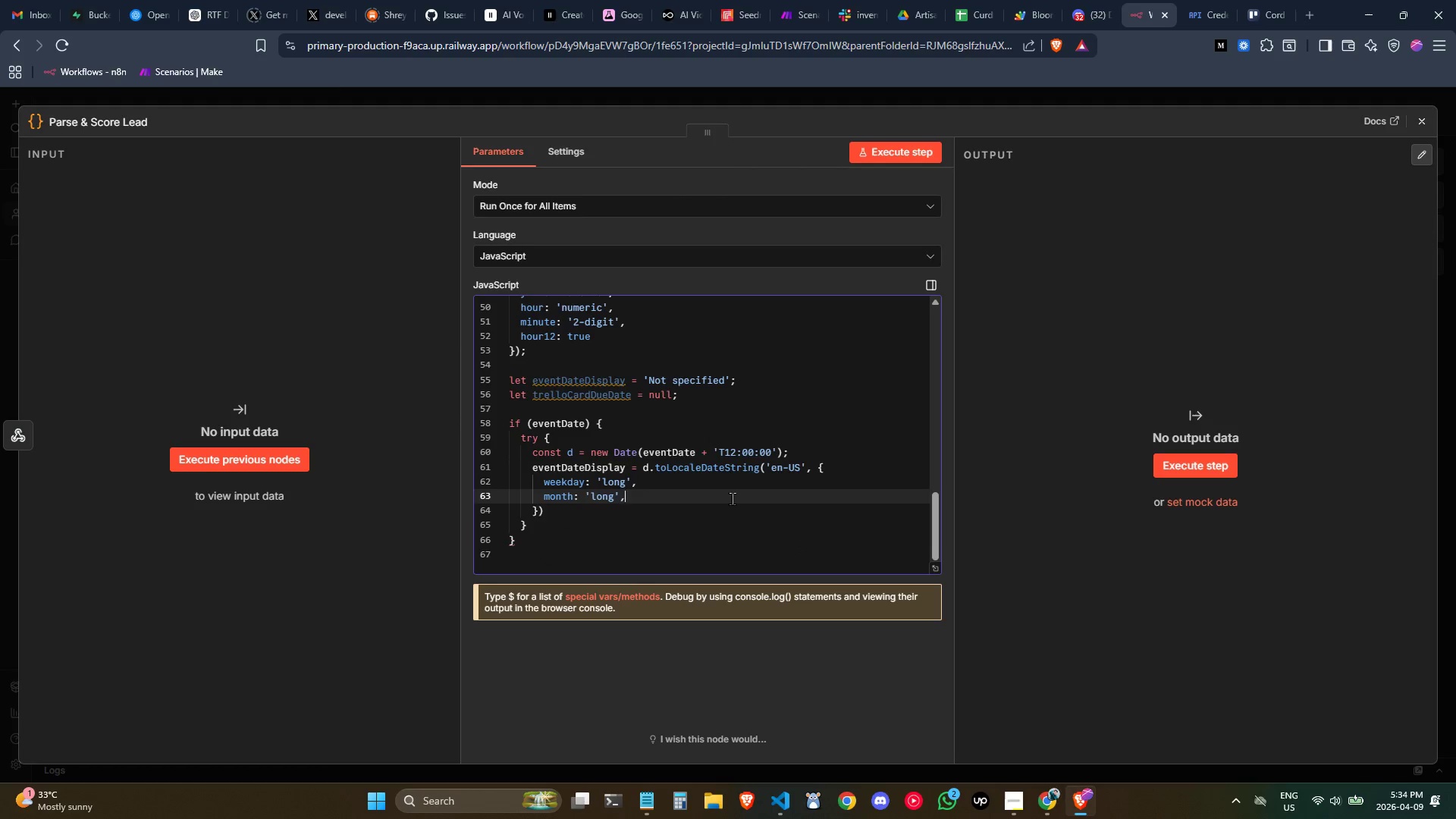 
key(Enter)
 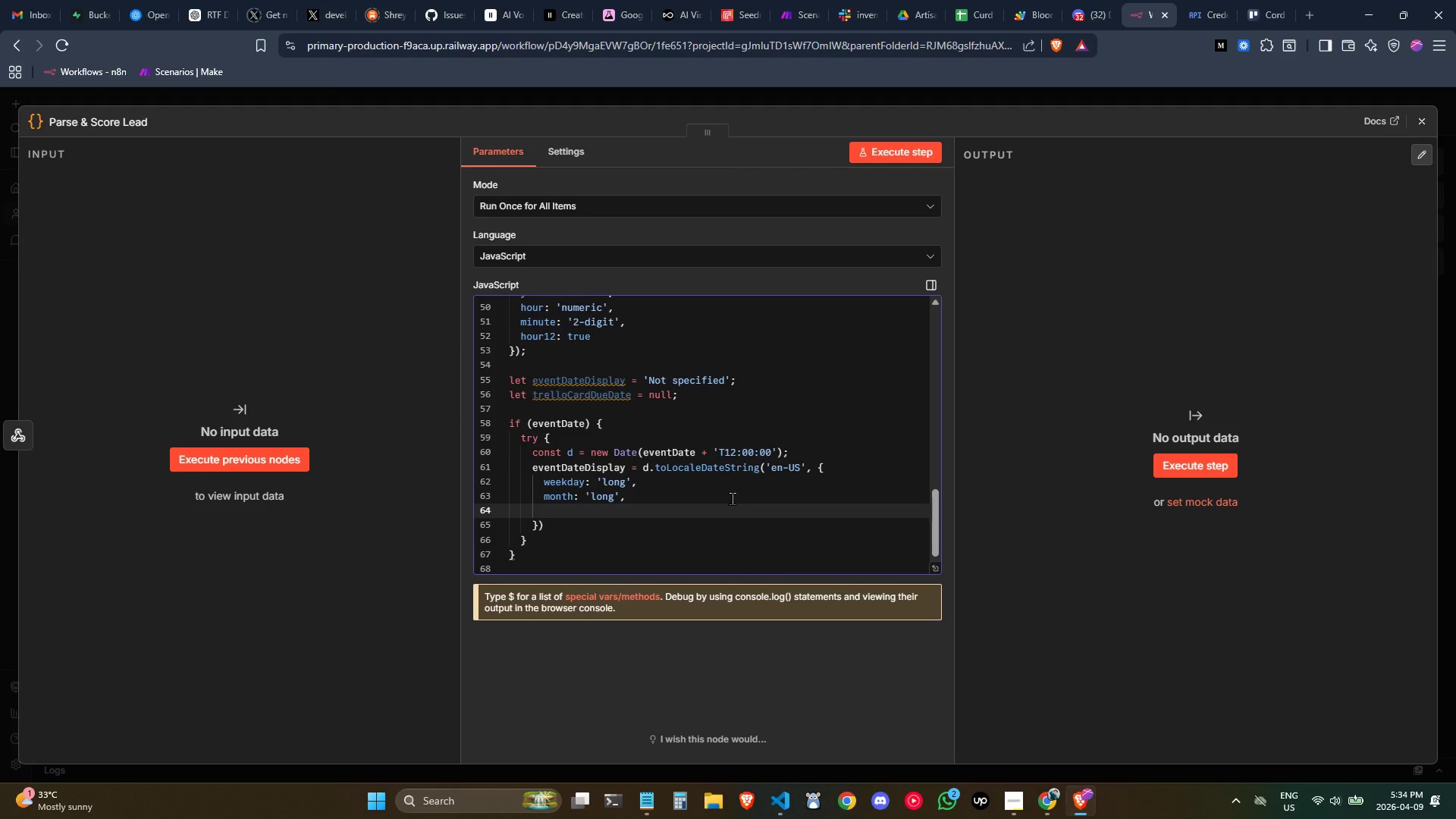 
type(day: 'numer)
 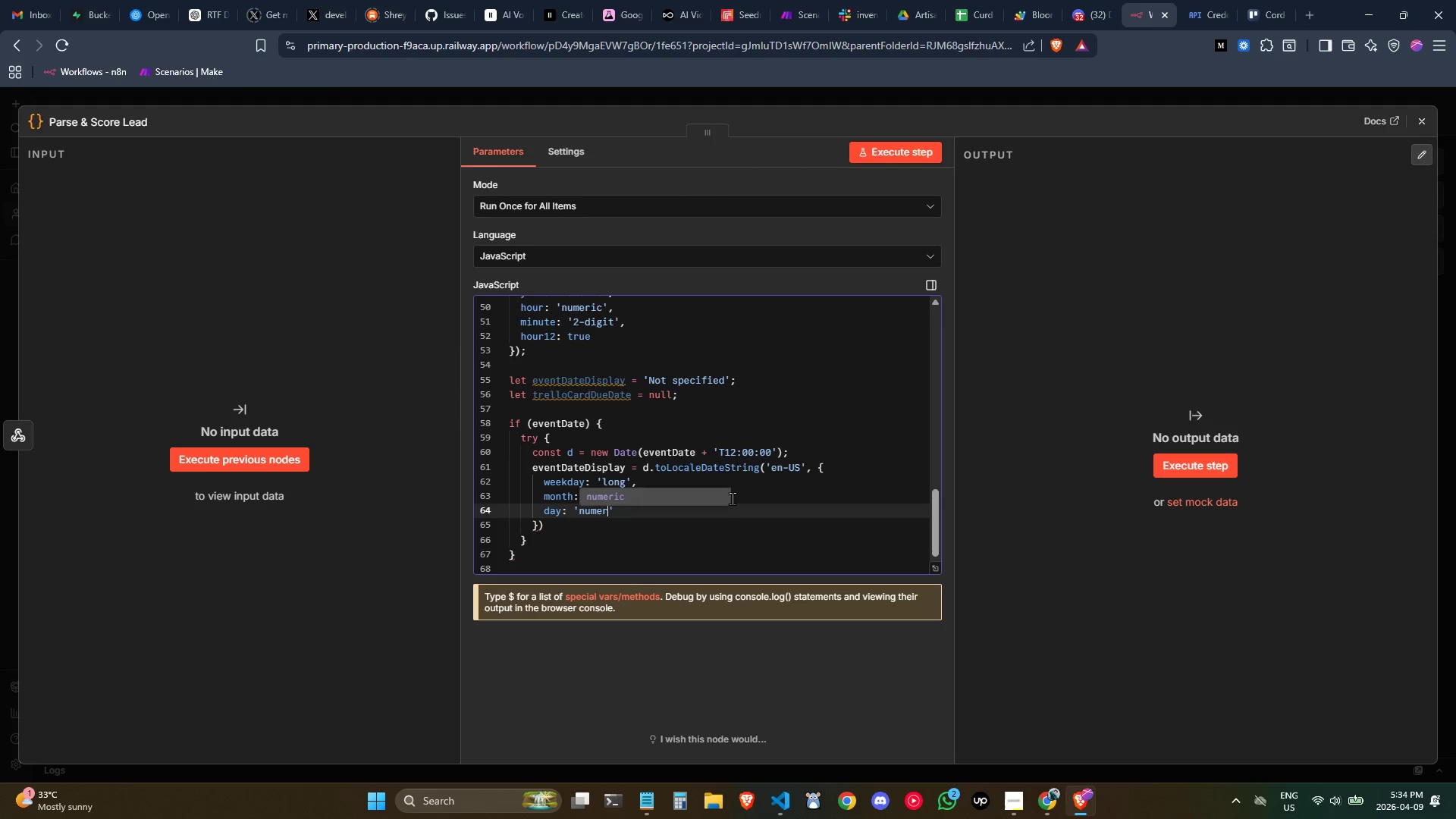 
key(Enter)
 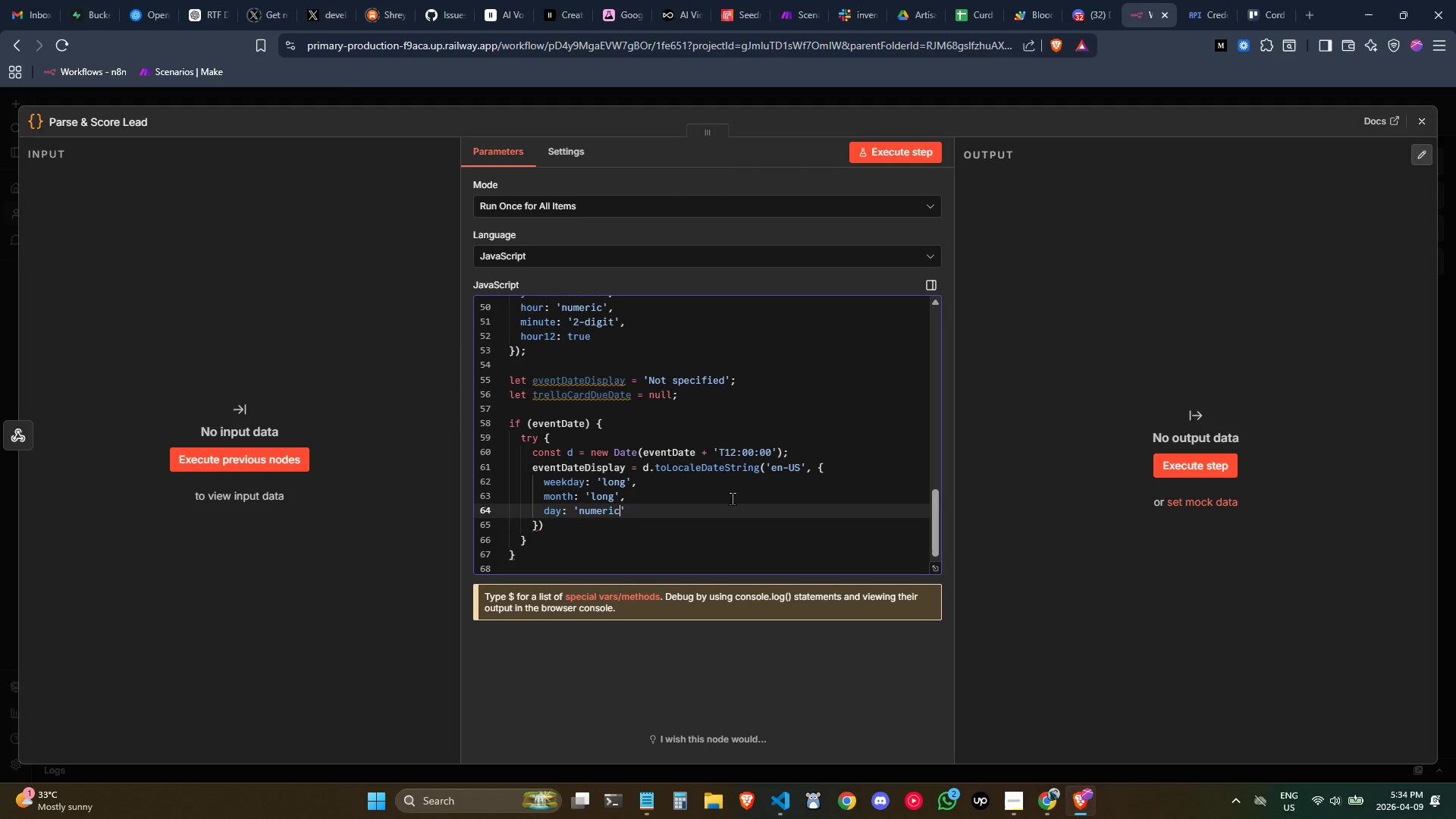 
key(ArrowRight)
 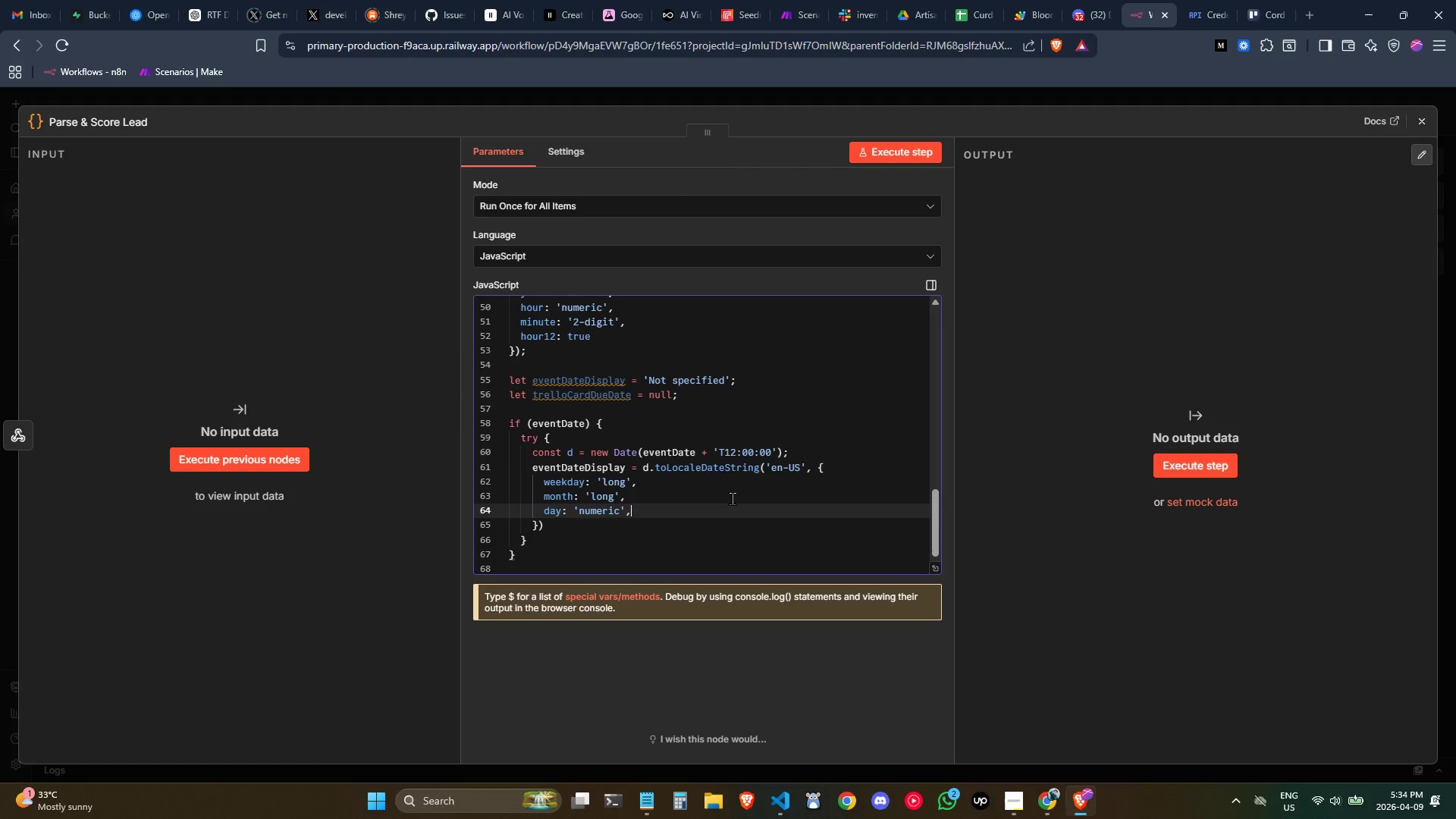 
key(Comma)
 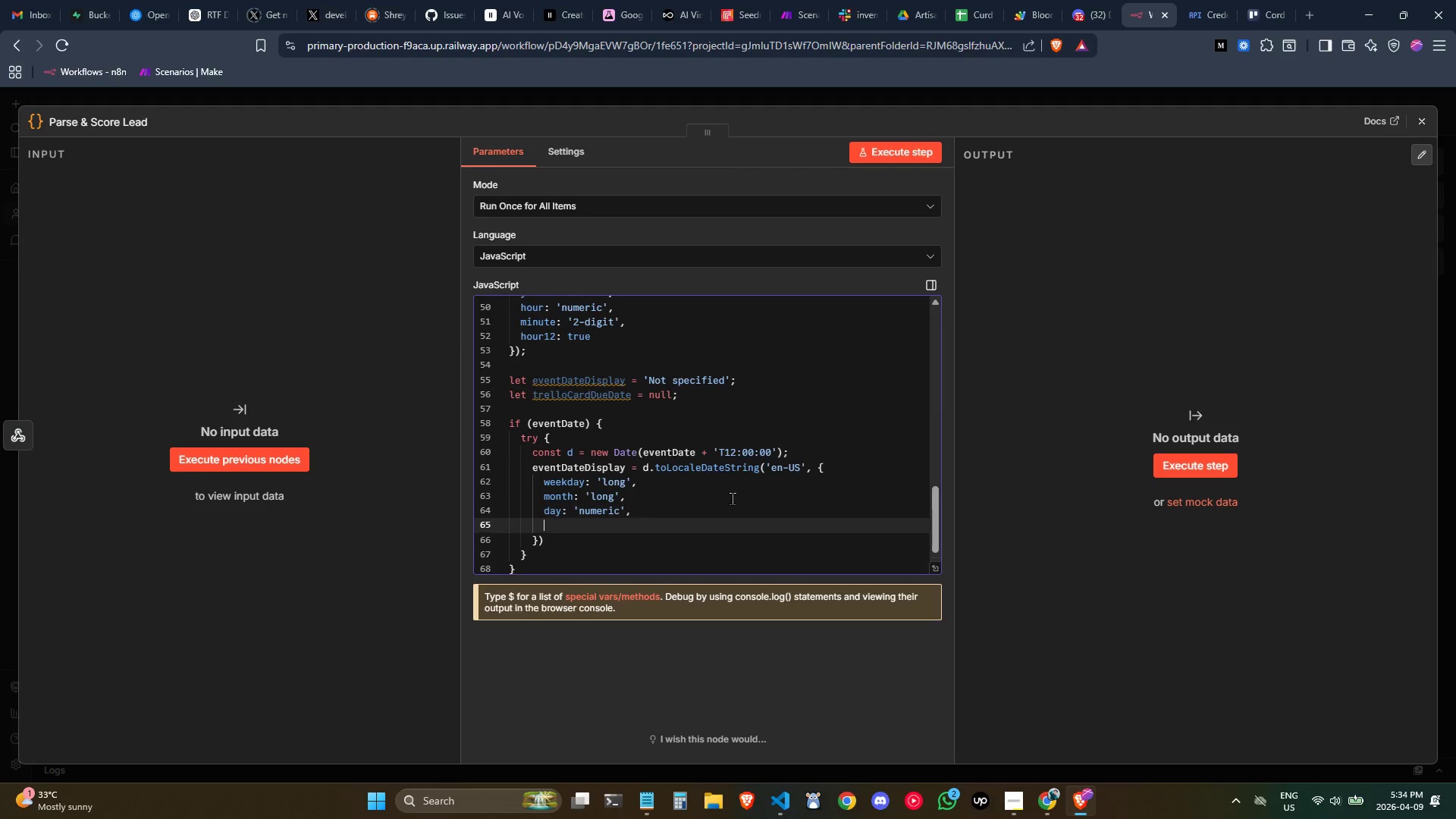 
key(Enter)
 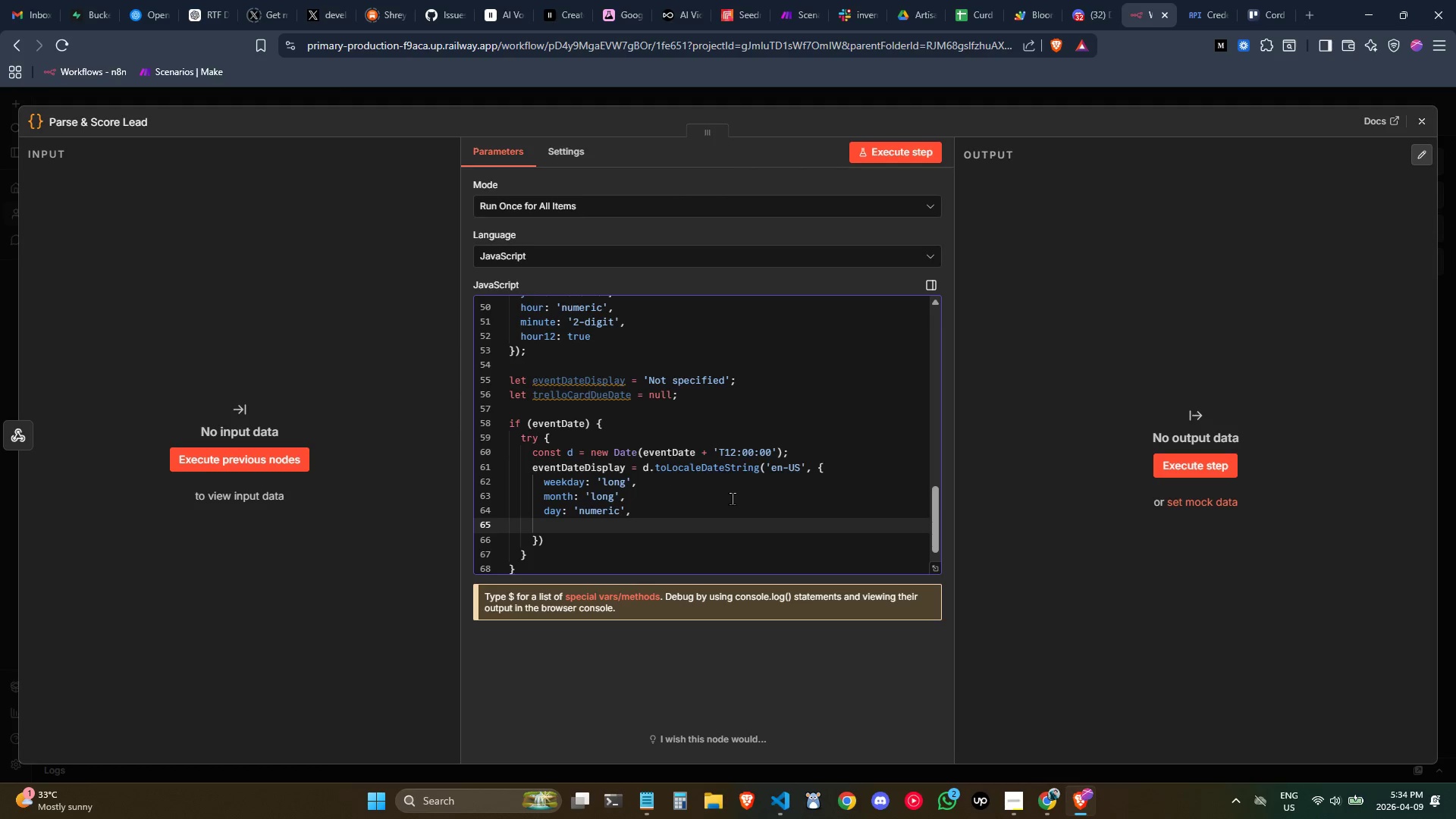 
type(year: 'nuem)
 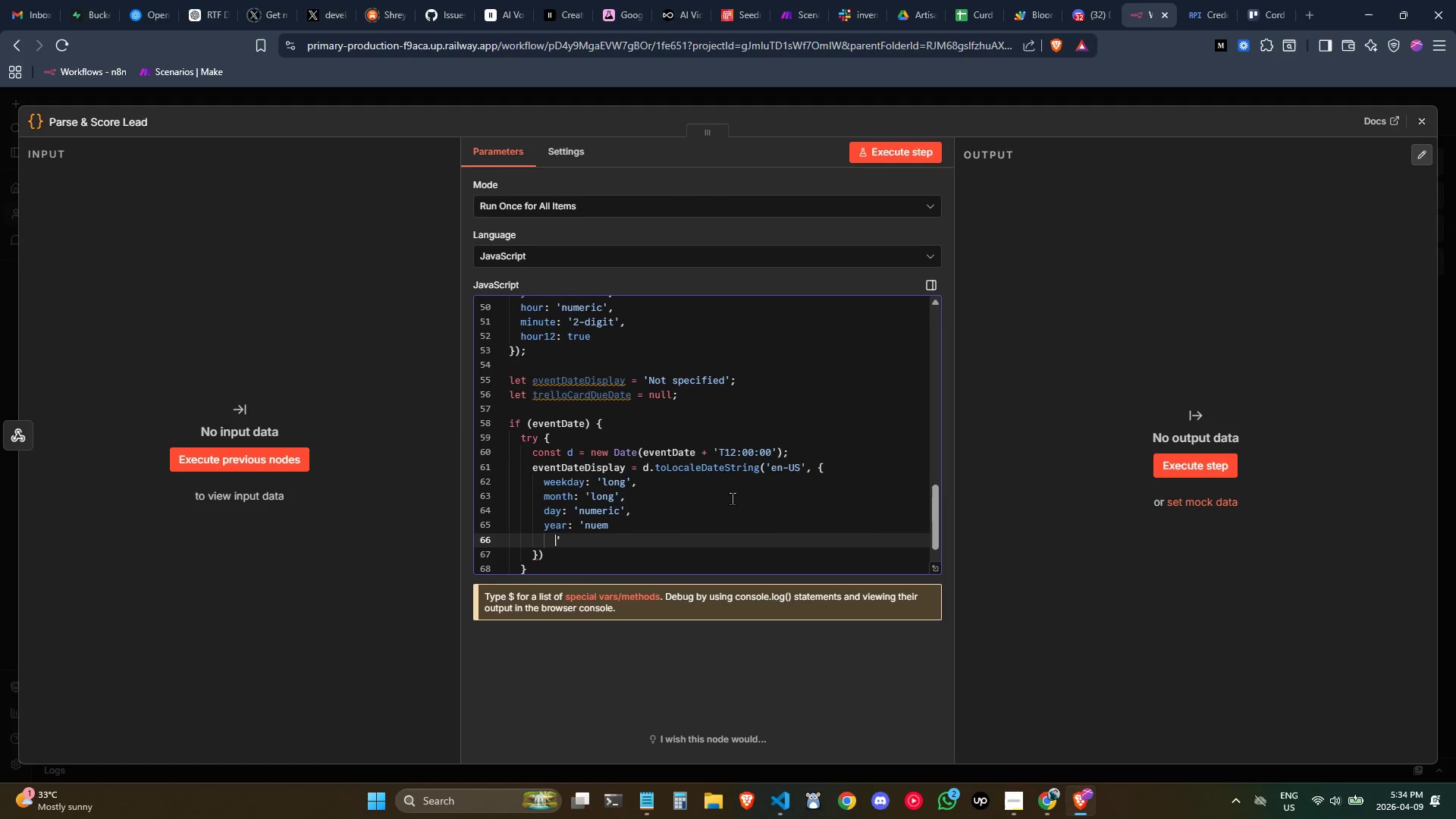 
 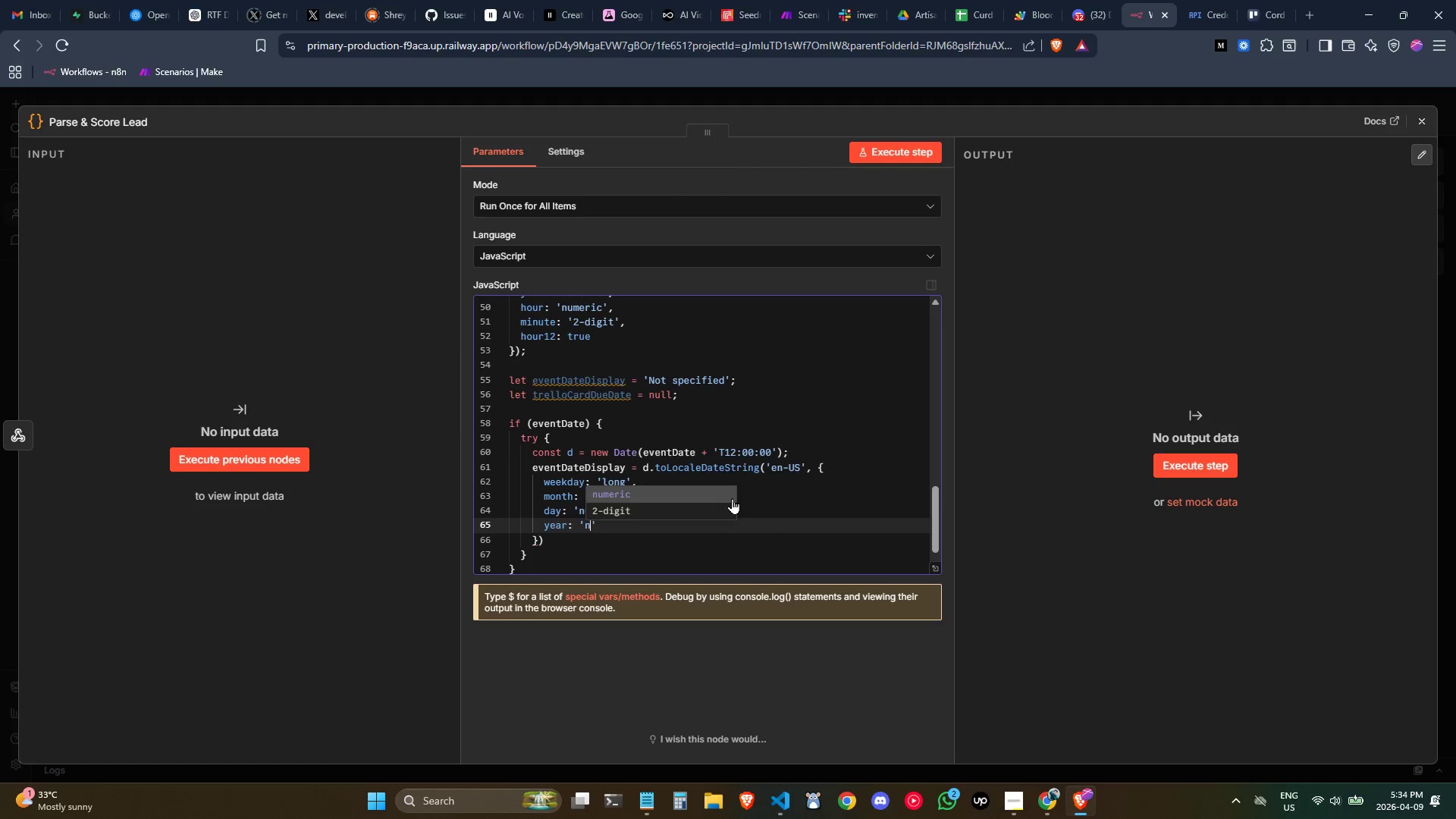 
key(Enter)
 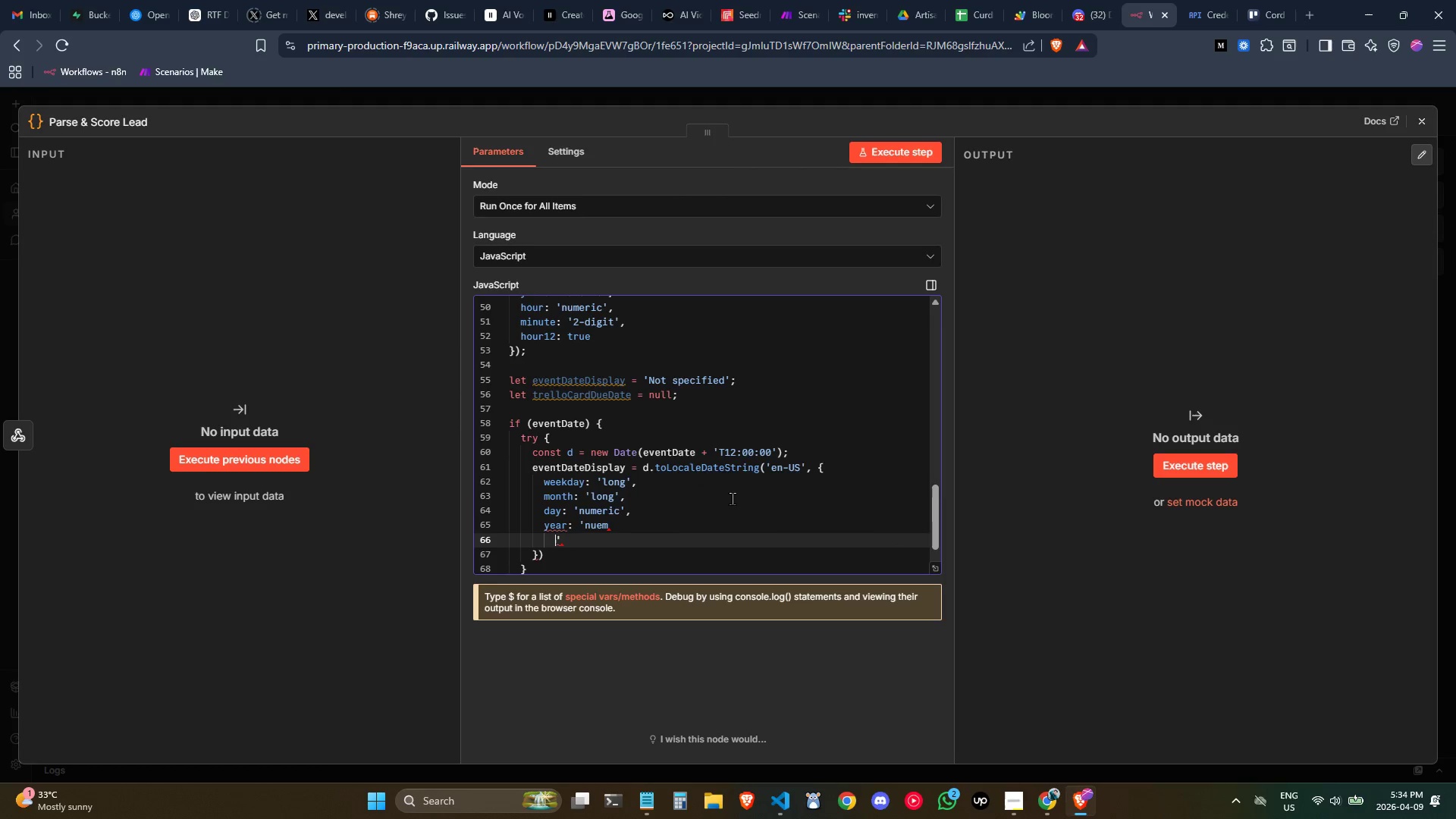 
key(Control+ControlLeft)
 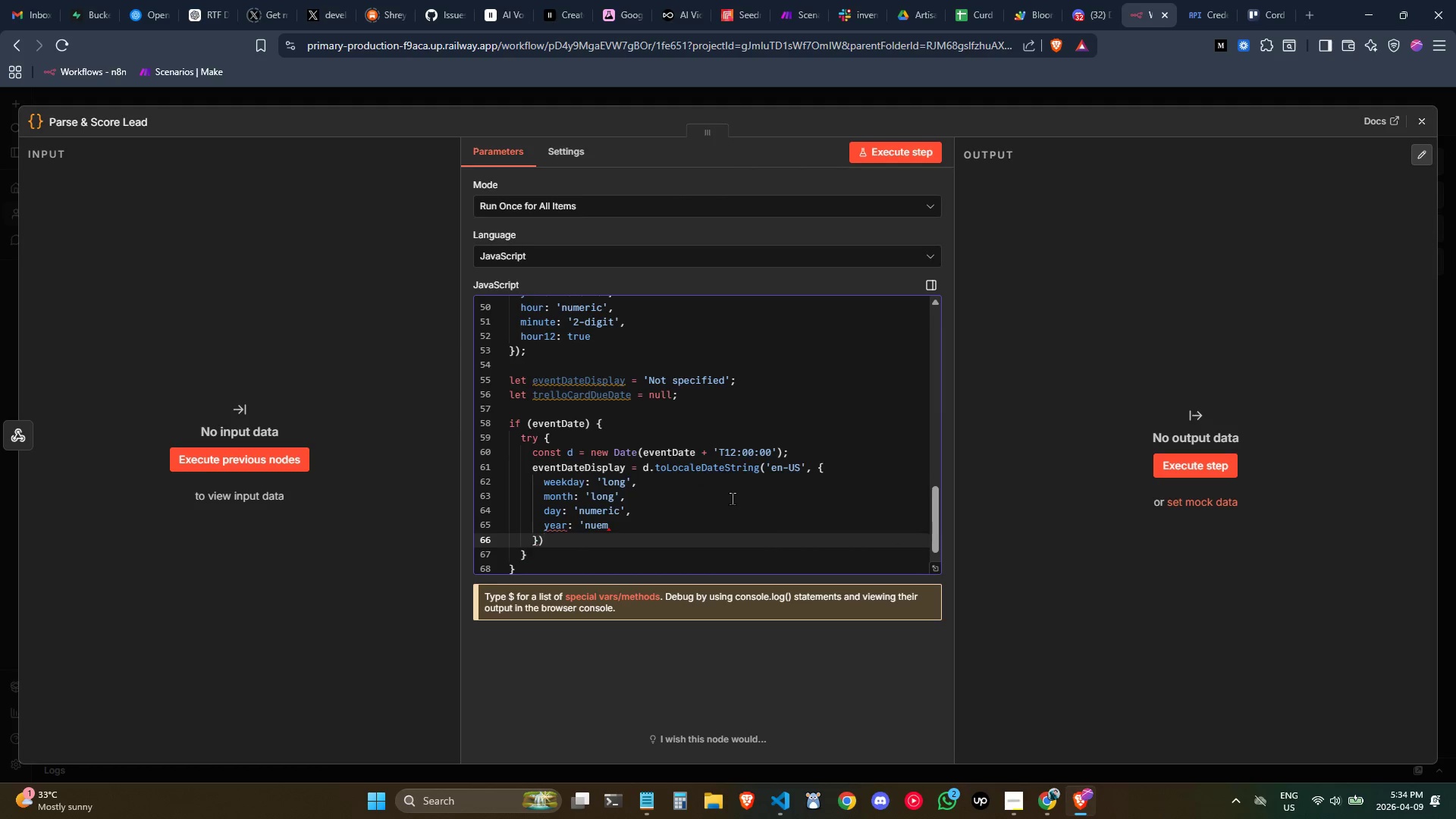 
key(Control+X)
 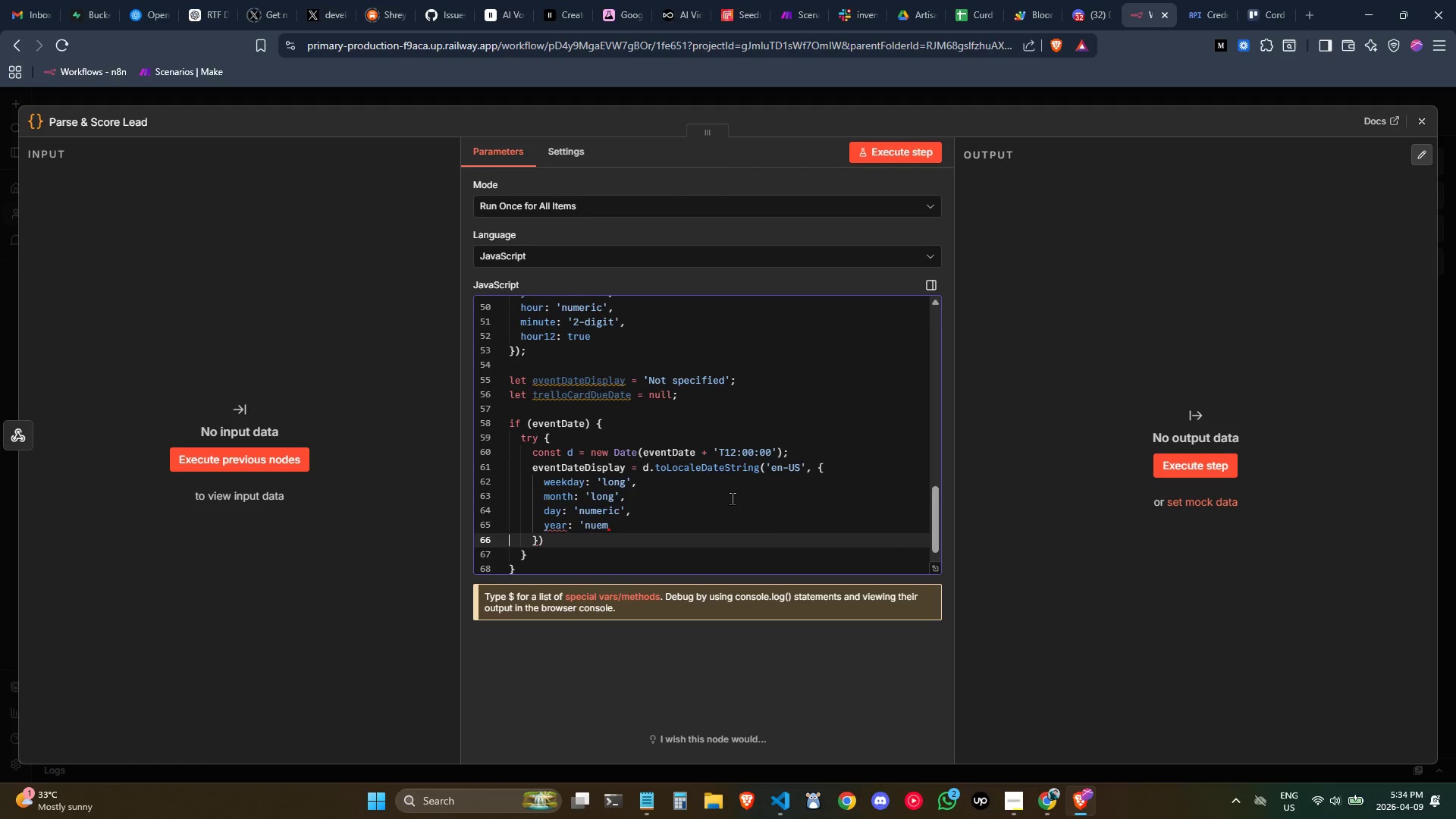 
key(Control+ControlLeft)
 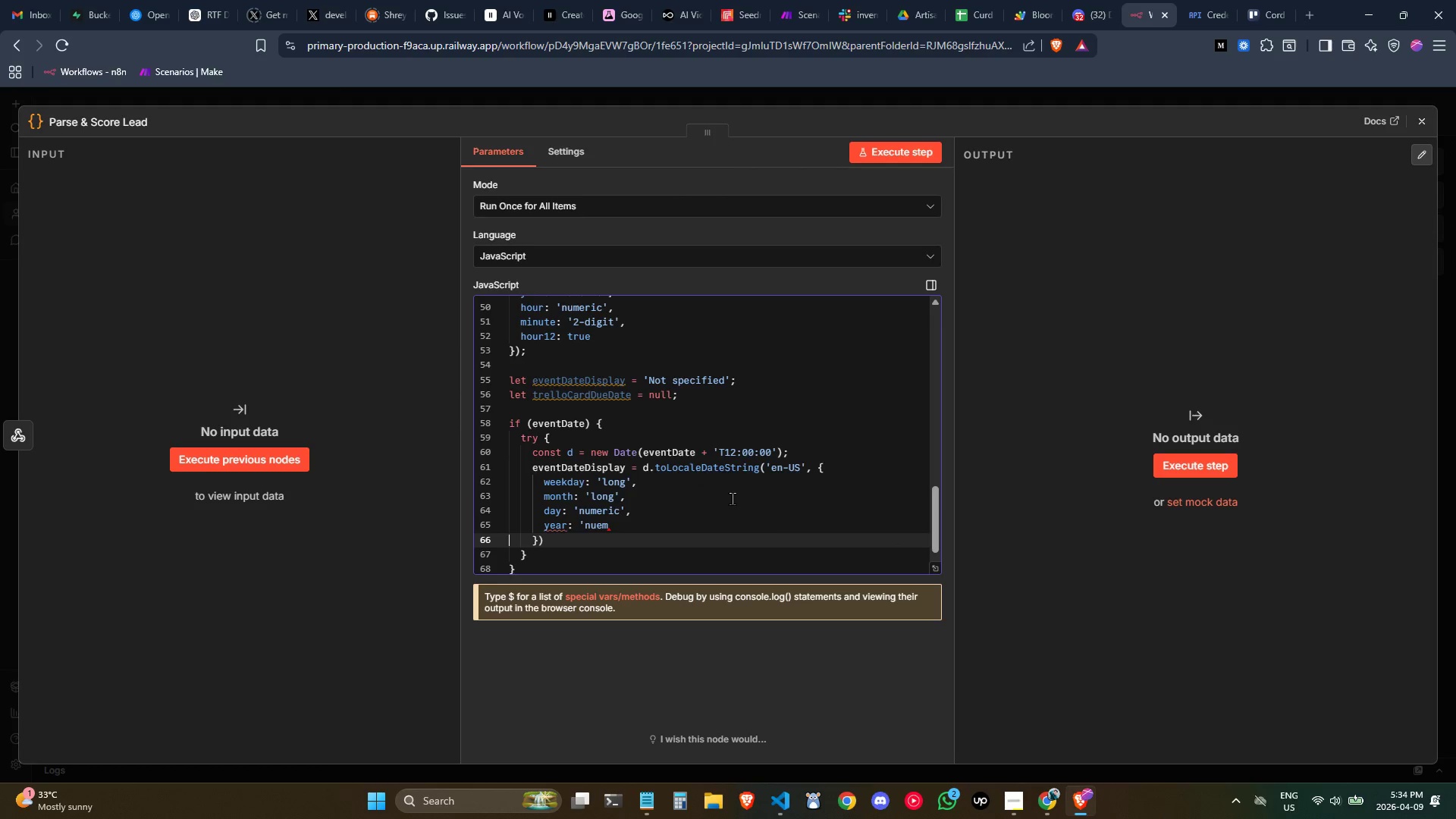 
key(Control+ControlLeft)
 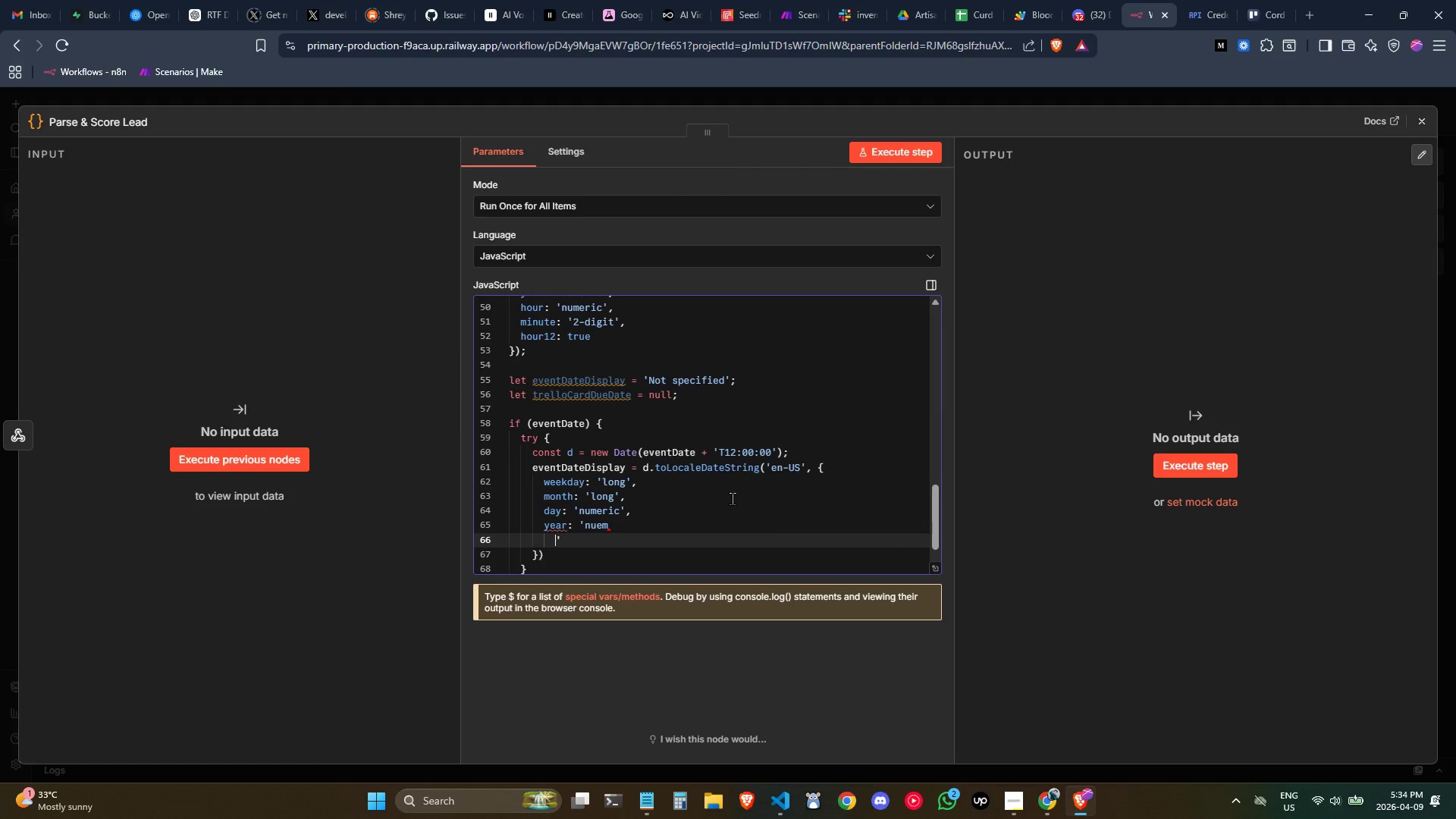 
key(Control+Z)
 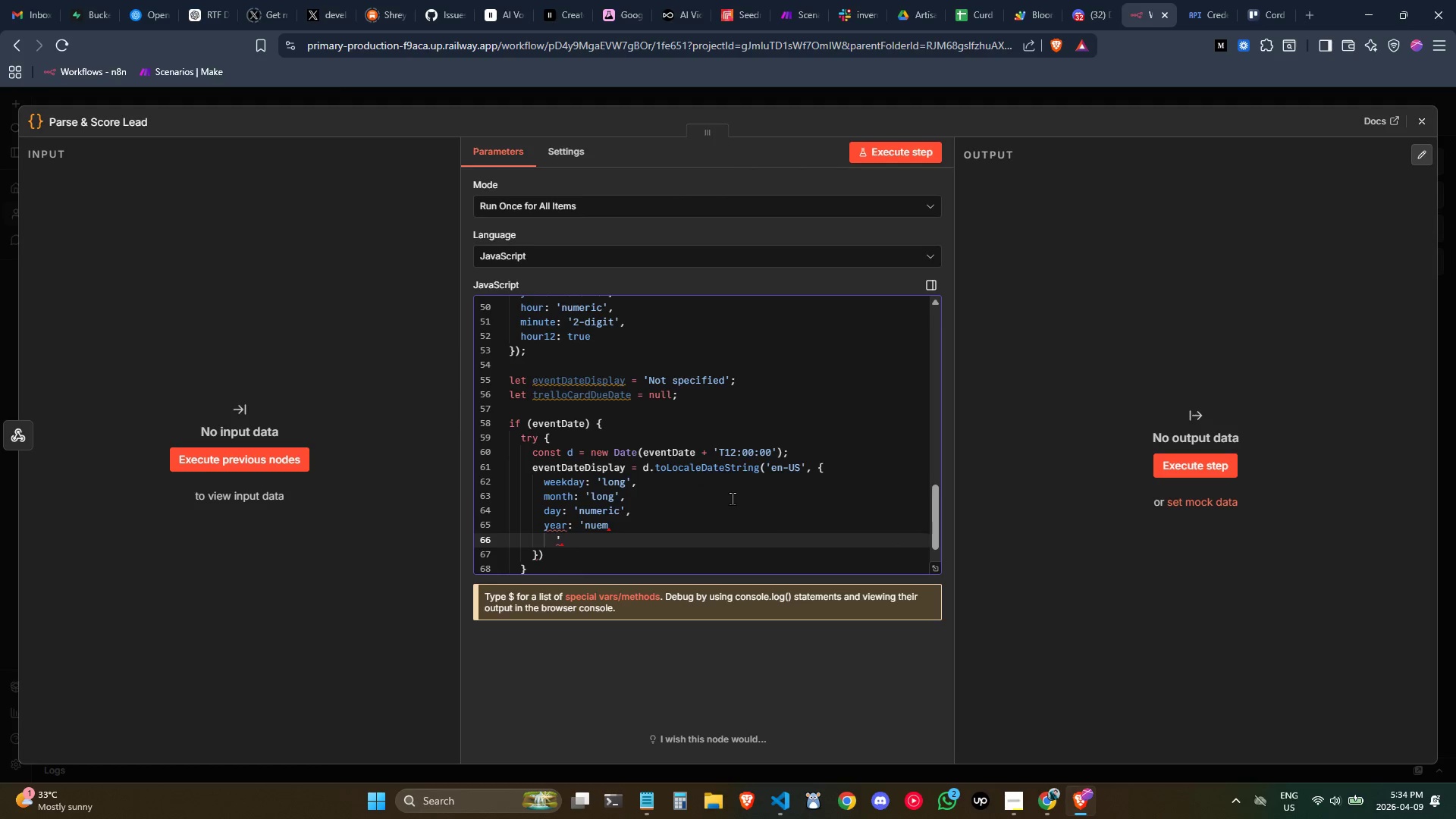 
key(Control+Z)
 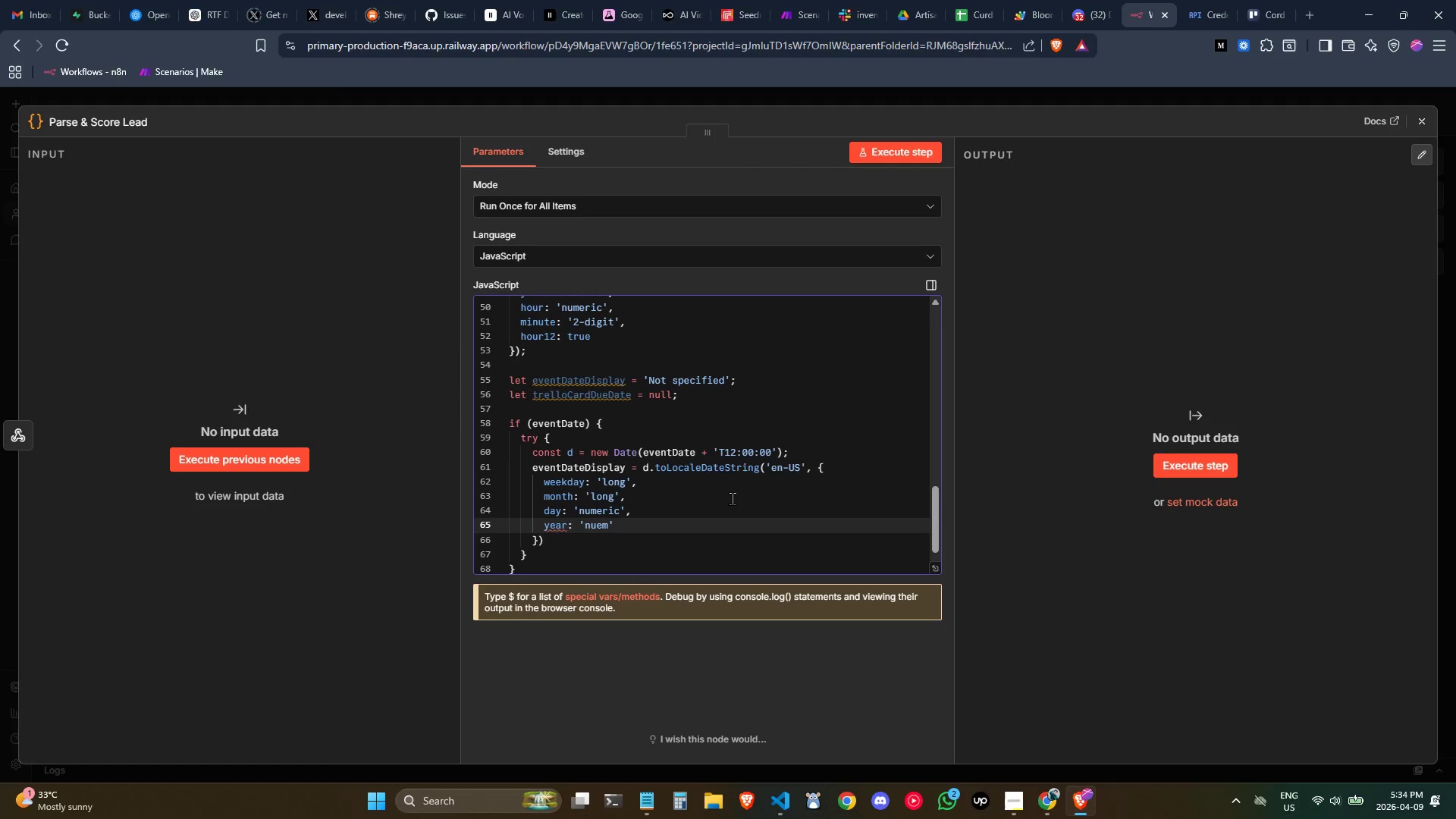 
key(Backspace)
key(Backspace)
key(Backspace)
type(umeric)
 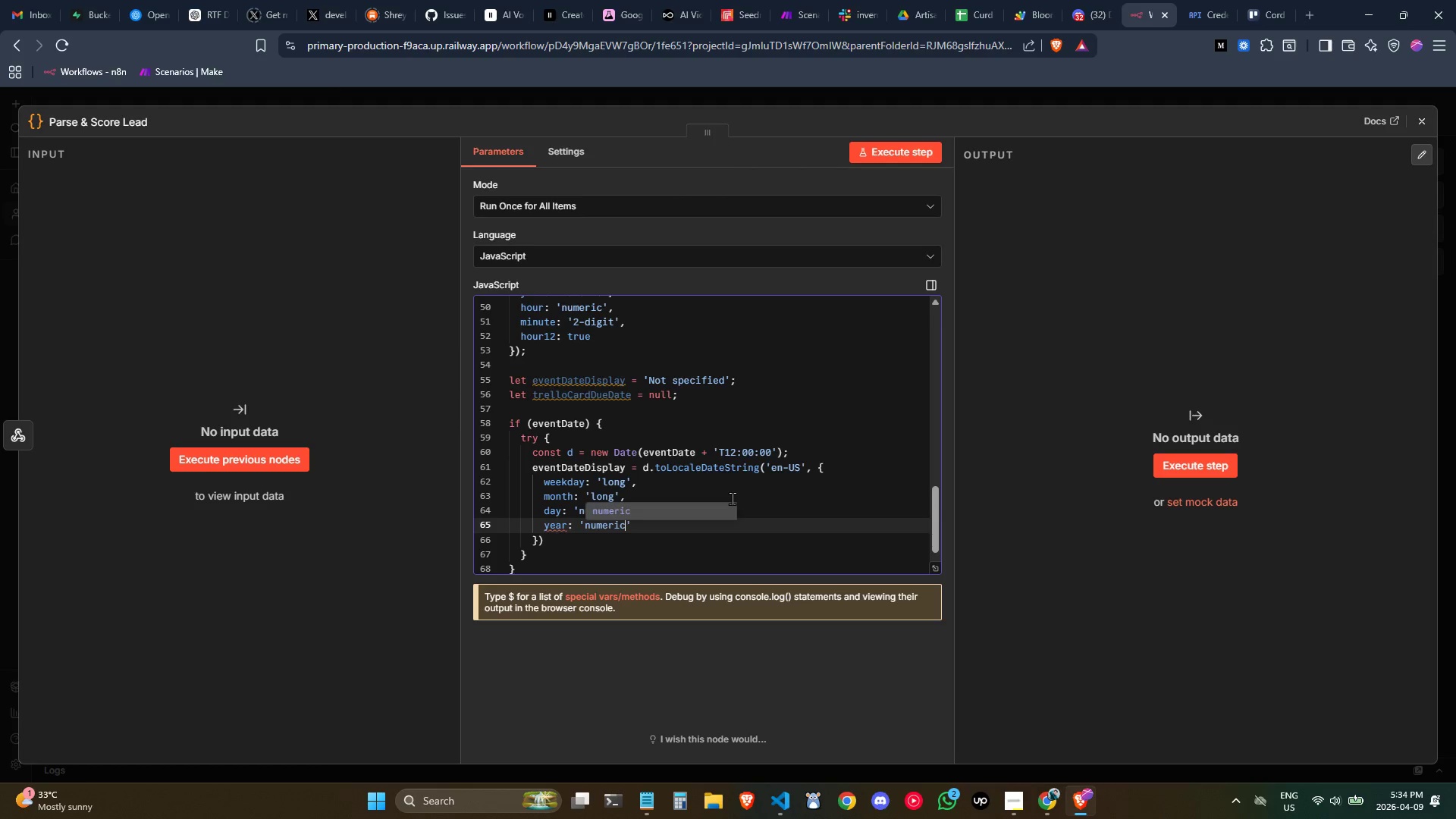 
key(Enter)
 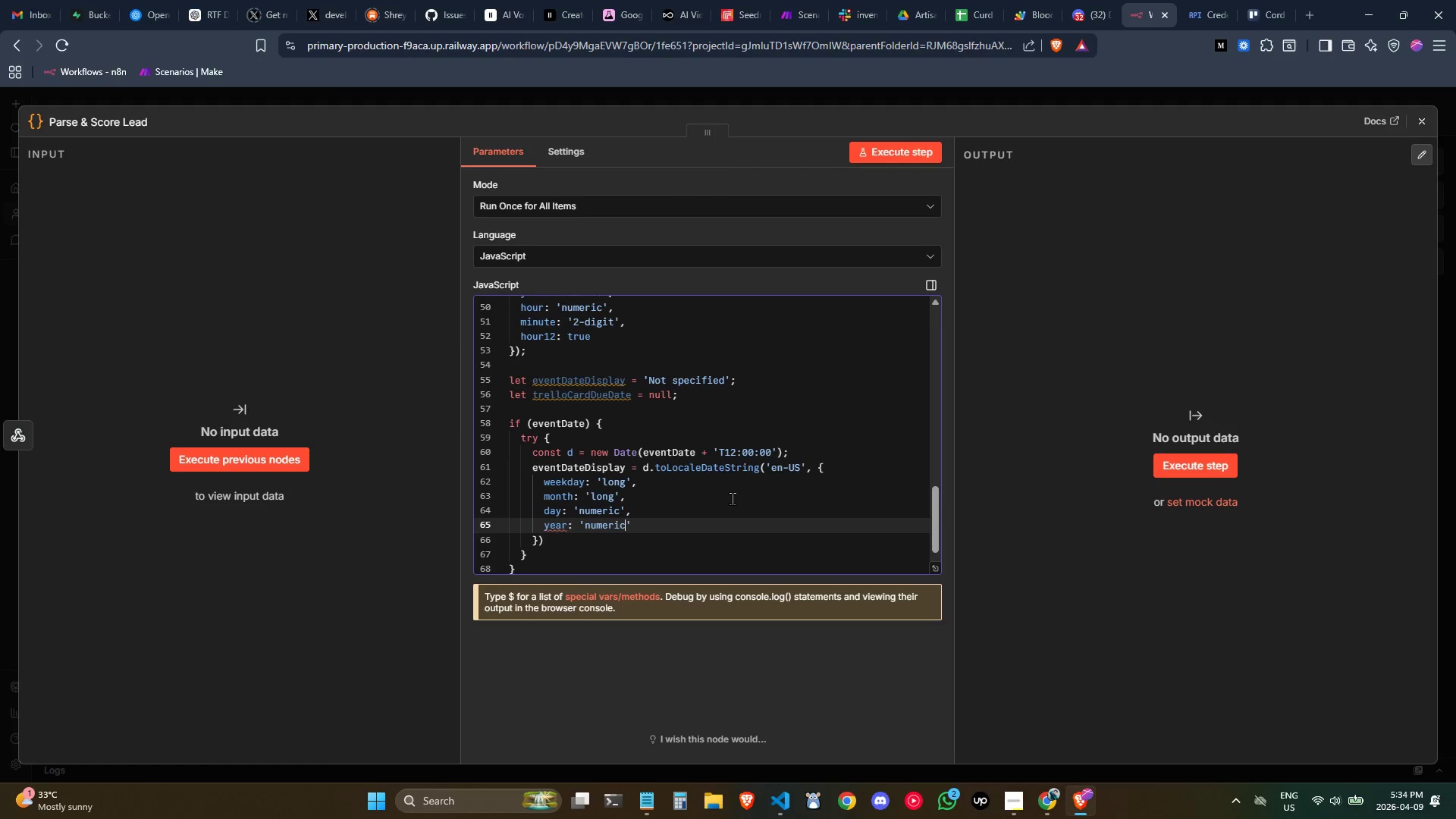 
key(ArrowRight)
 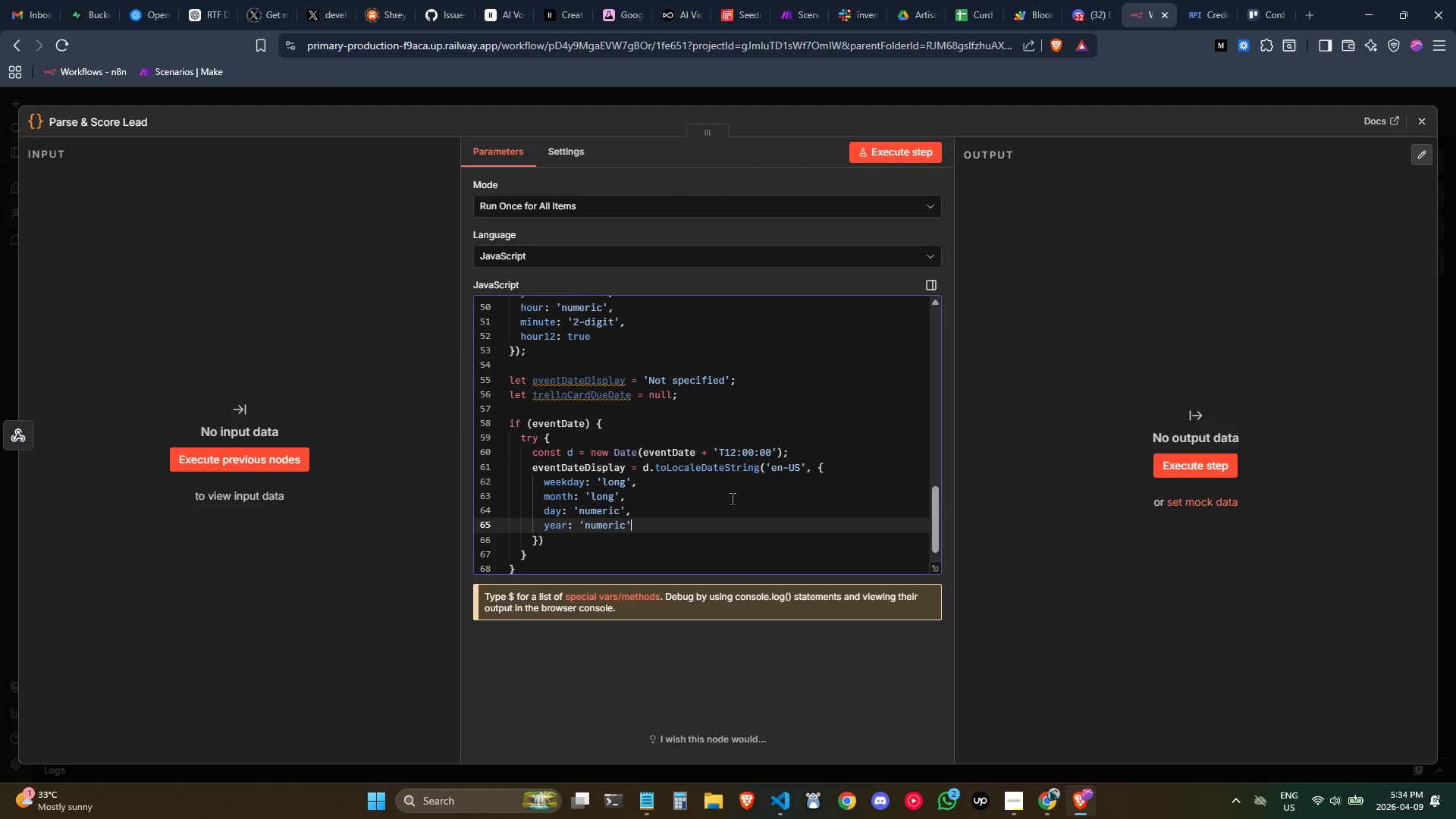 
key(ArrowDown)
 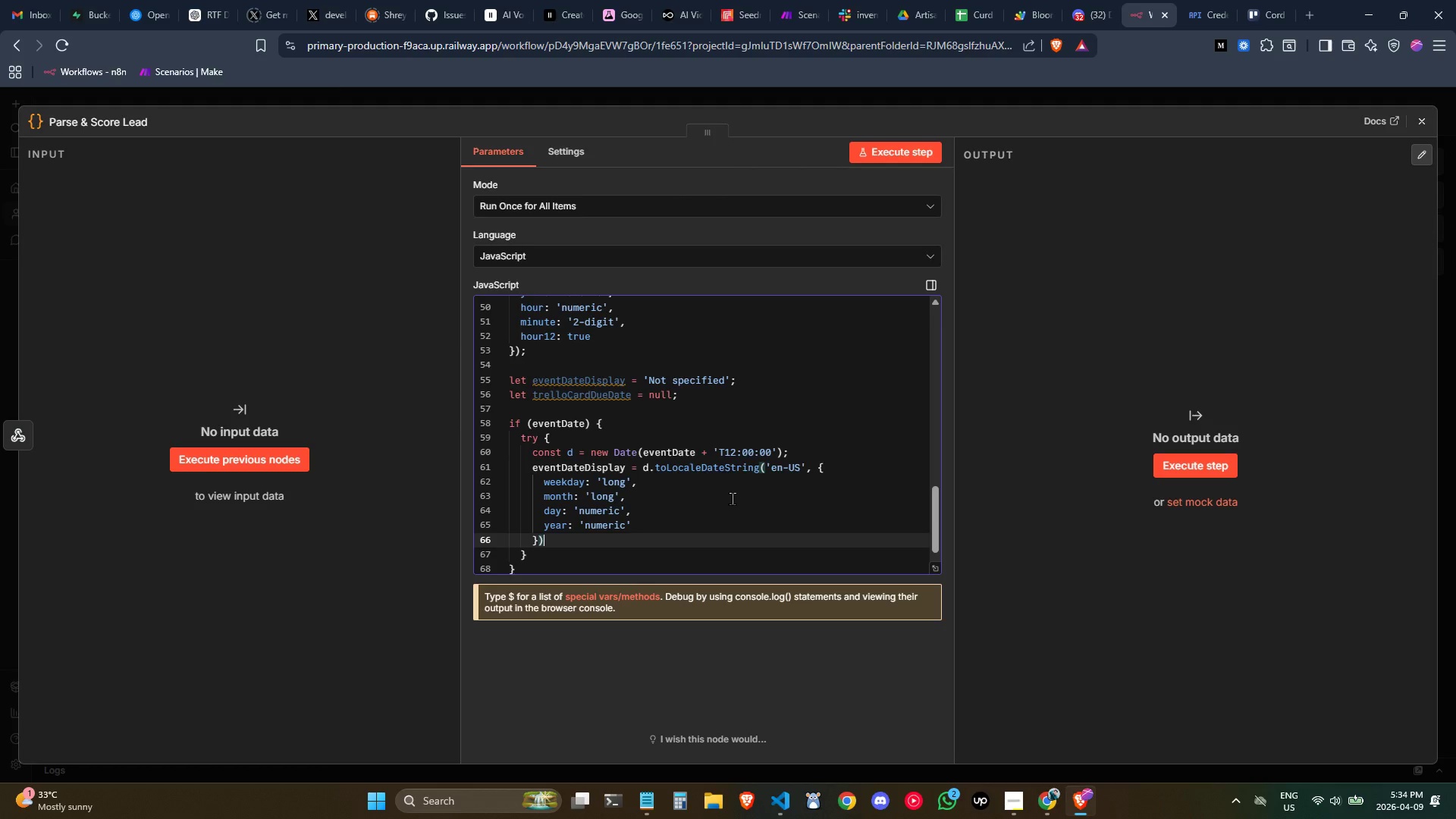 
wait(6.89)
 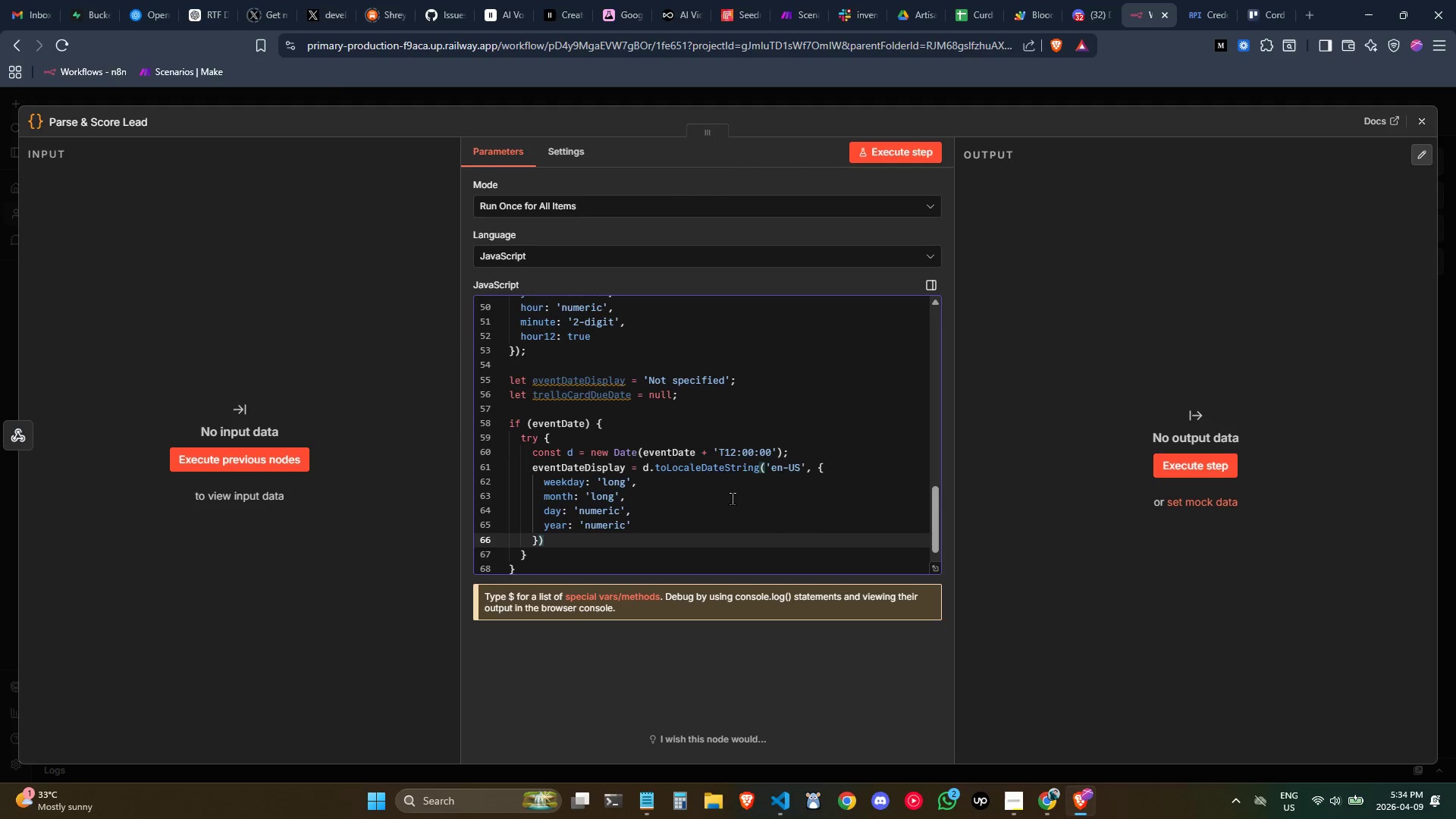 
key(Semicolon)
 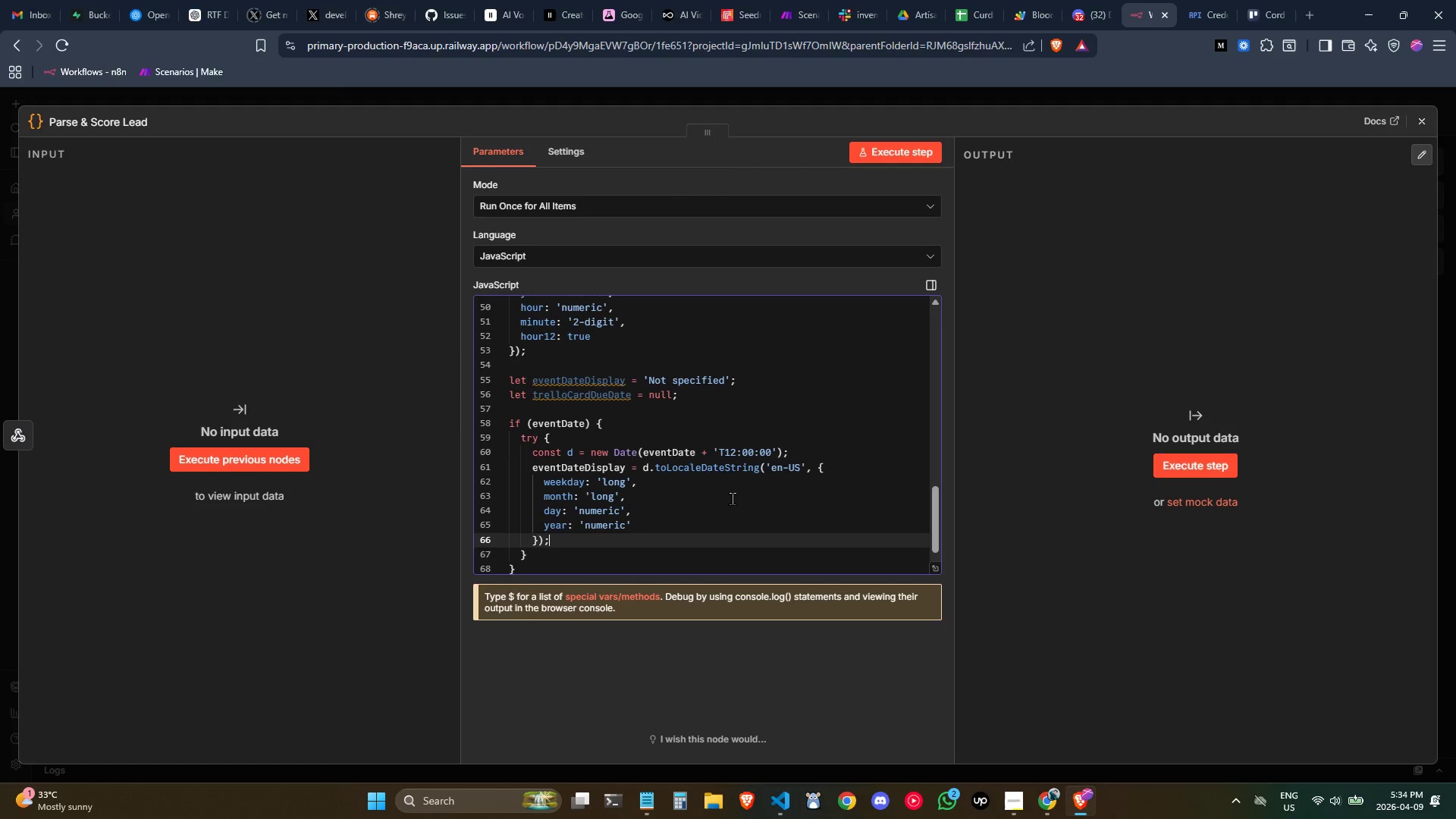 
key(Enter)
 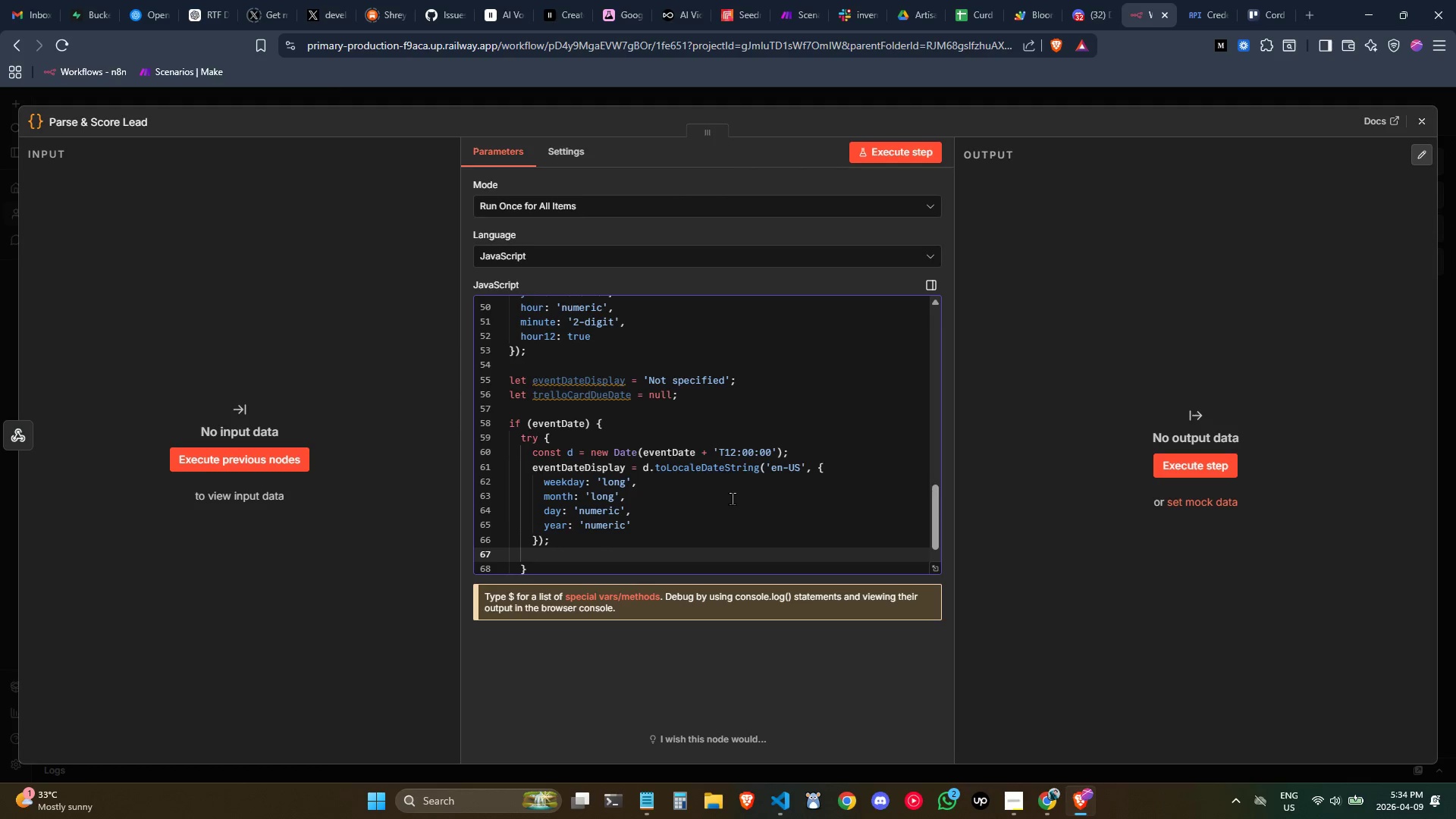 
type(tre)
key(Backspace)
type(elloCard)
 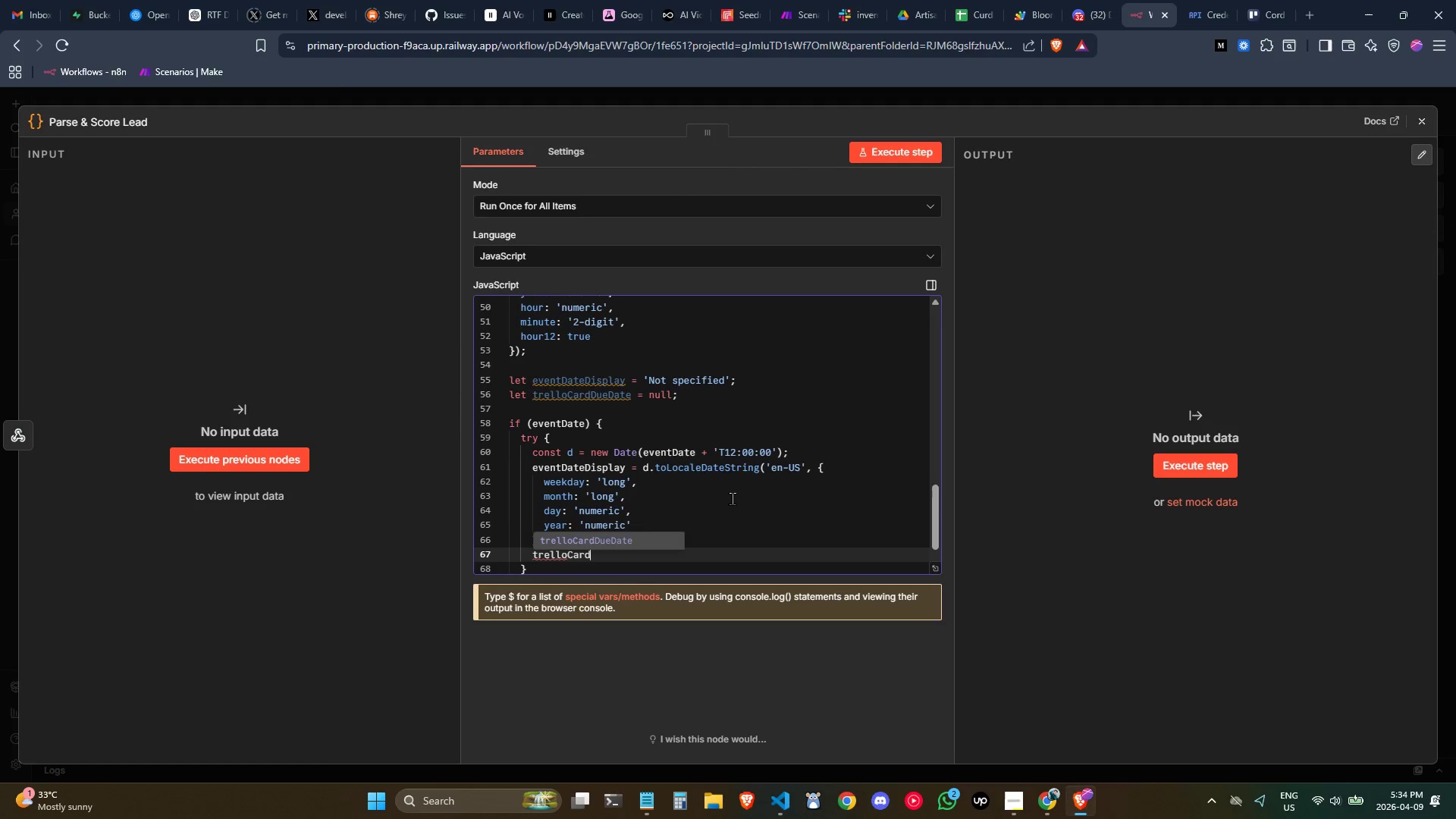 
key(Enter)
 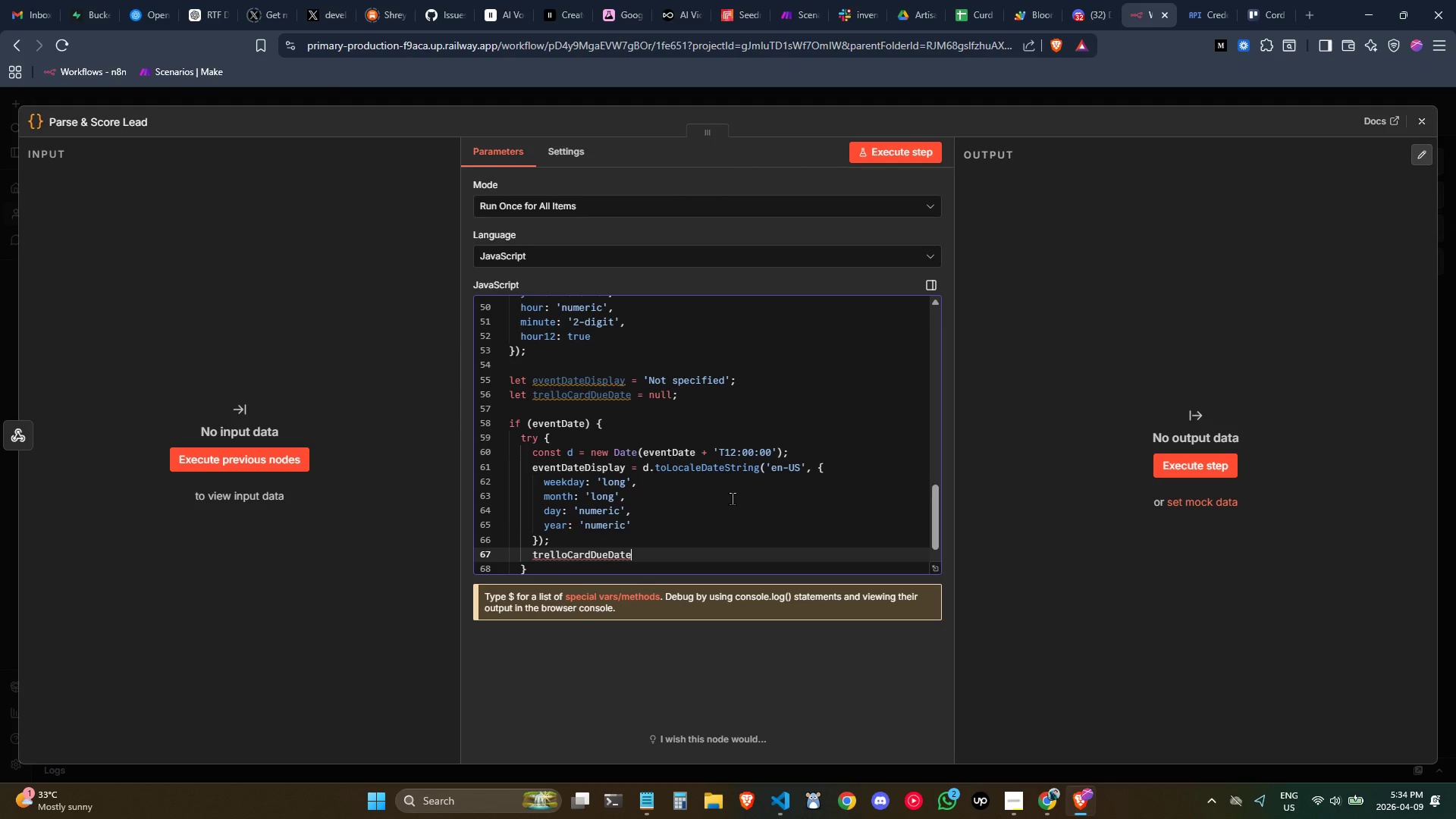 
type( = new Date(evet)
key(Backspace)
type(nt)
 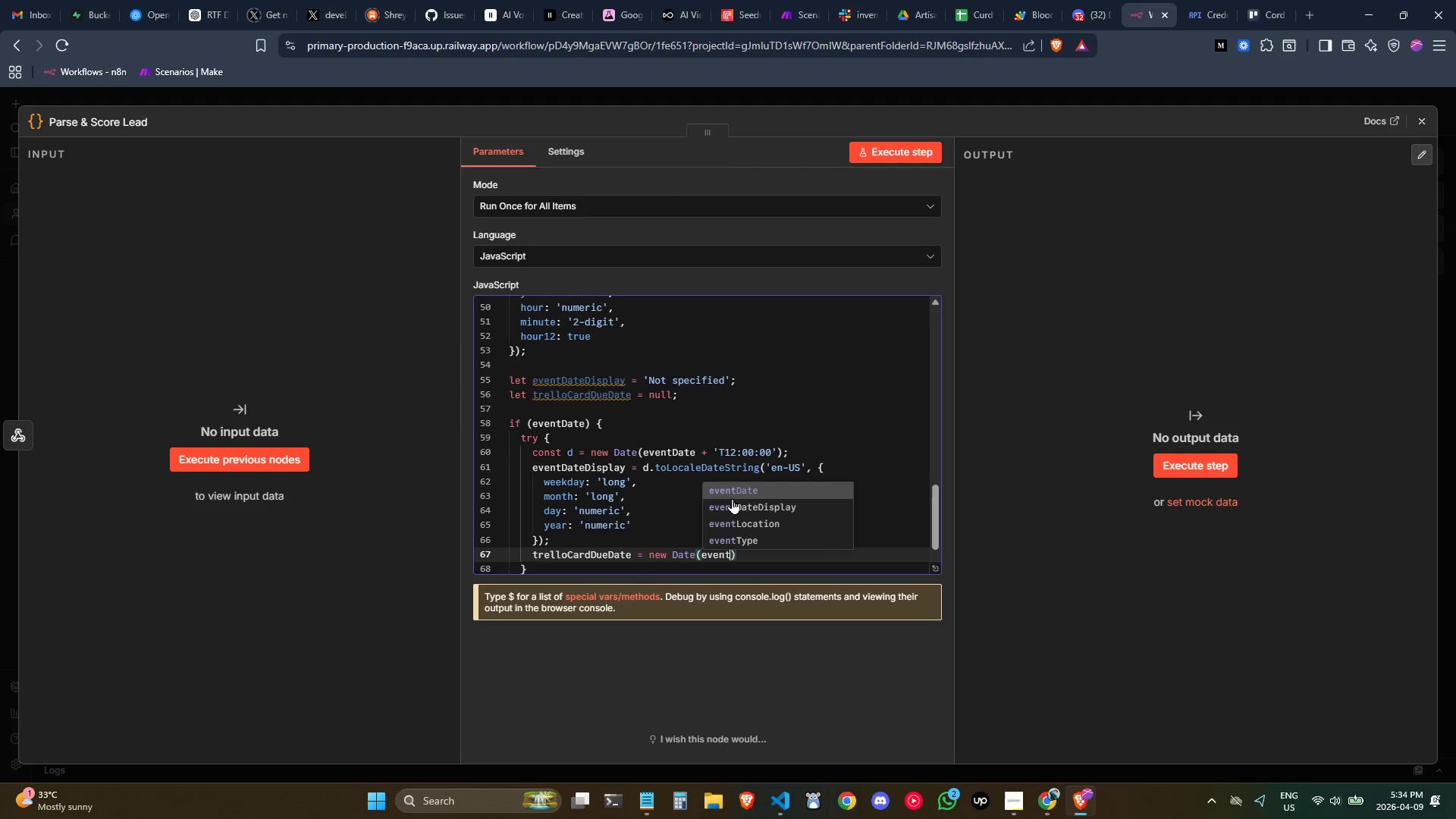 
key(Enter)
 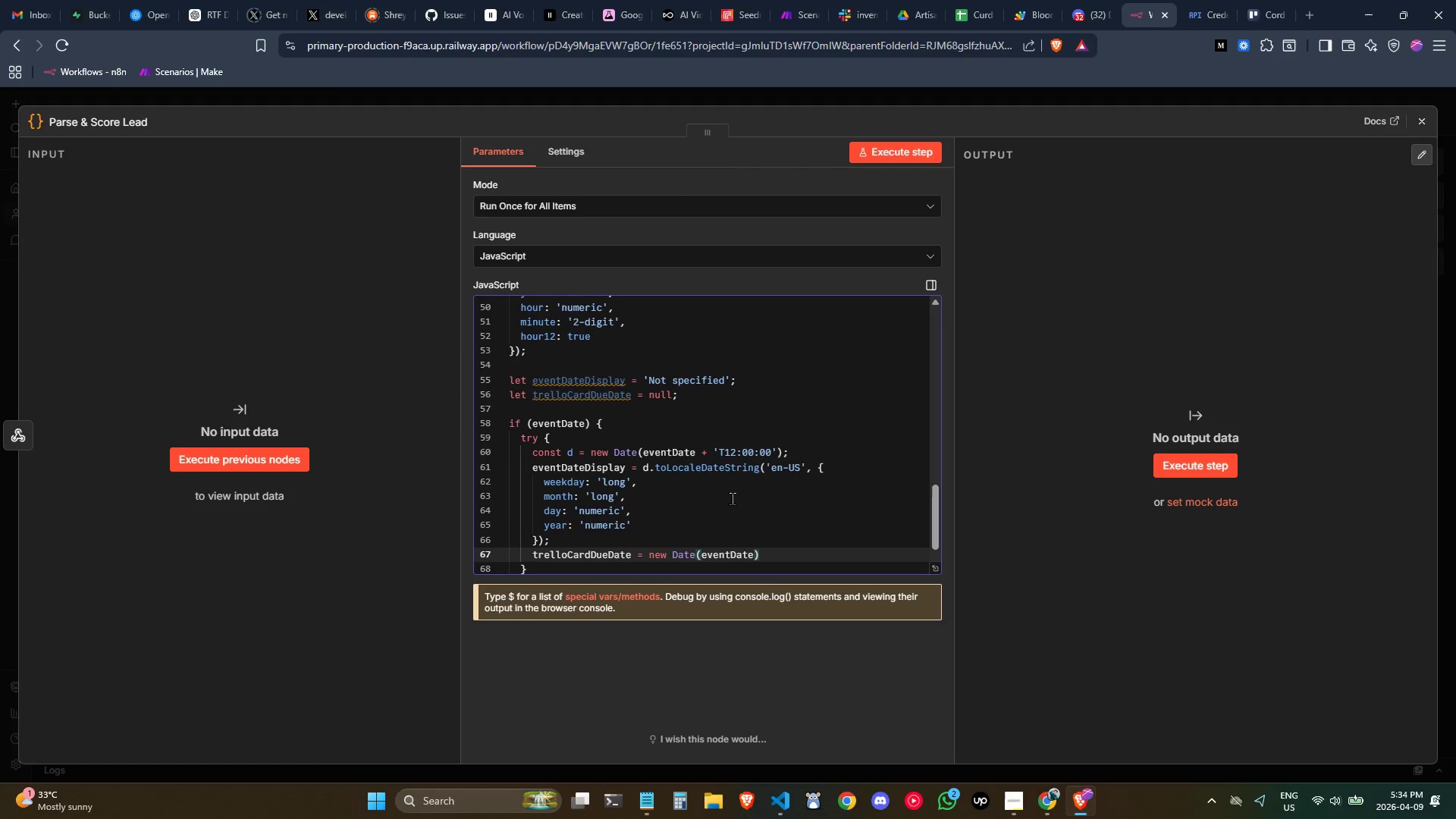 
key(Space)
 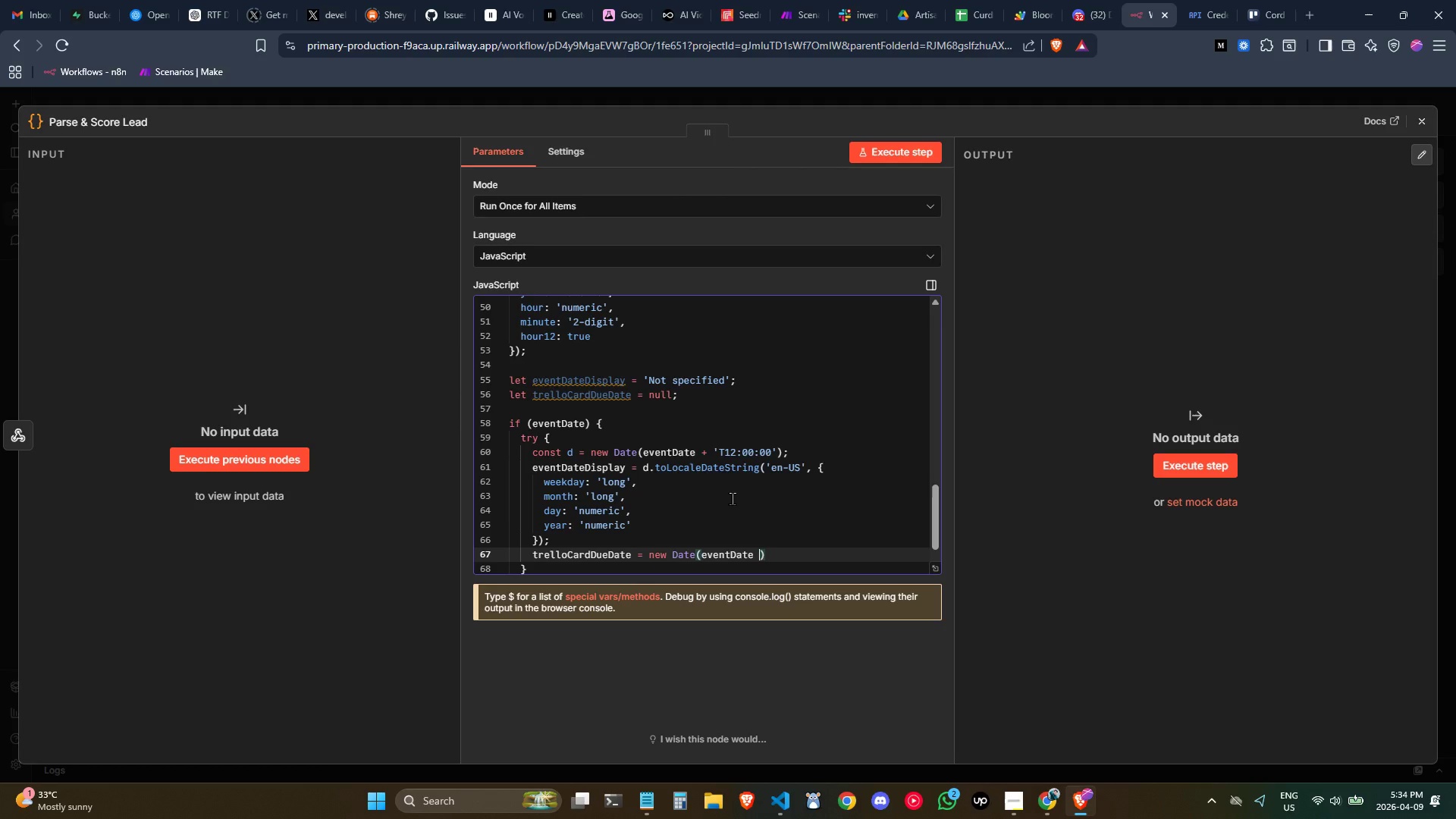 
key(Equal)
 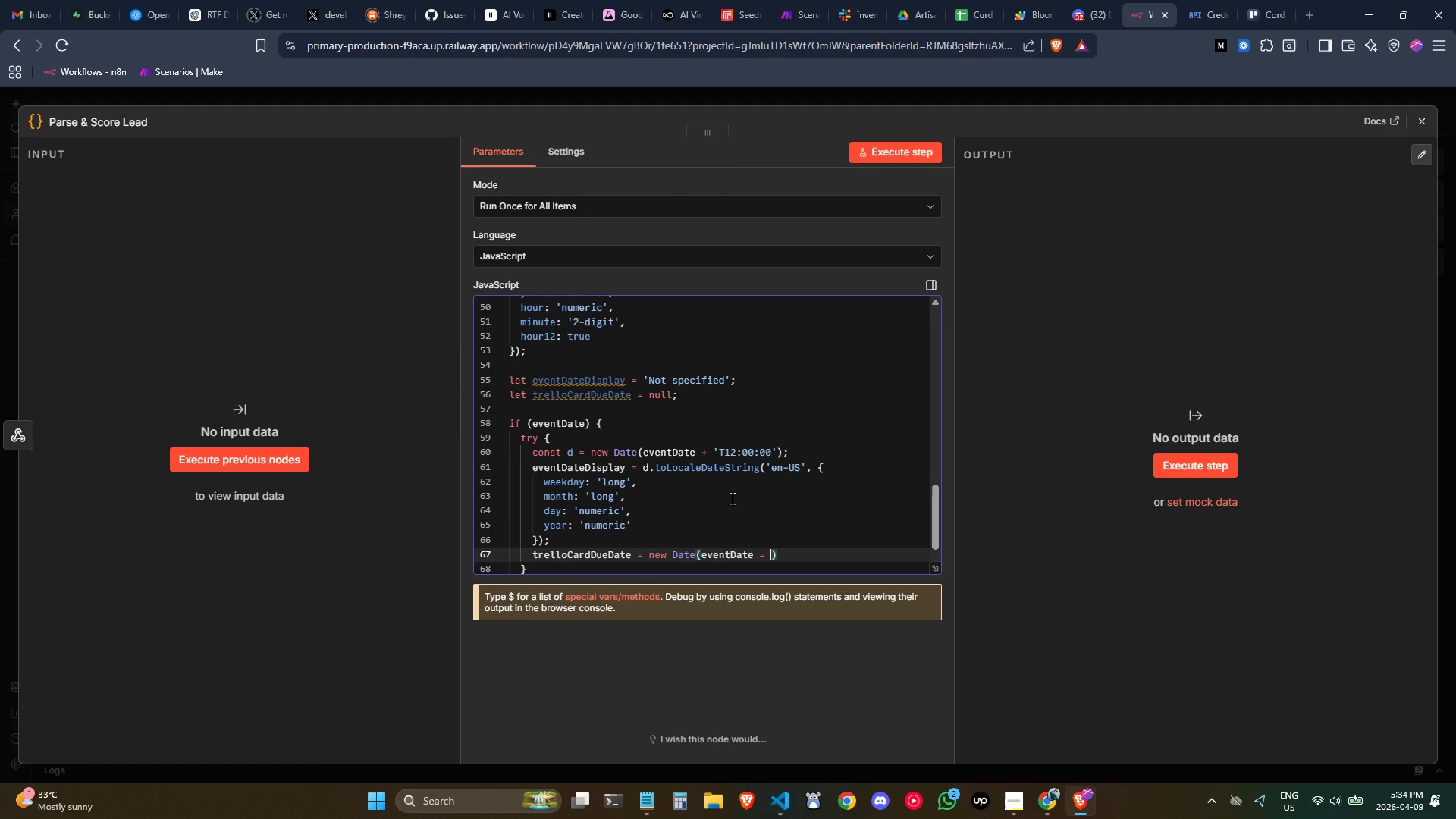 
key(Space)
 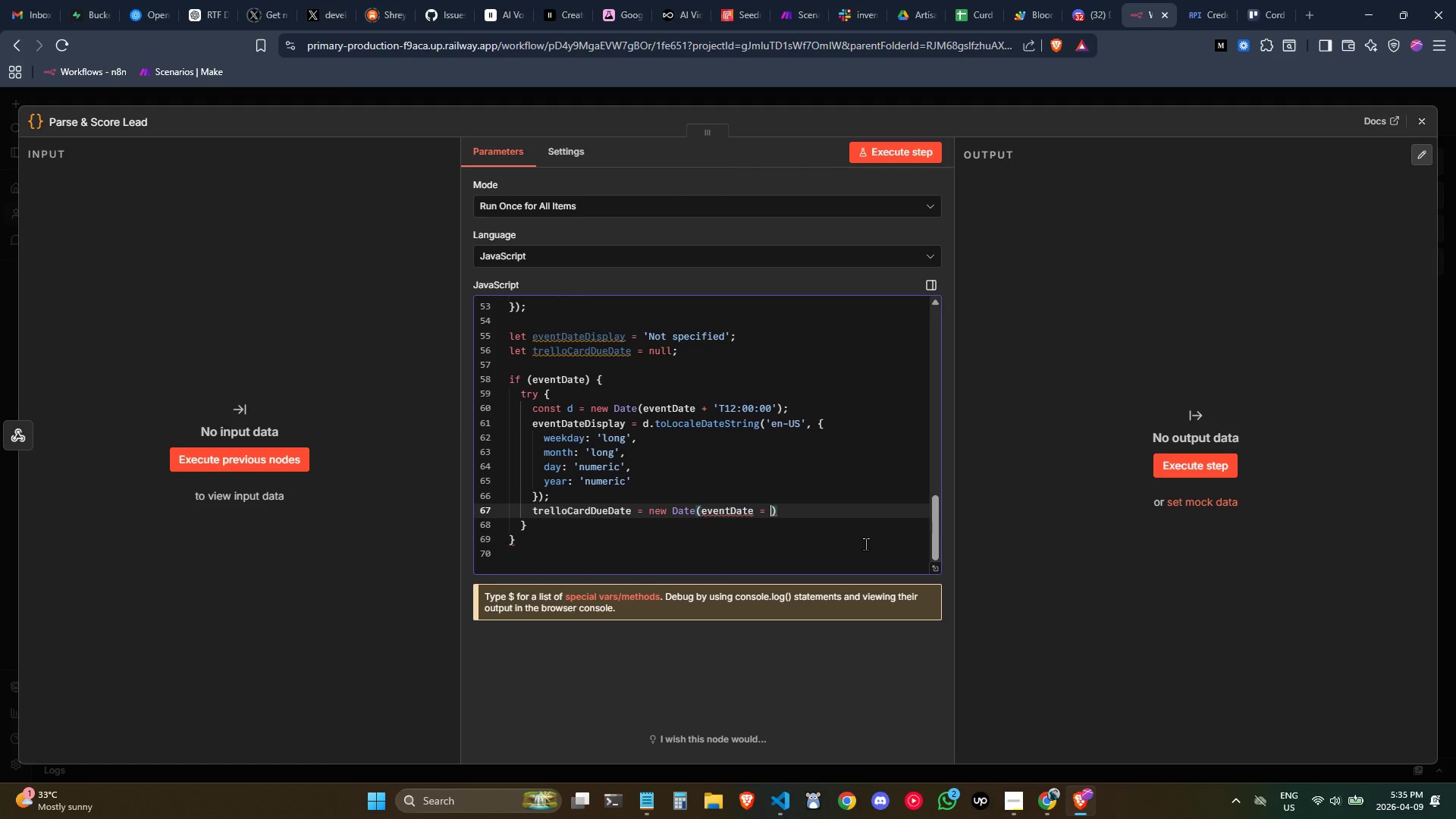 
wait(17.27)
 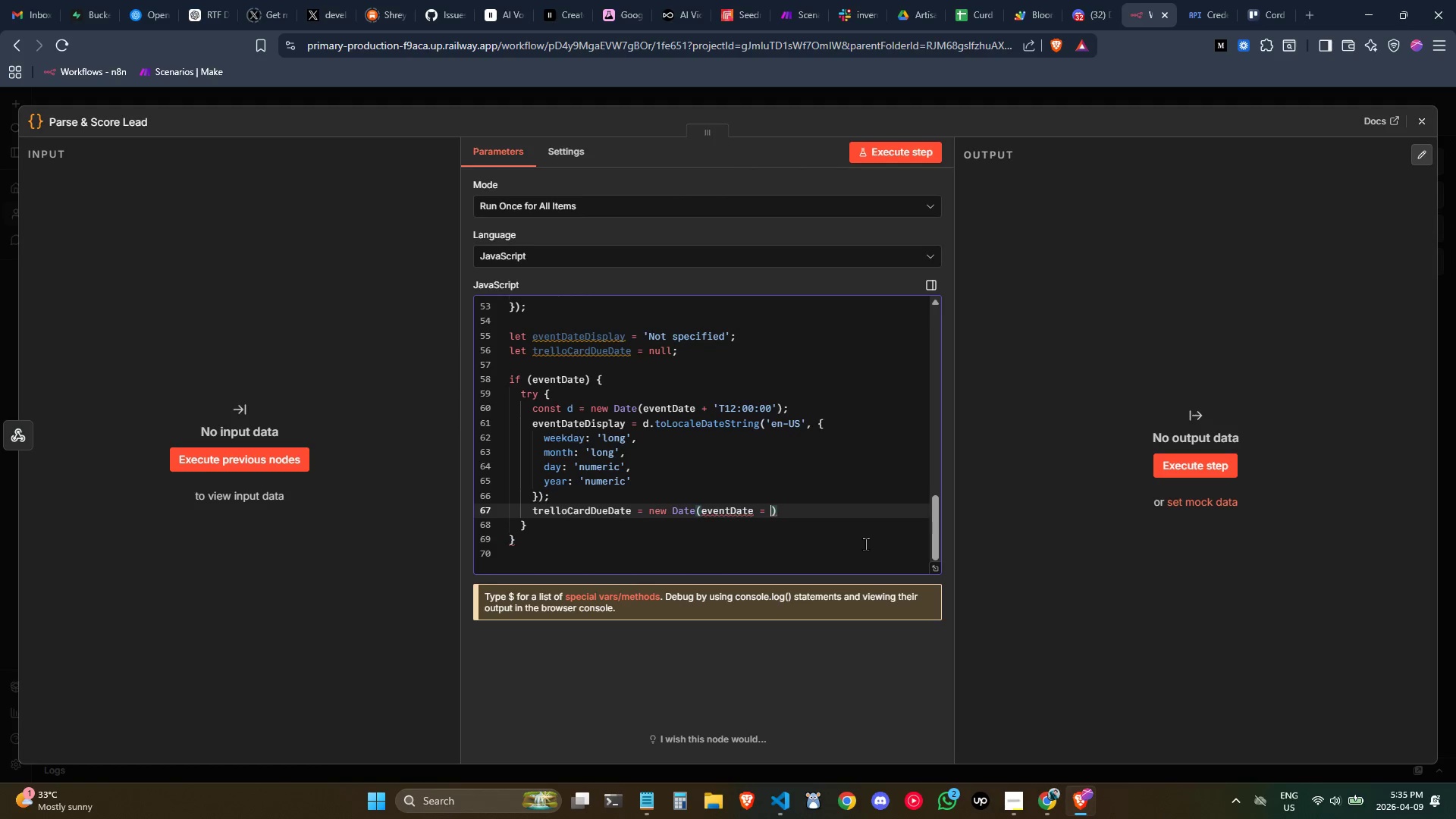 
key(Control+ArrowLeft)
 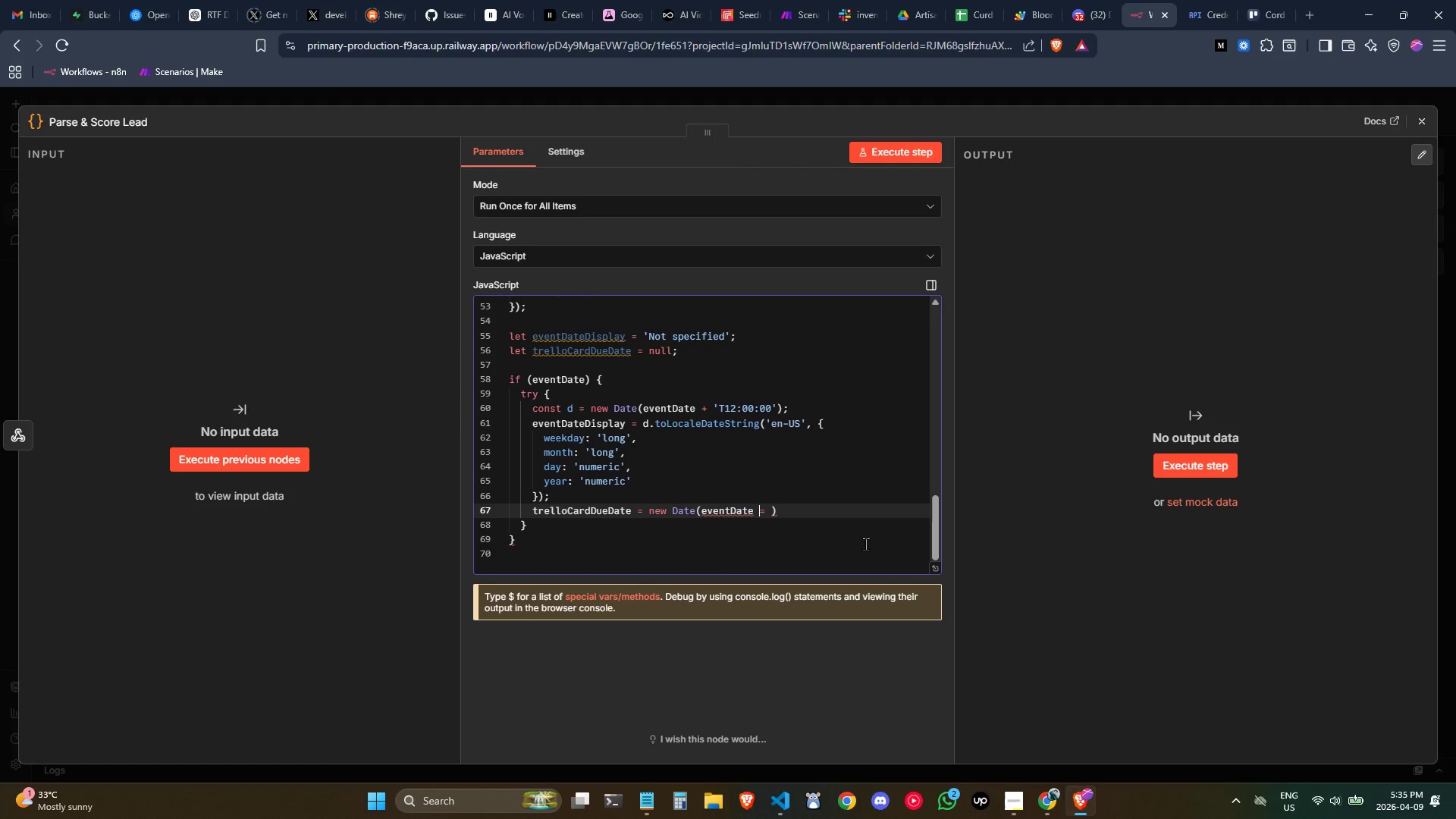 
key(ArrowLeft)
 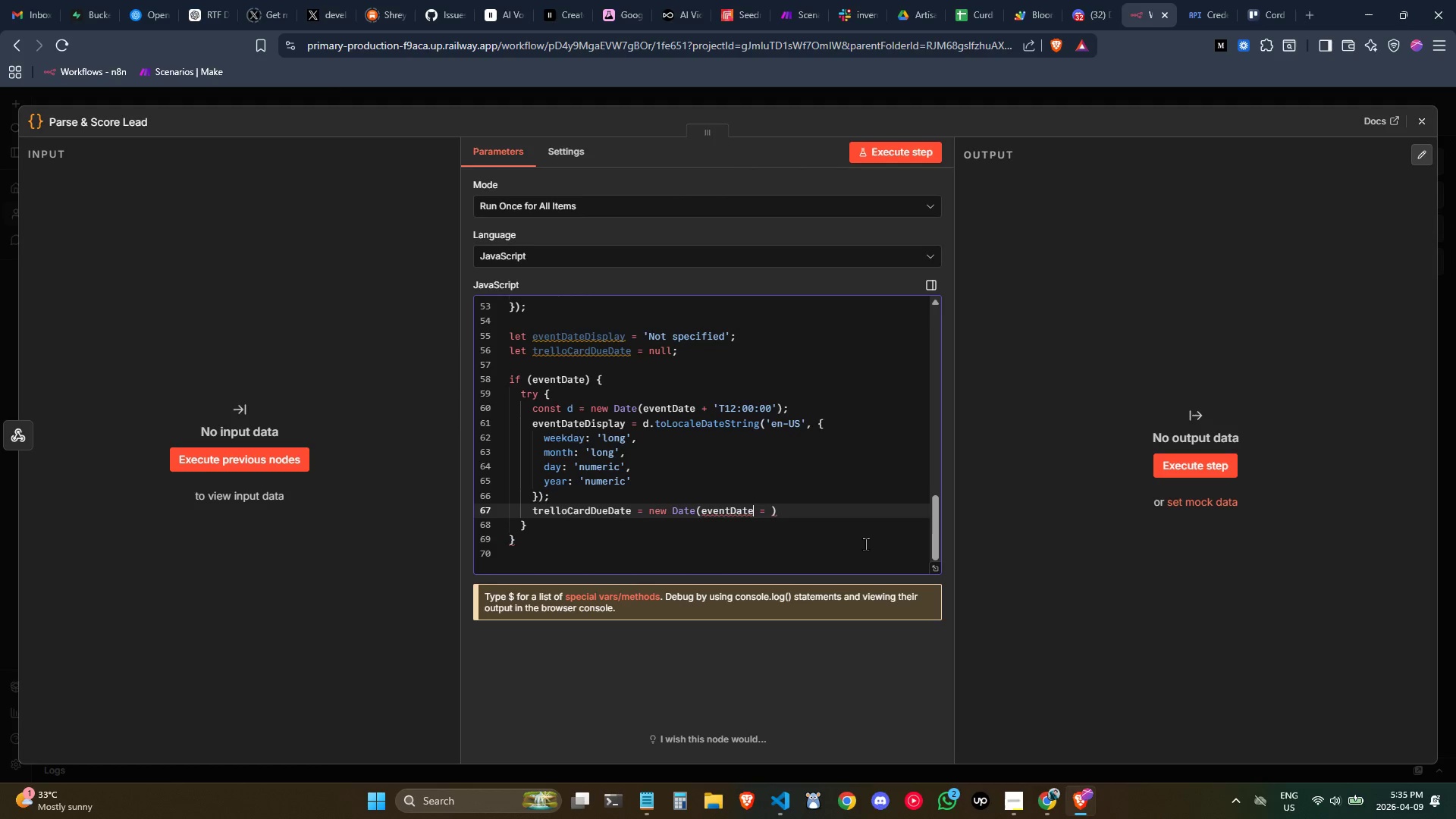 
key(ArrowRight)
 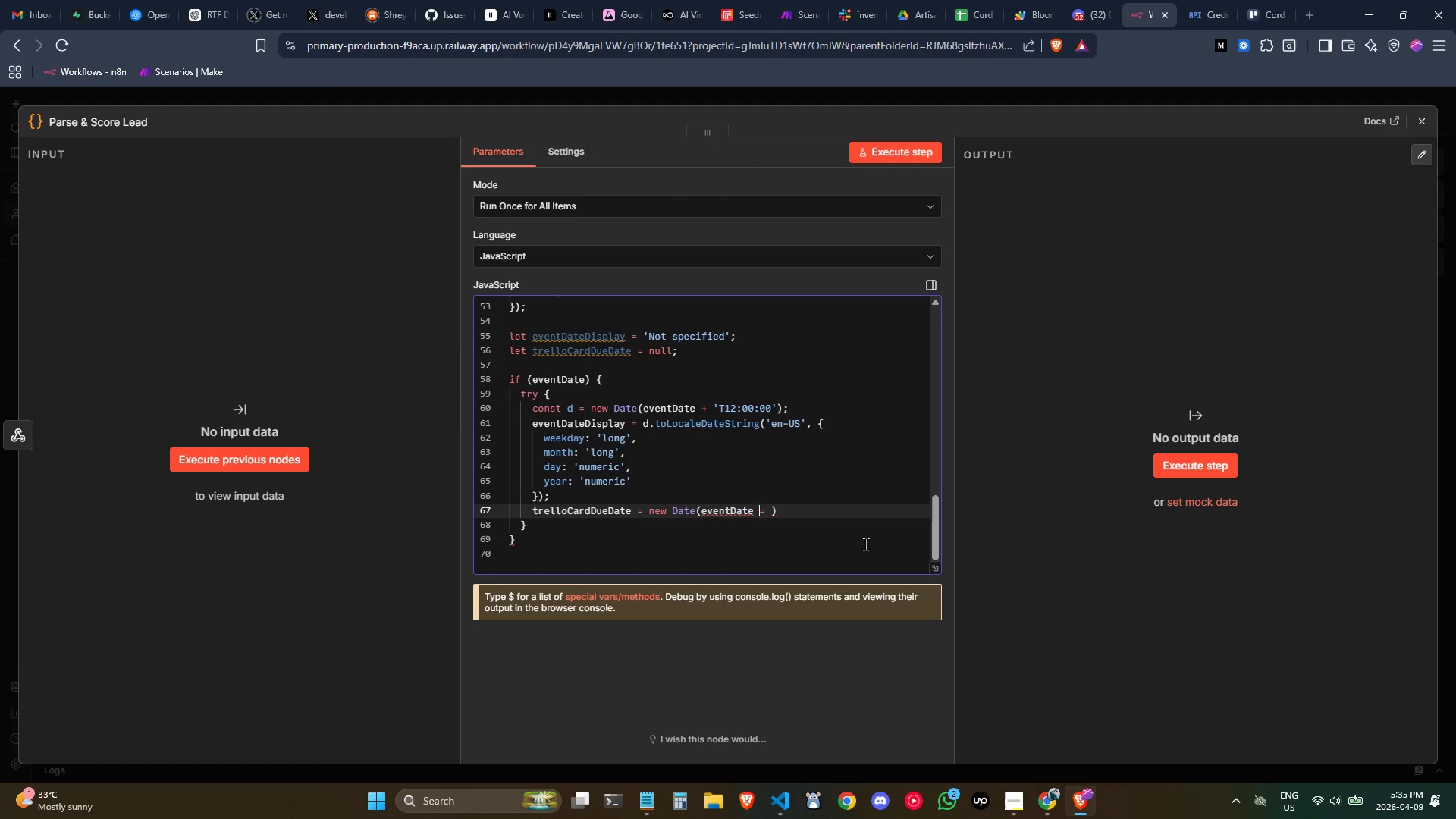 
key(ArrowRight)
 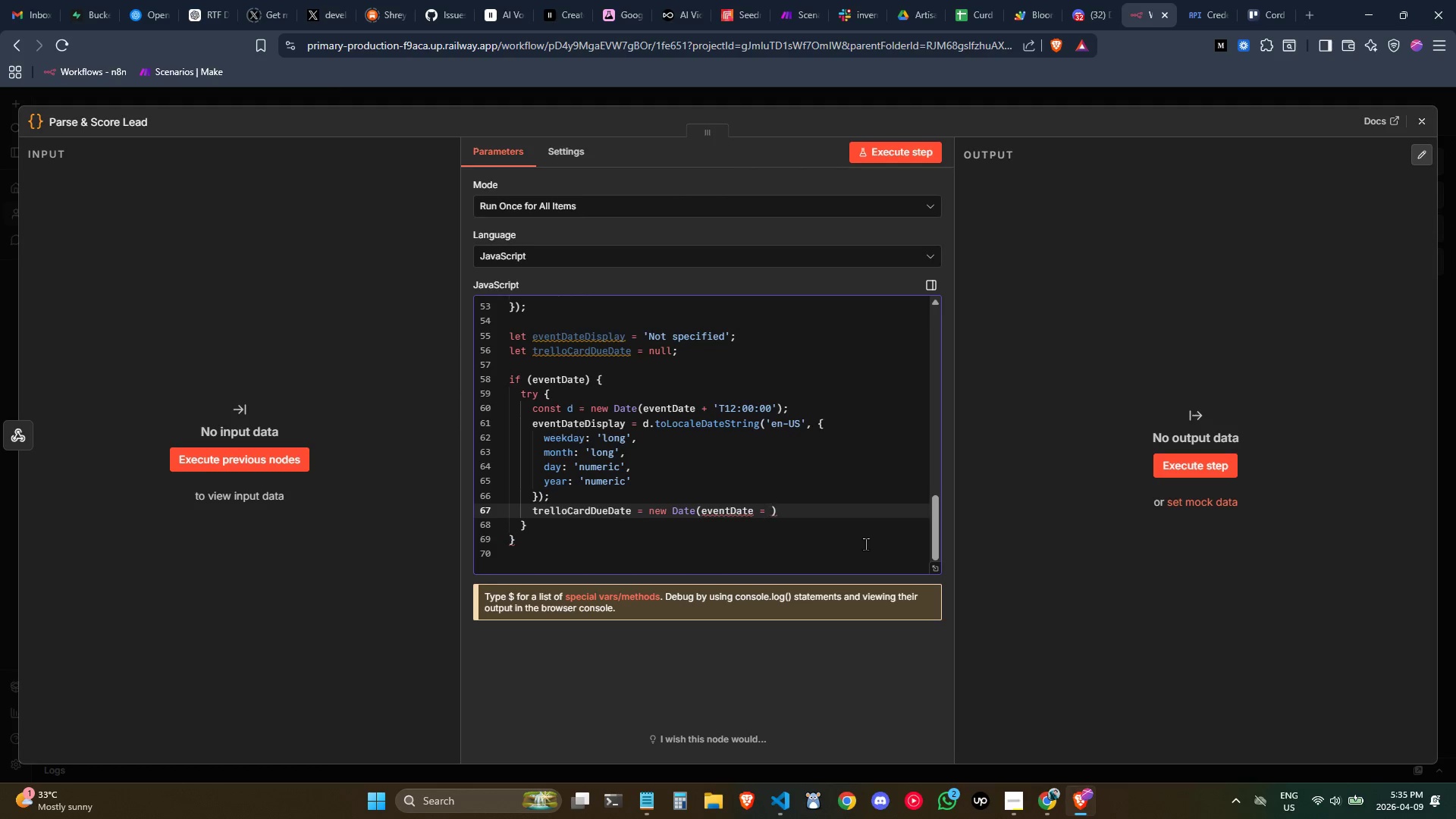 
key(ArrowRight)
 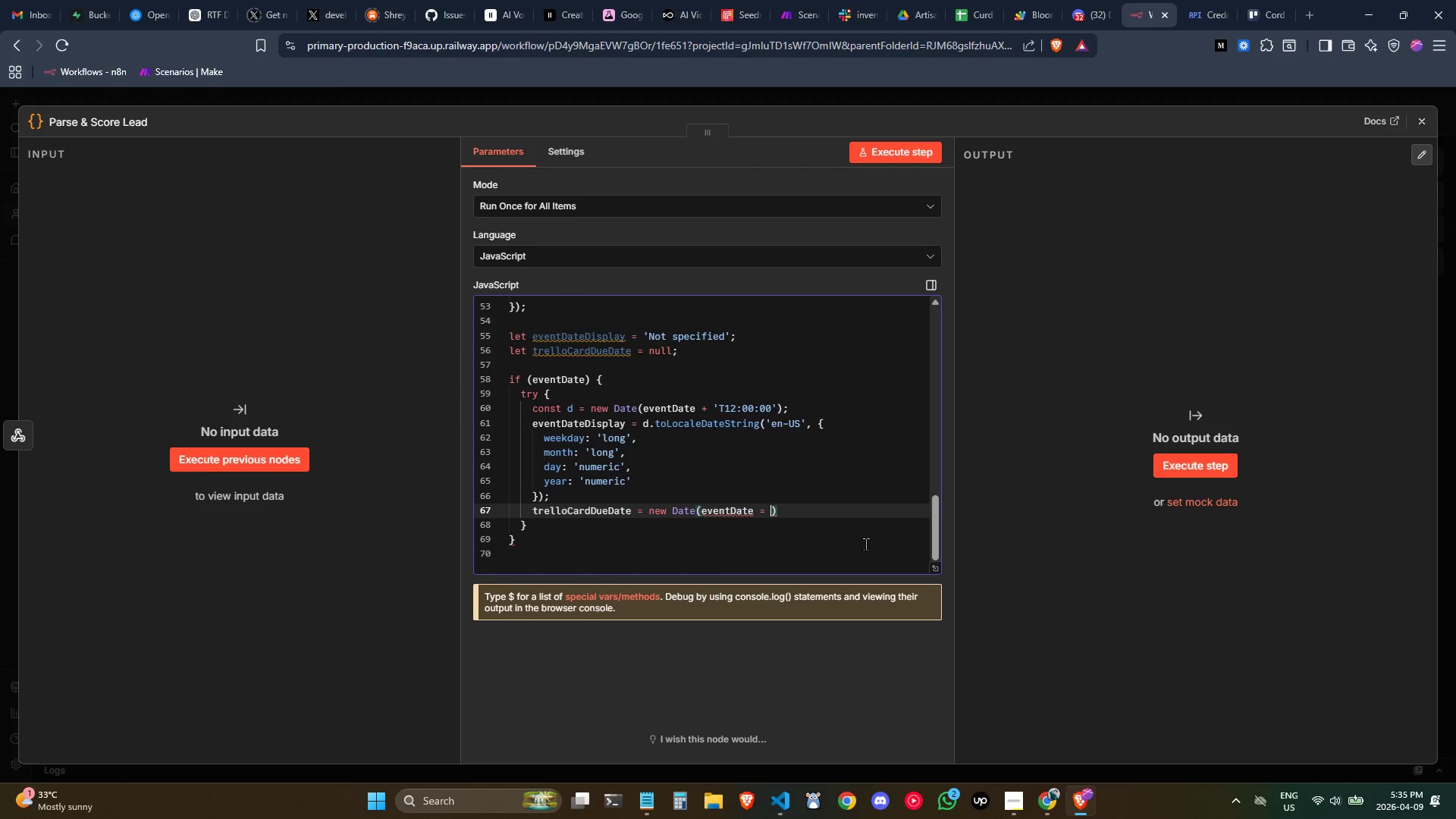 
key(ArrowLeft)
 